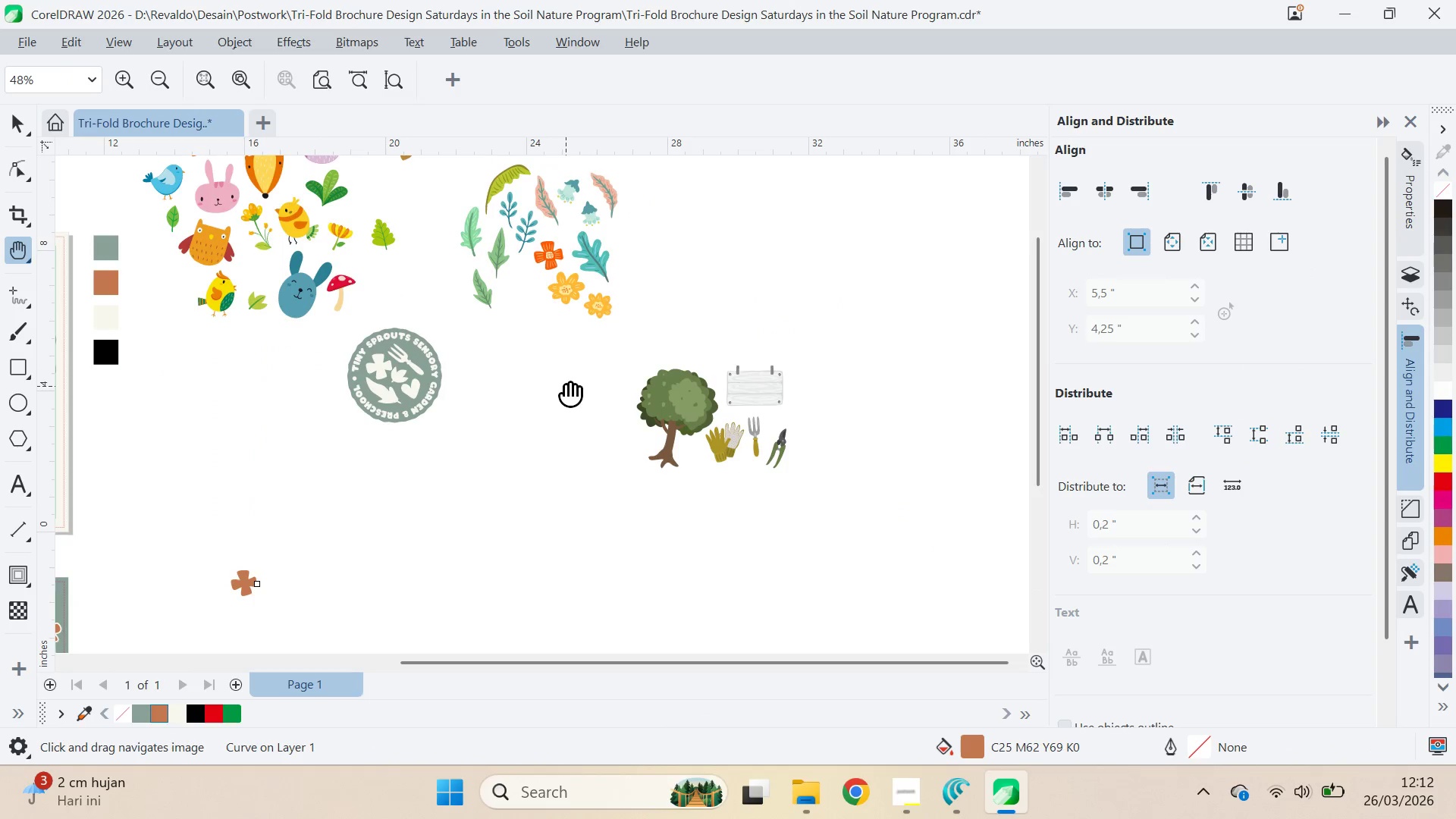 
left_click_drag(start_coordinate=[566, 386], to_coordinate=[720, 487])
 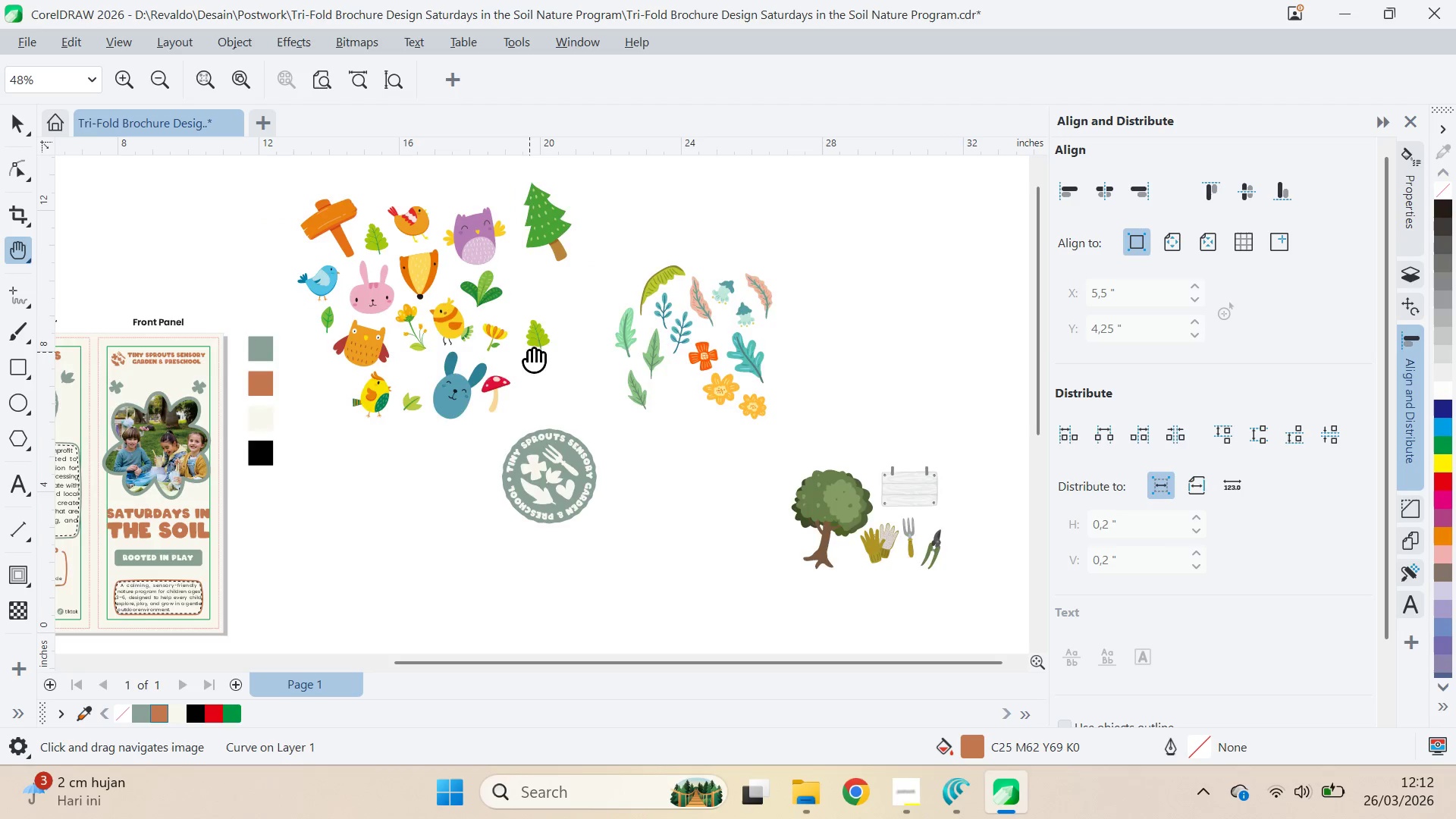 
left_click_drag(start_coordinate=[530, 352], to_coordinate=[697, 311])
 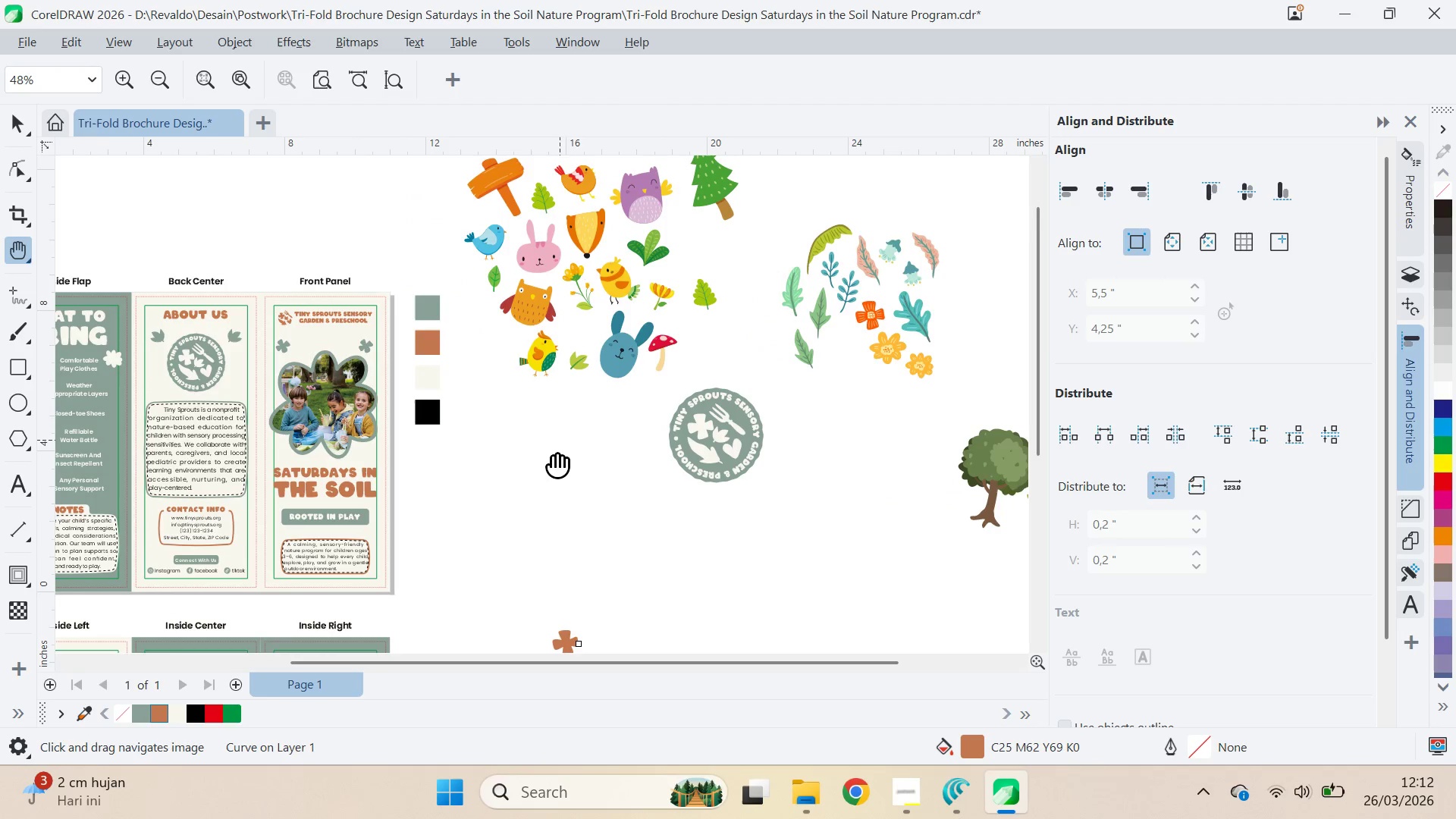 
left_click_drag(start_coordinate=[566, 485], to_coordinate=[705, 326])
 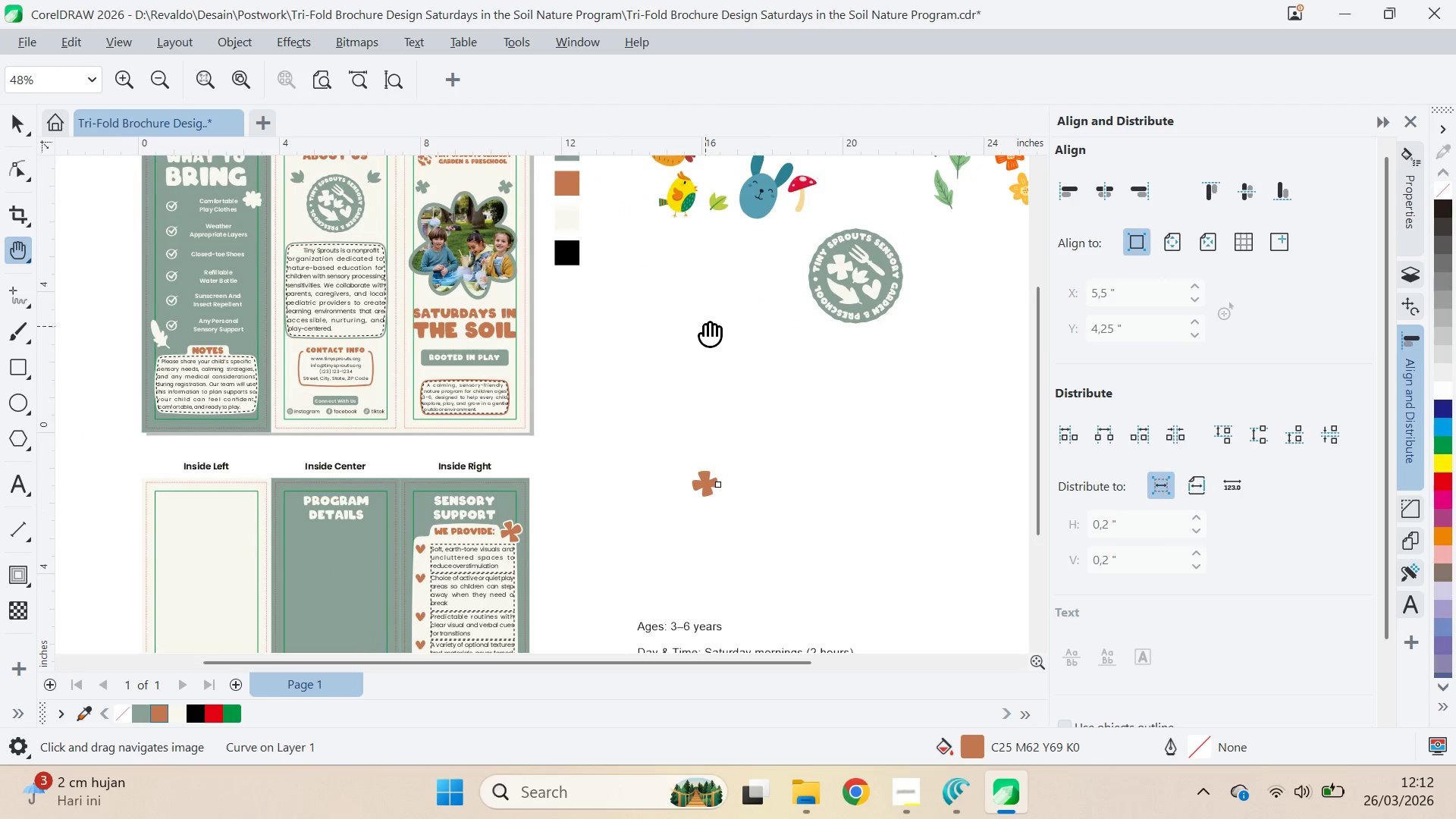 
left_click_drag(start_coordinate=[705, 326], to_coordinate=[661, 148])
 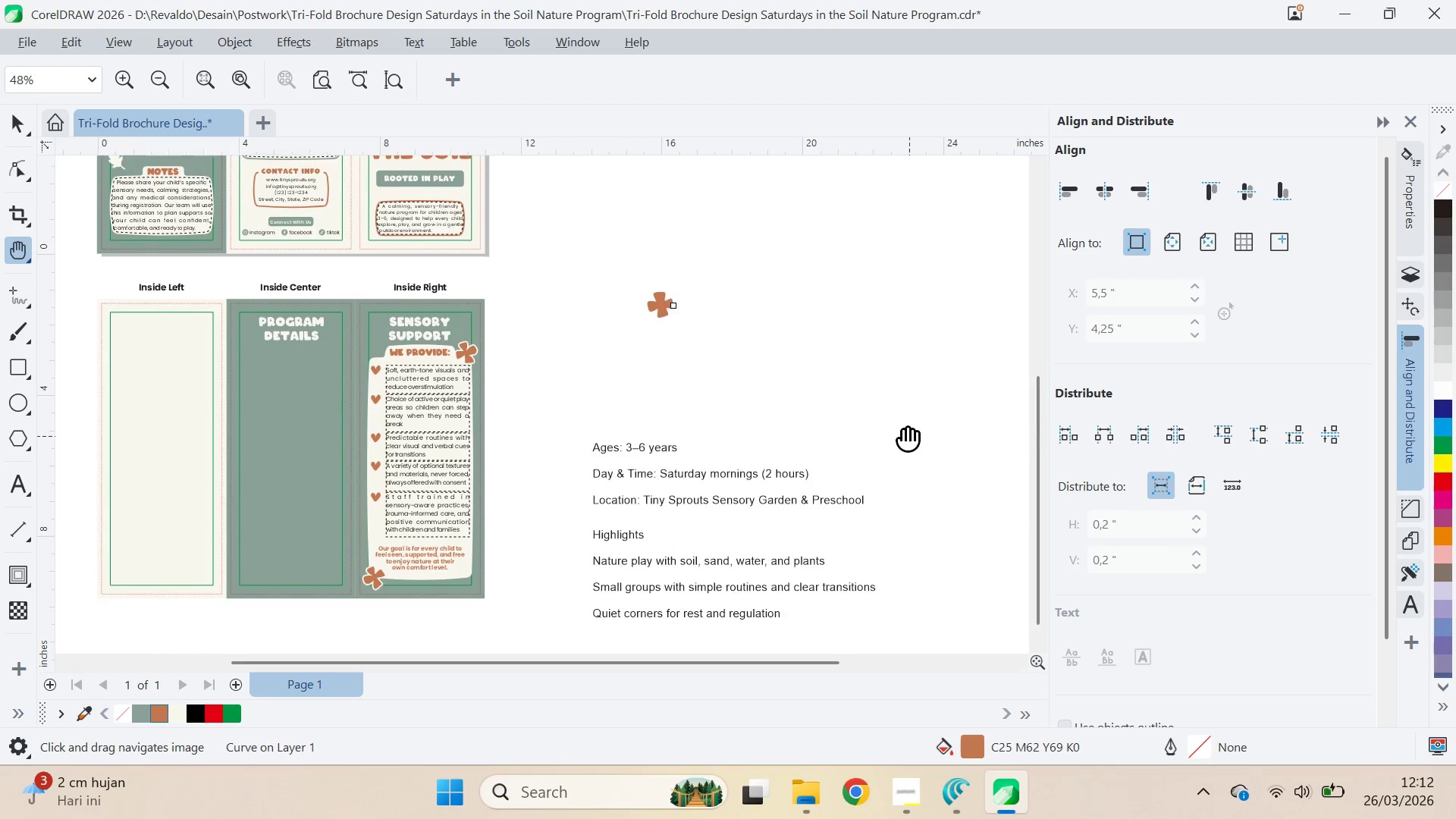 
left_click_drag(start_coordinate=[909, 436], to_coordinate=[846, 356])
 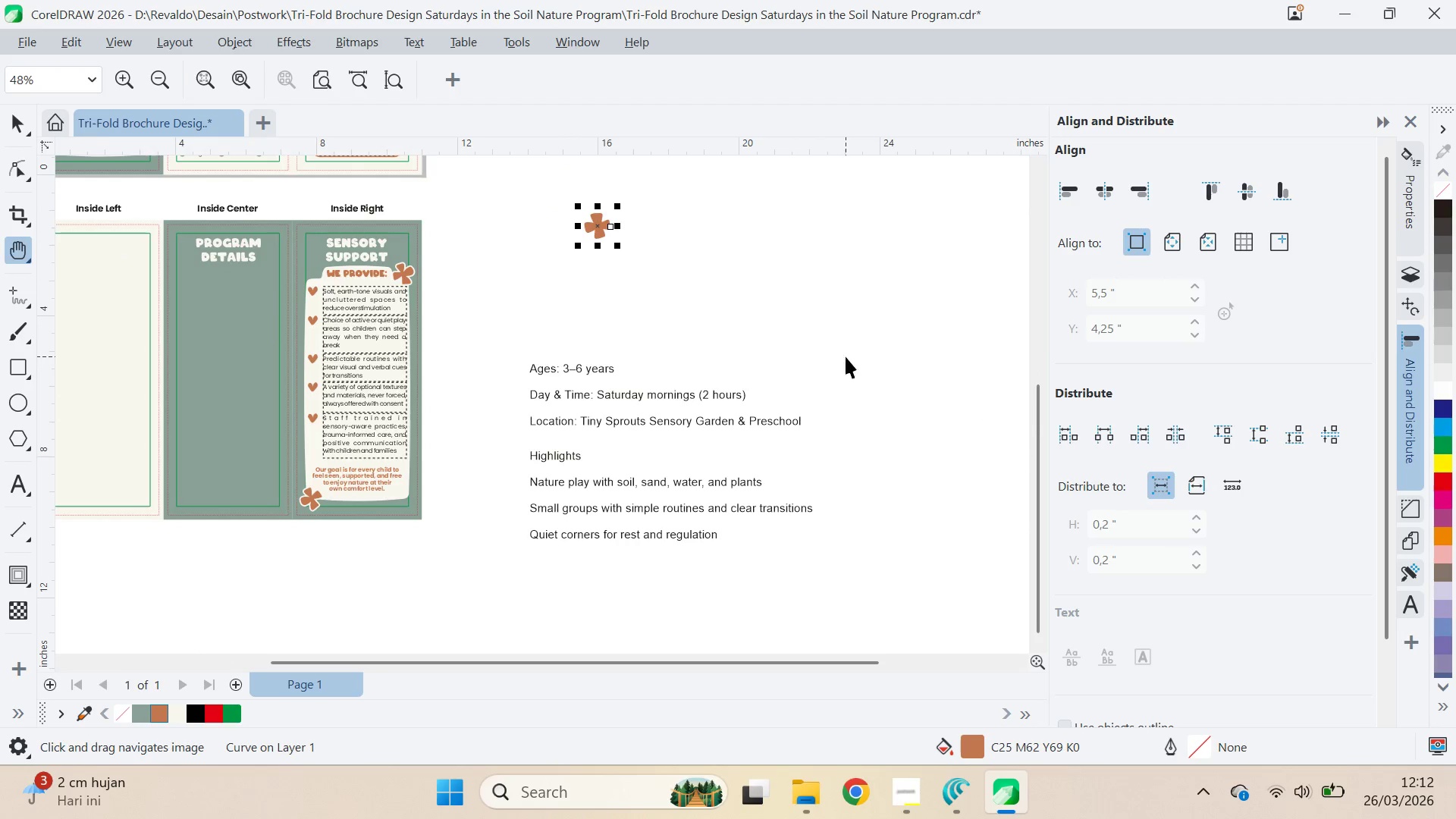 
key(V)
 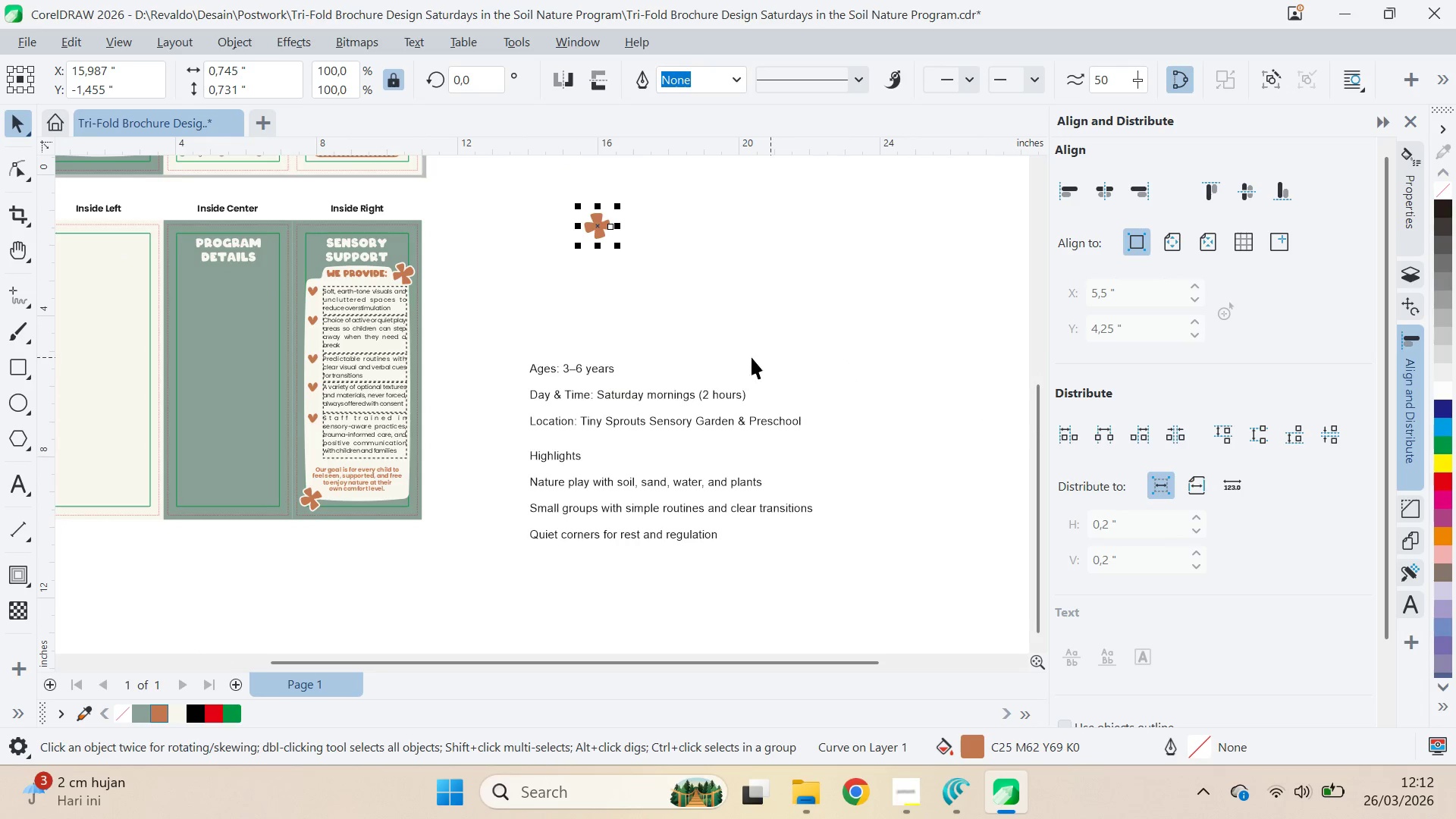 
left_click([752, 357])
 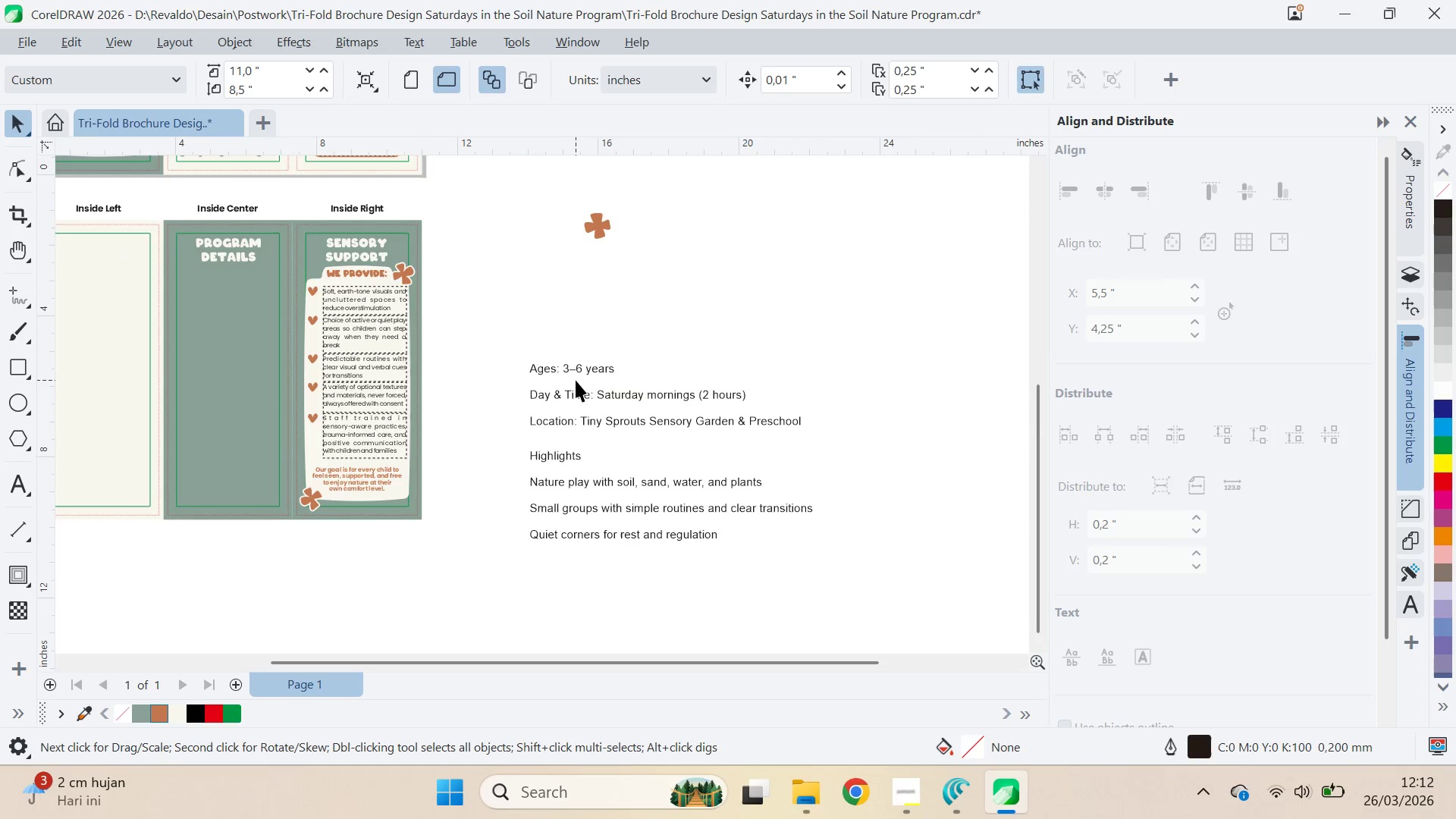 
left_click_drag(start_coordinate=[579, 365], to_coordinate=[587, 295])
 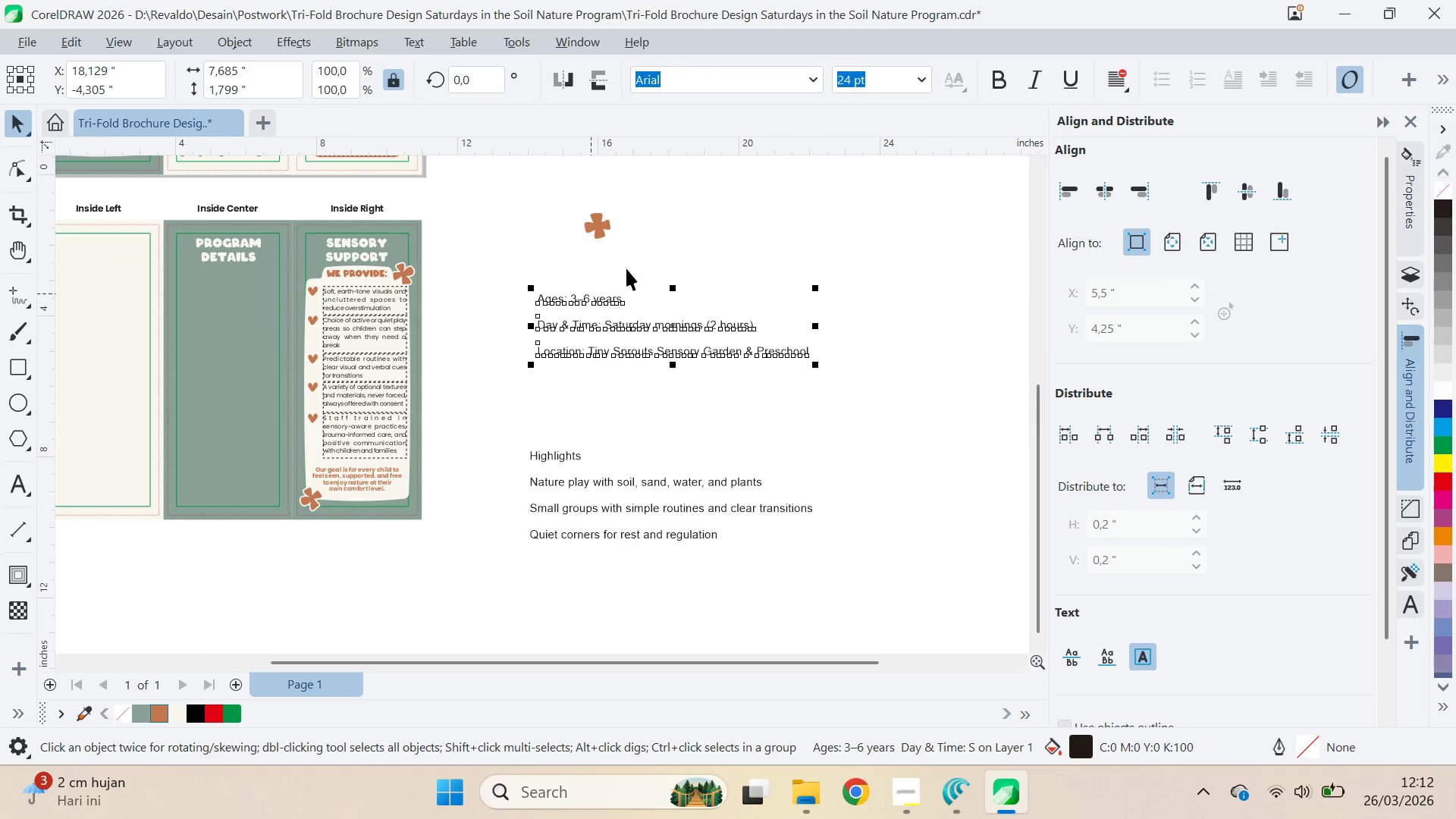 
type(qv)
 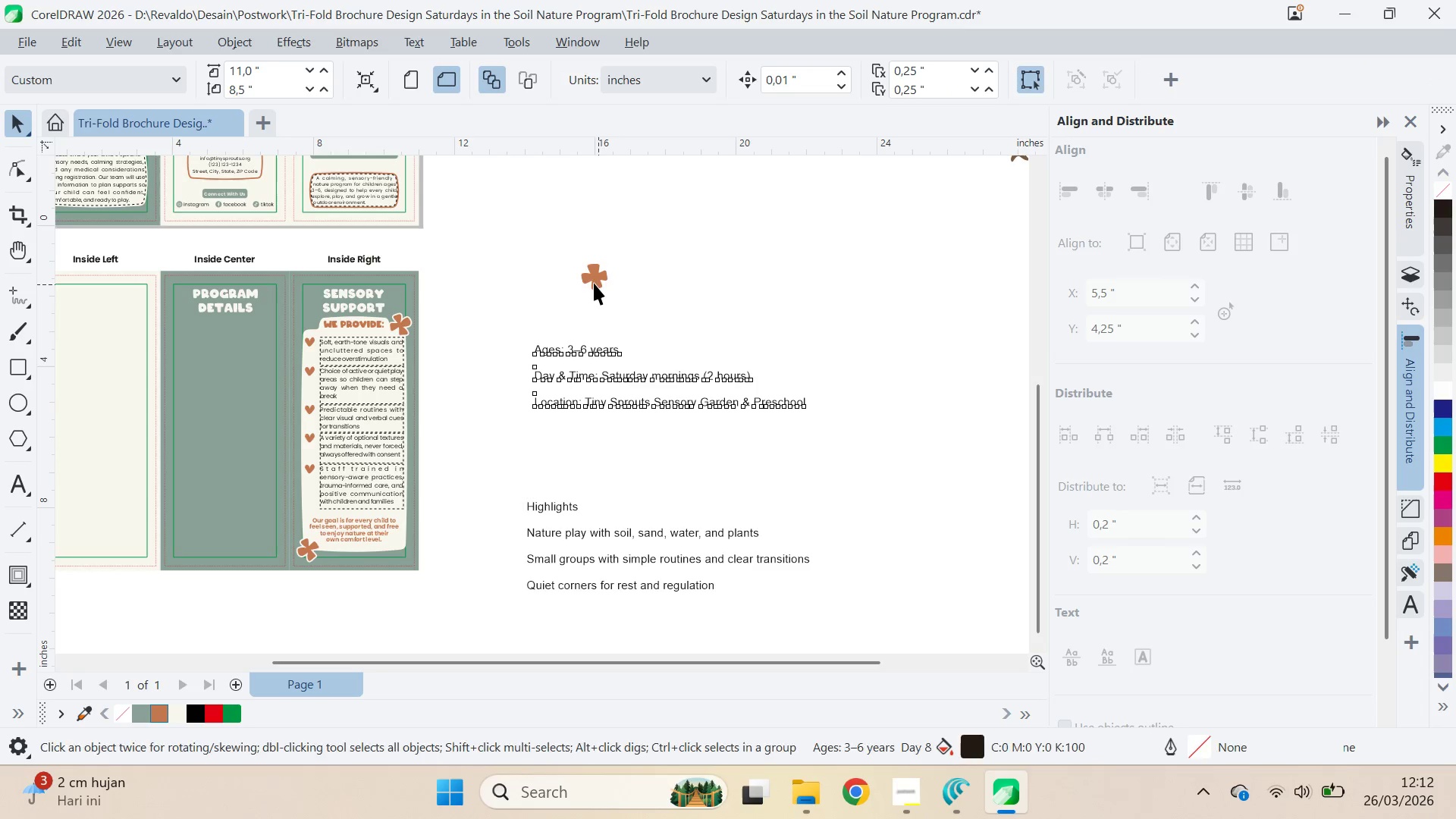 
left_click_drag(start_coordinate=[662, 250], to_coordinate=[659, 301])
 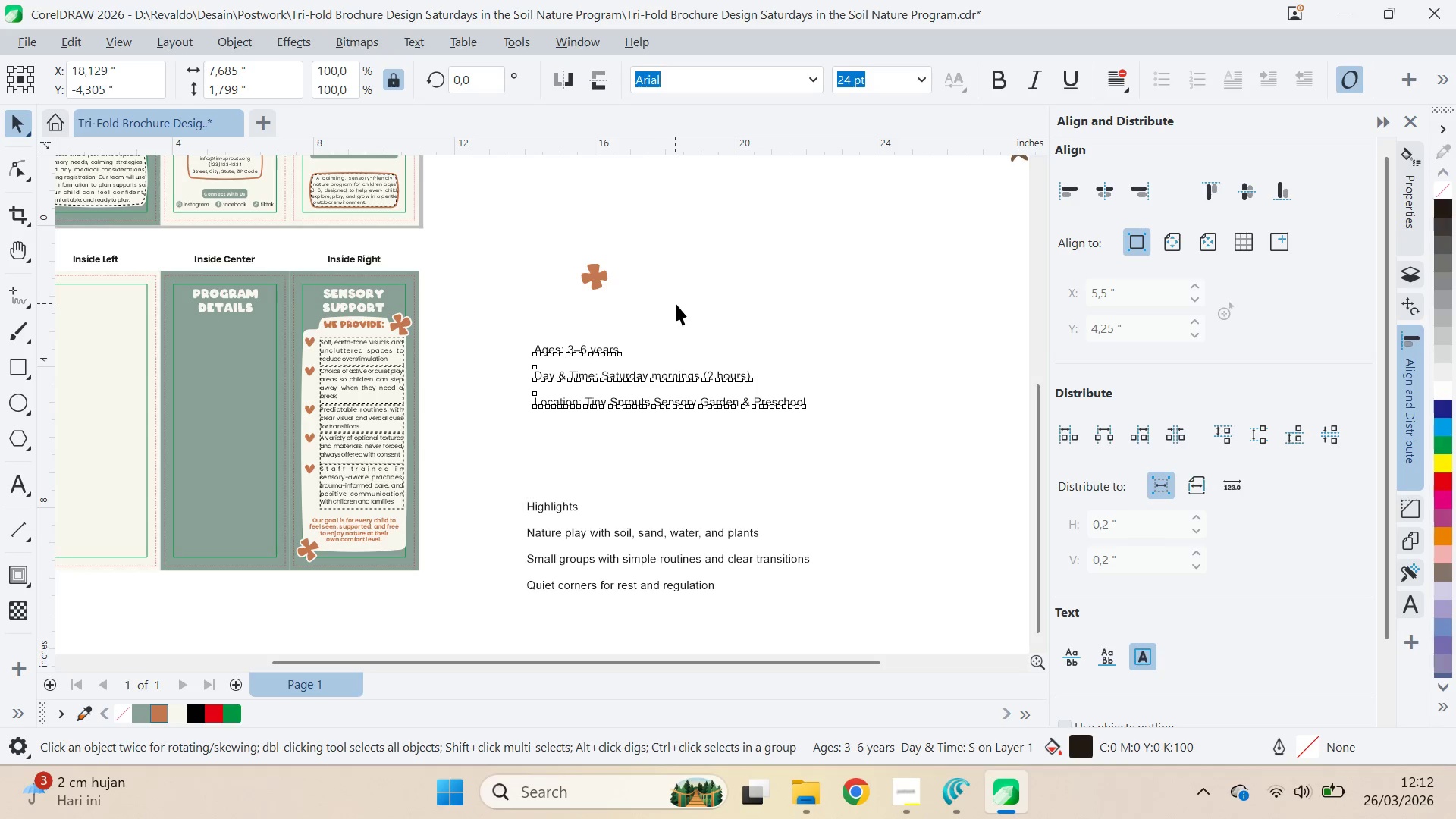 
double_click([676, 303])
 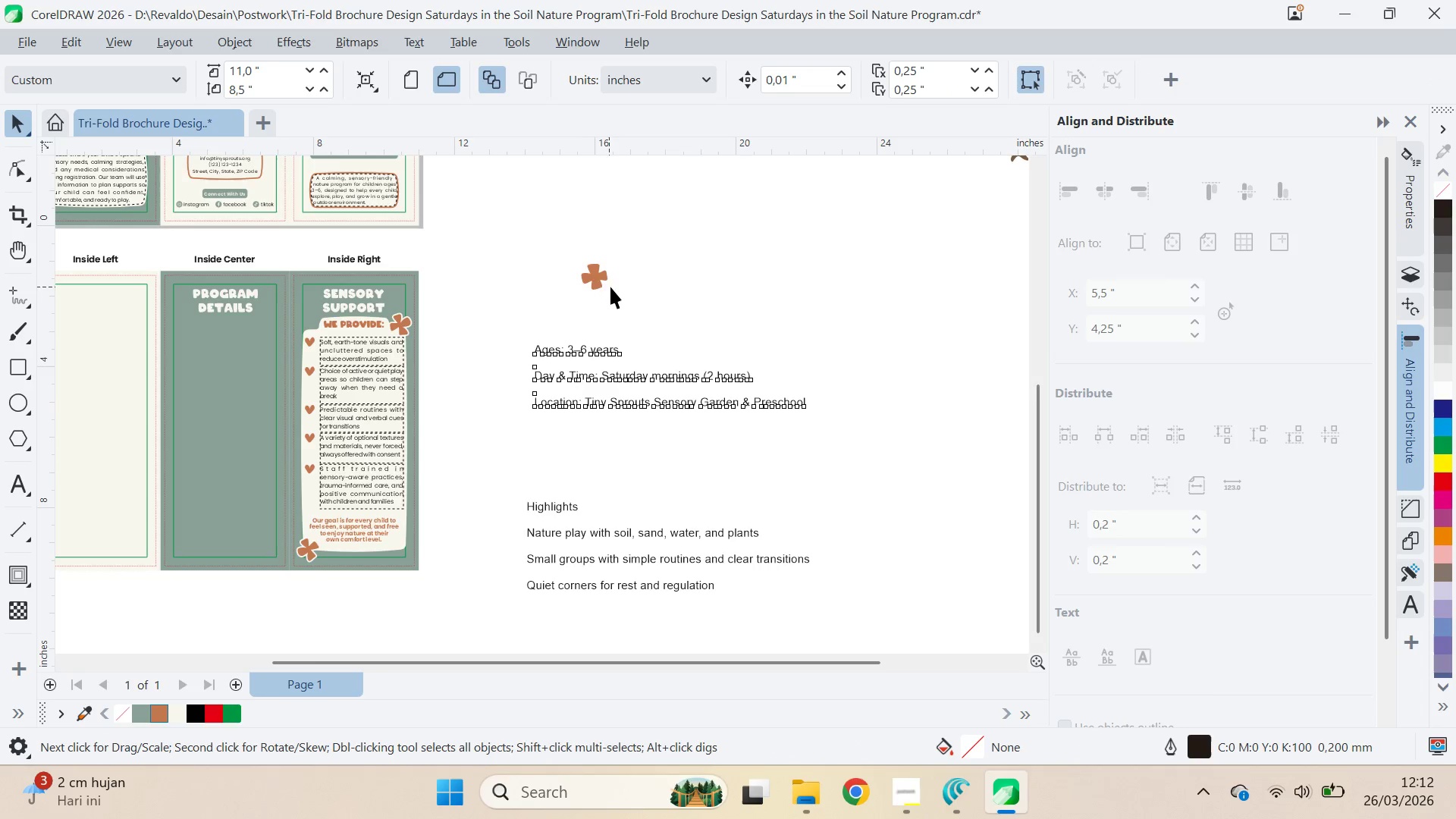 
key(Alt+AltLeft)
 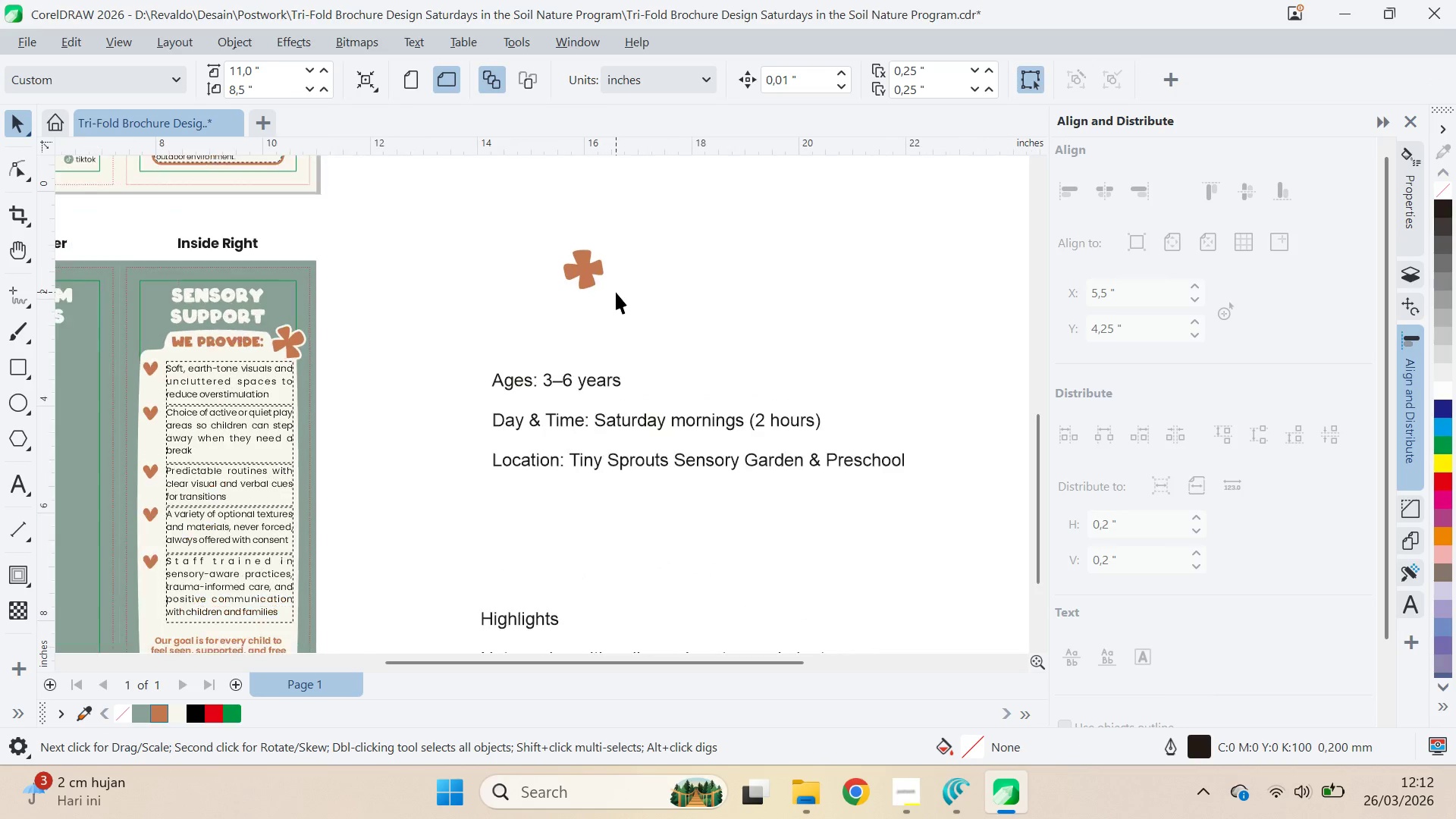 
key(Alt+Tab)
 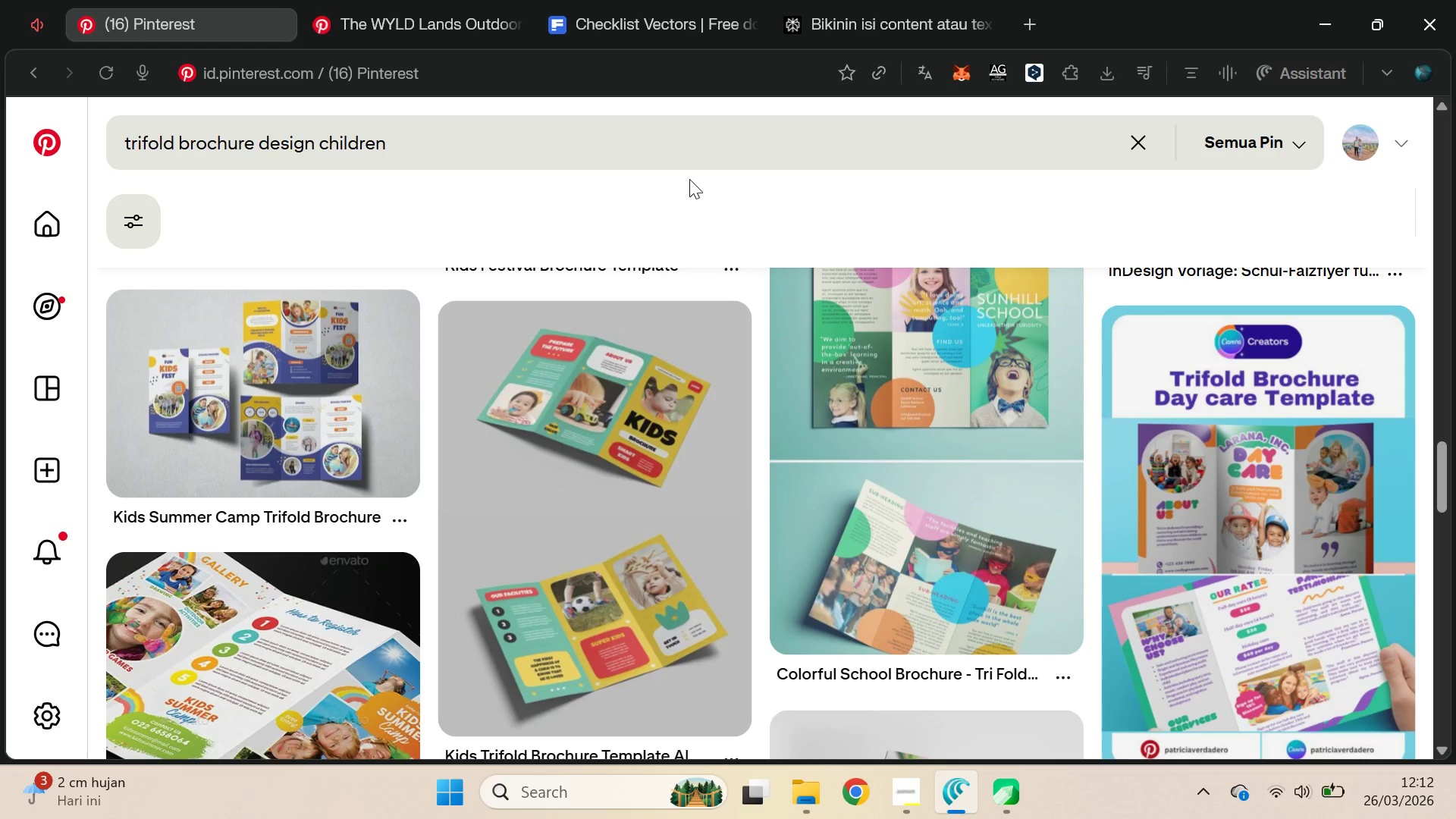 
scroll: coordinate [616, 292], scroll_direction: up, amount: 3.0
 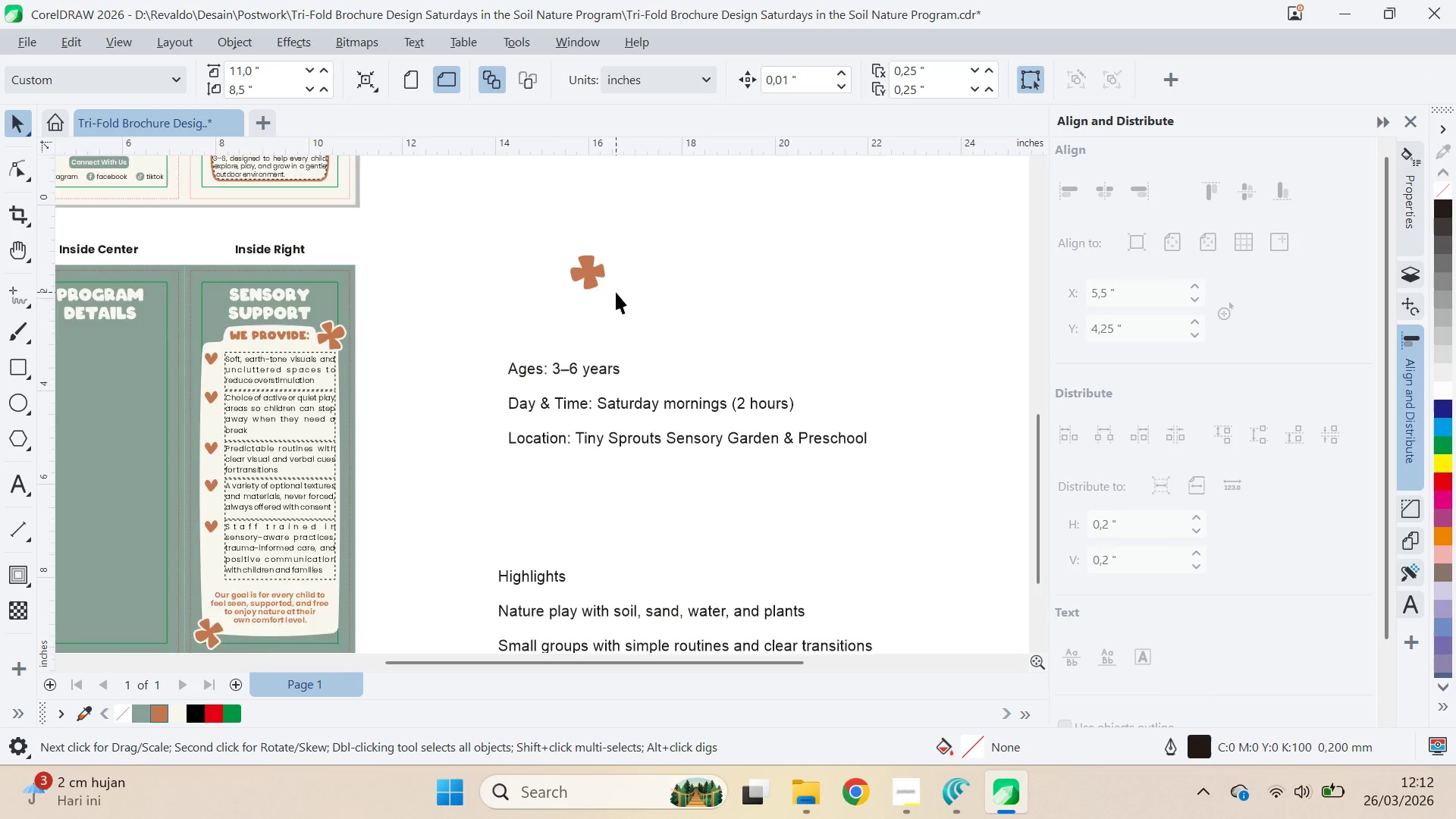 
key(Alt+AltLeft)
 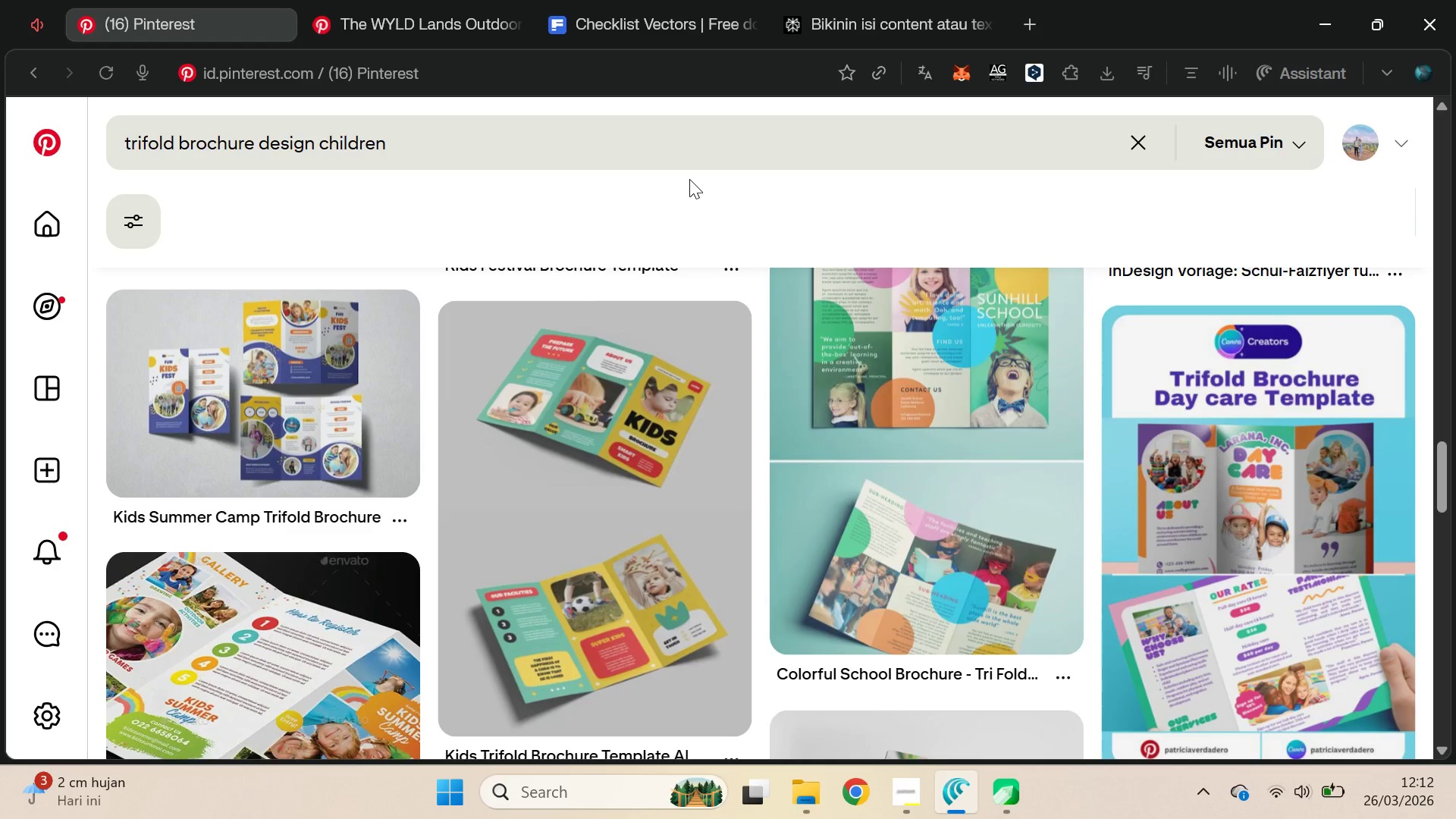 
key(Alt+Tab)
 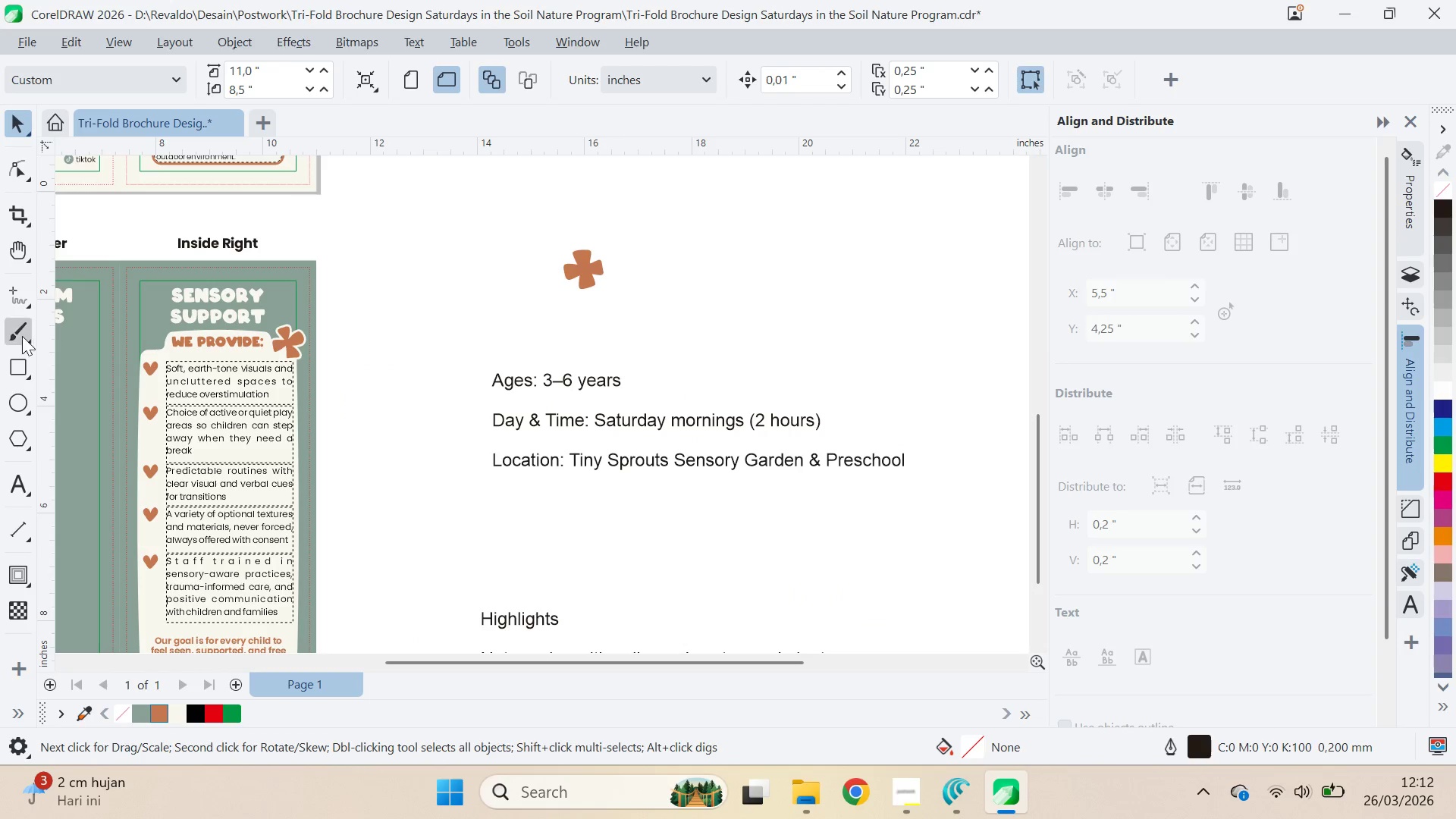 
left_click([24, 370])
 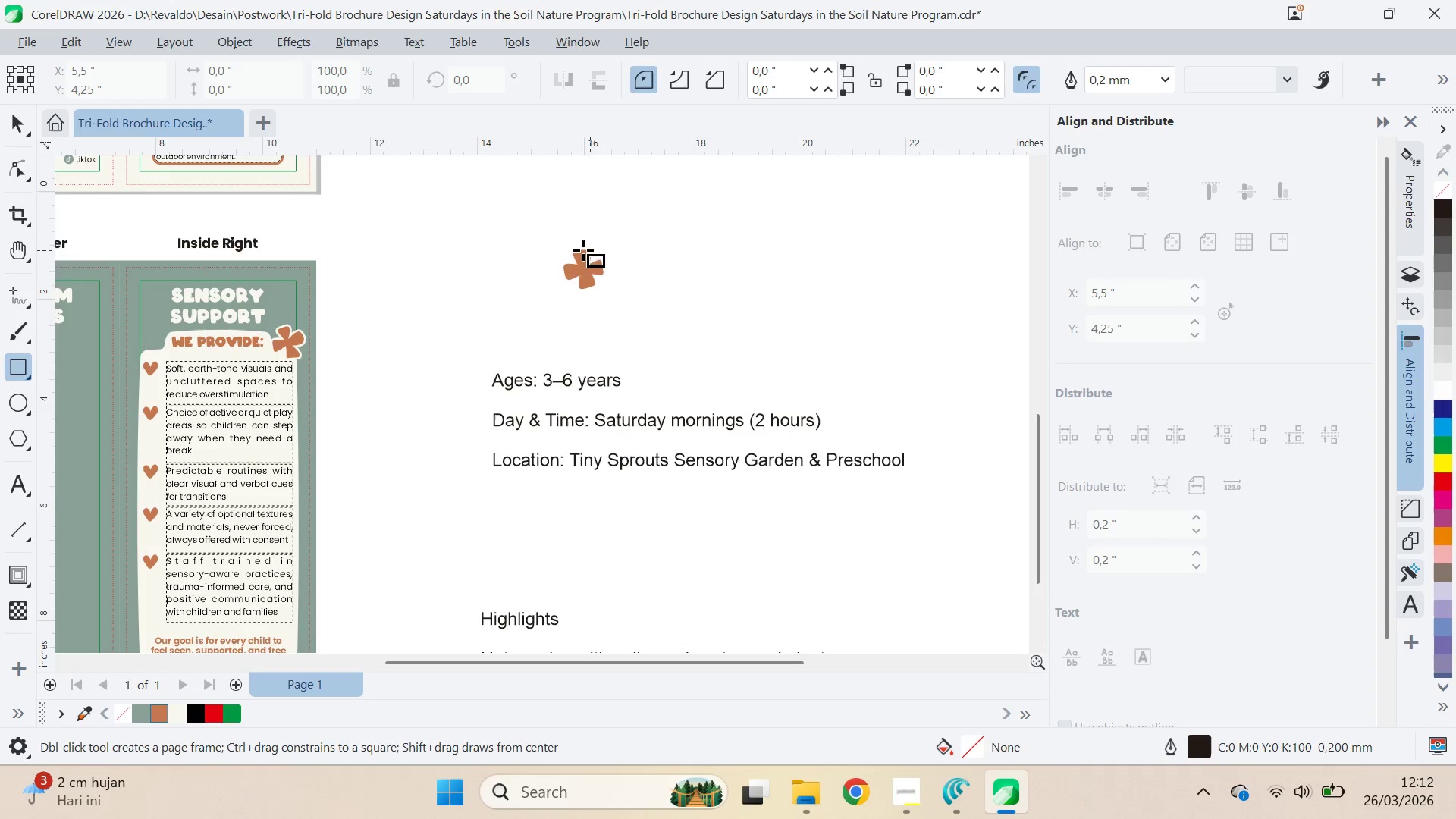 
hold_key(key=ControlLeft, duration=1.0)
left_click_drag(start_coordinate=[502, 271], to_coordinate=[726, 380])
 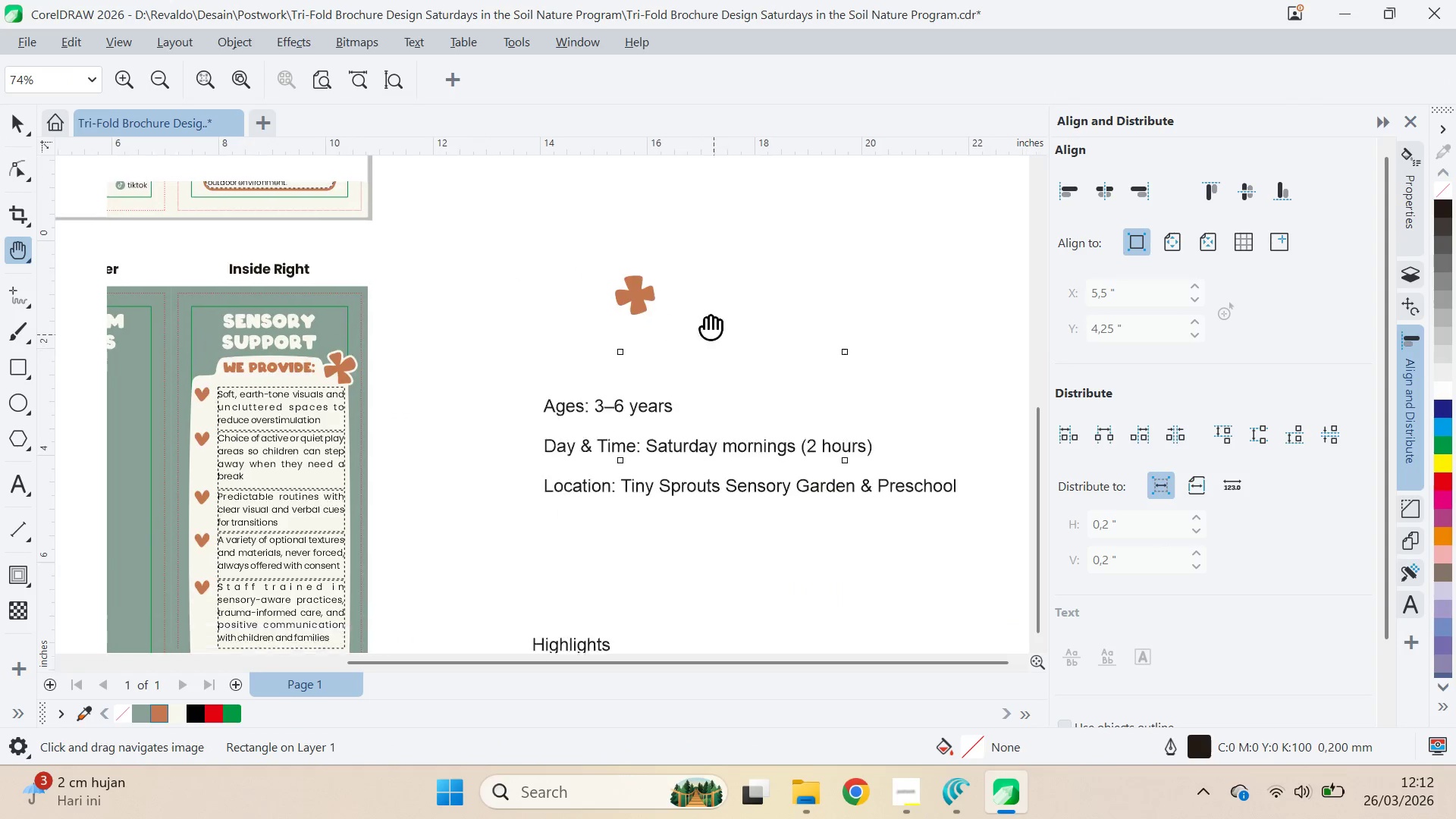 
hold_key(key=ControlLeft, duration=0.42)
 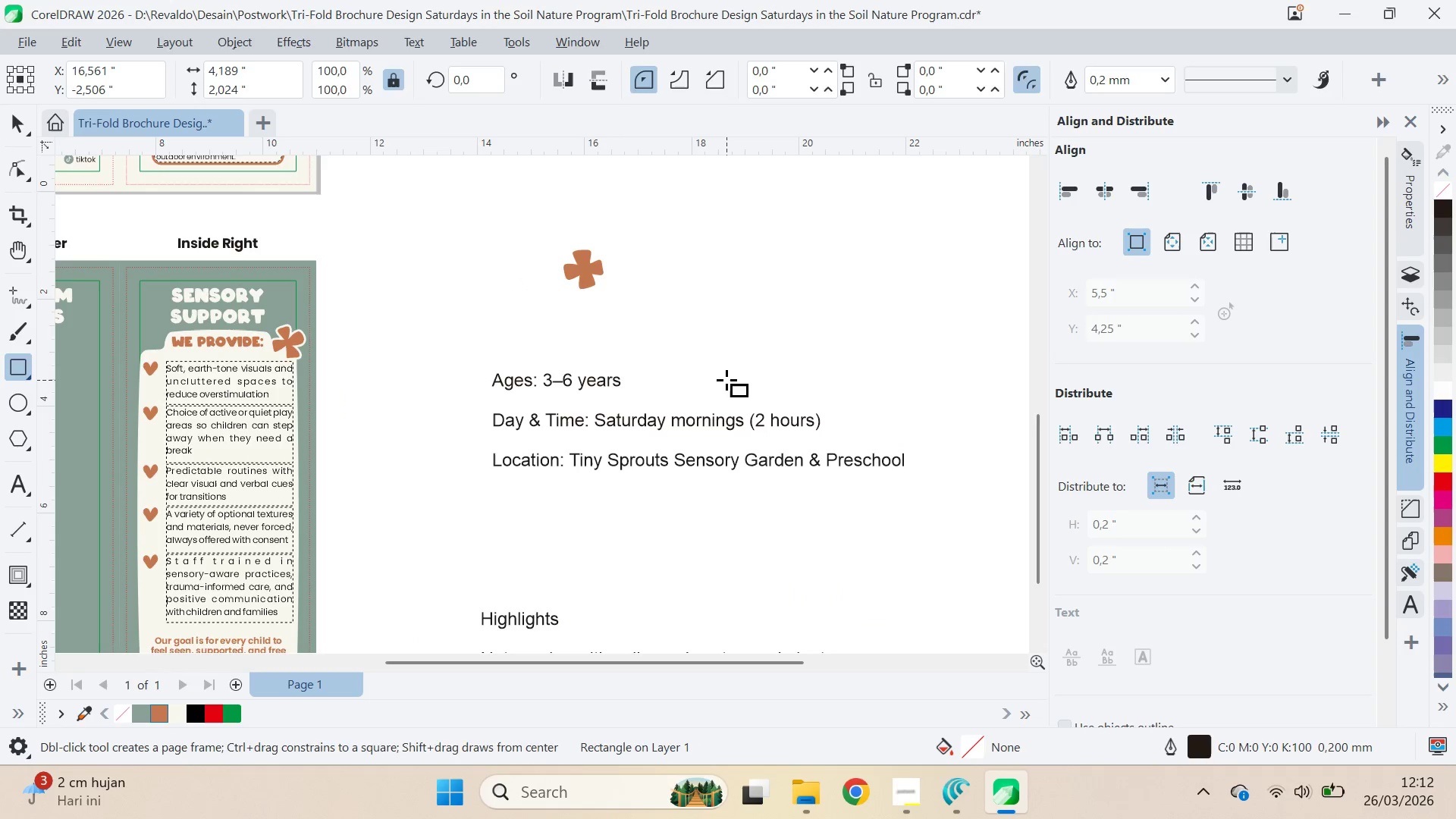 
type(qv)
 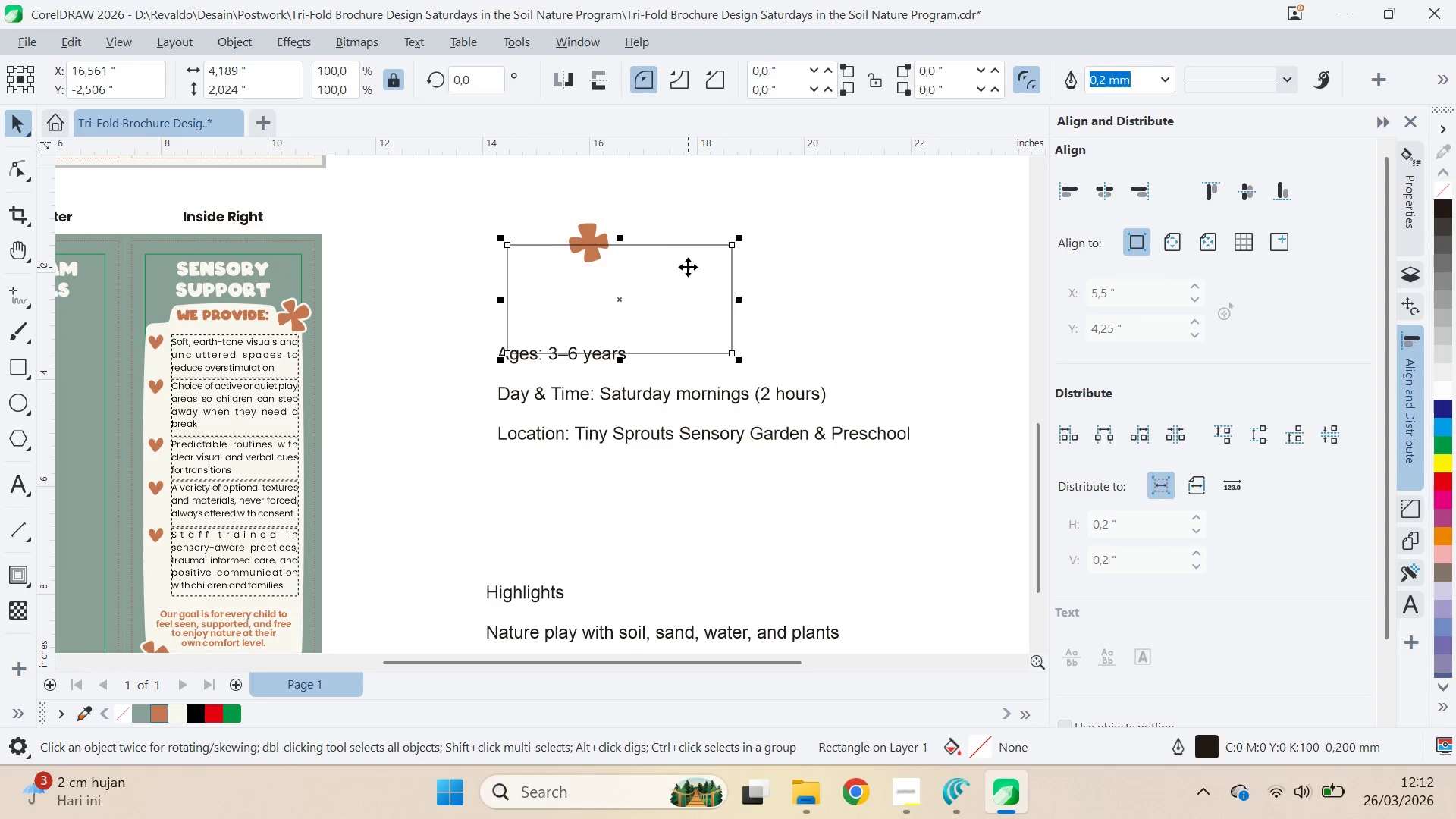 
left_click_drag(start_coordinate=[726, 356], to_coordinate=[664, 275])
 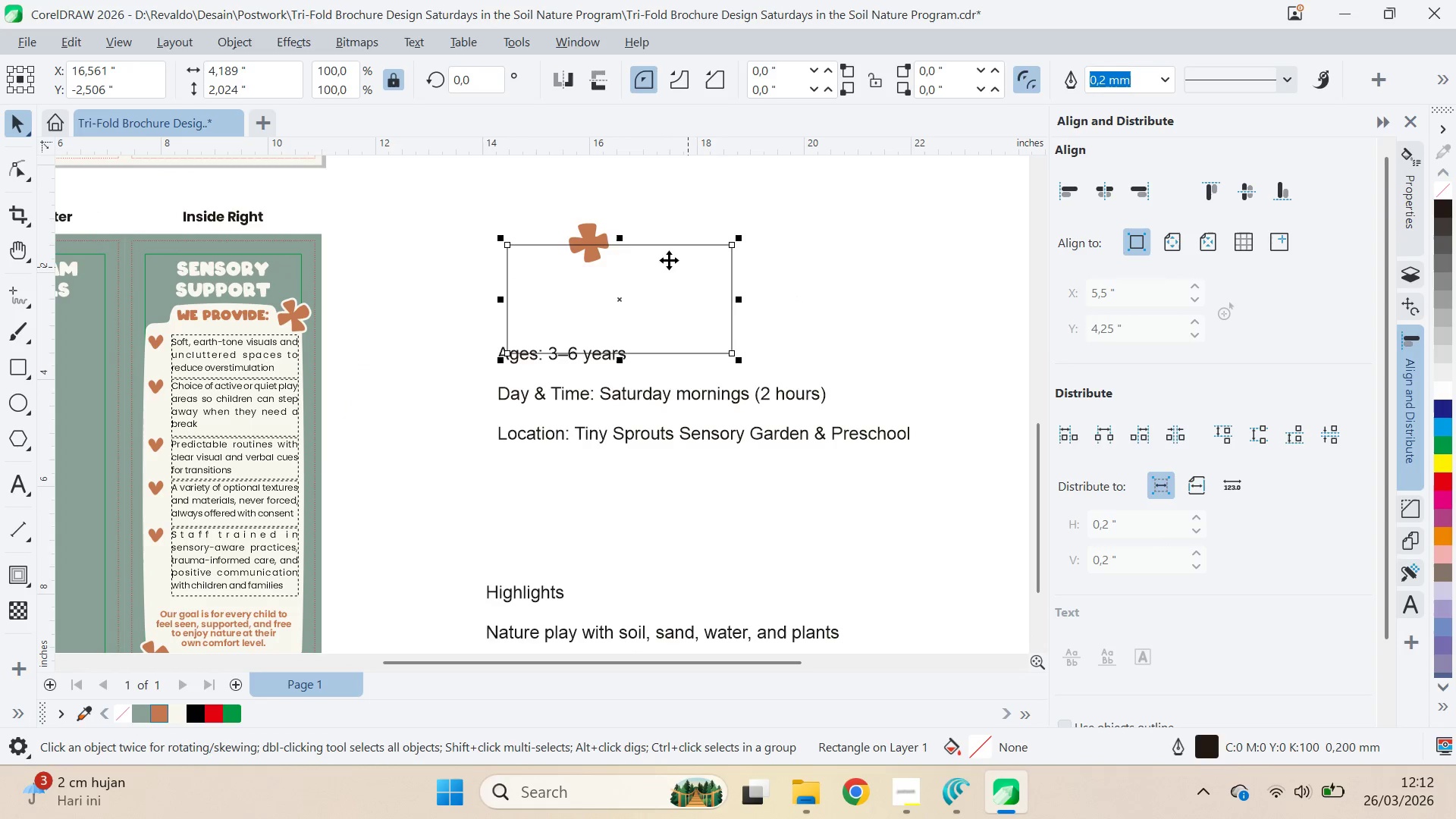 
hold_key(key=ShiftLeft, duration=0.45)
left_click([594, 229])
 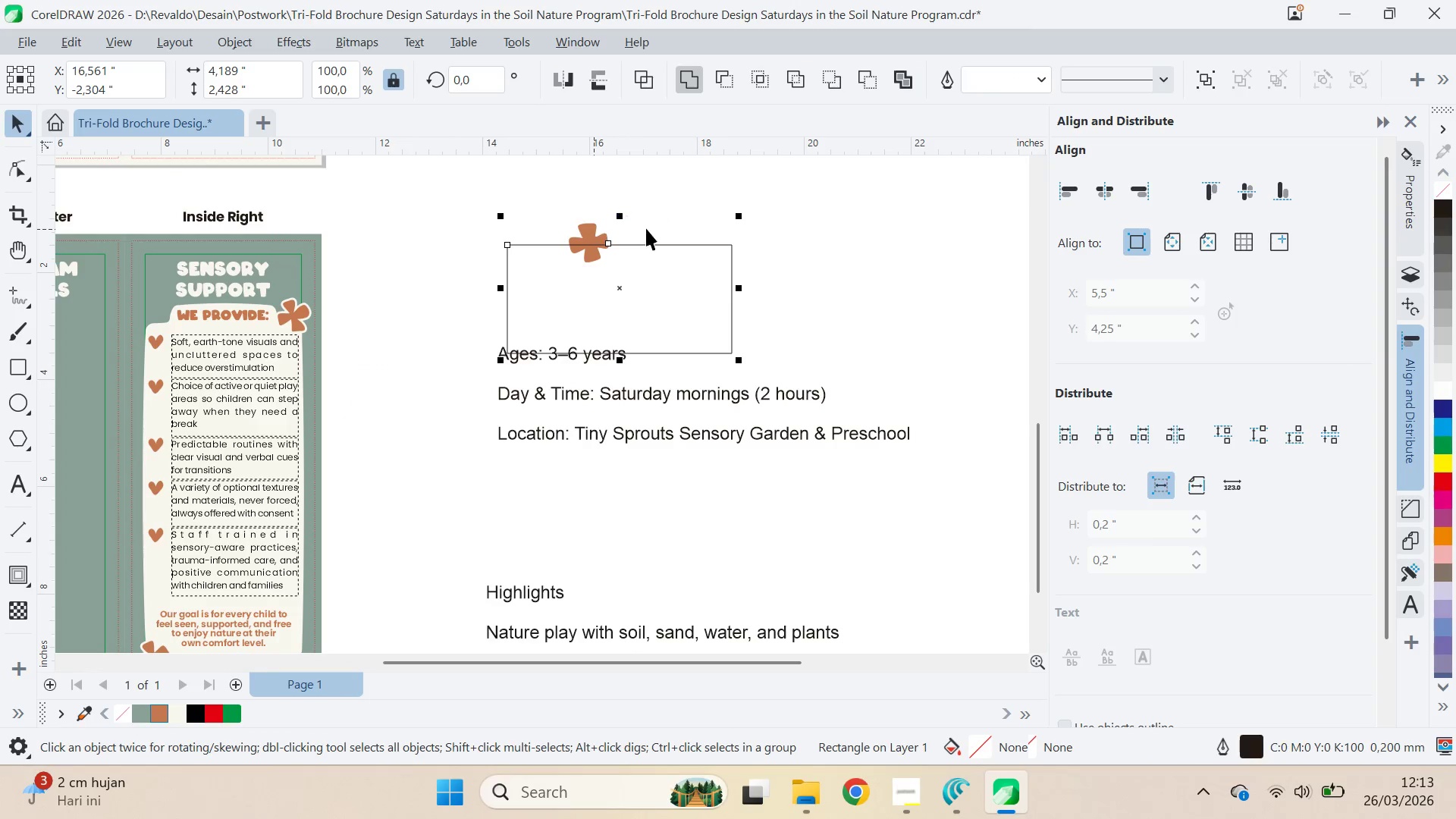 
key(C)
 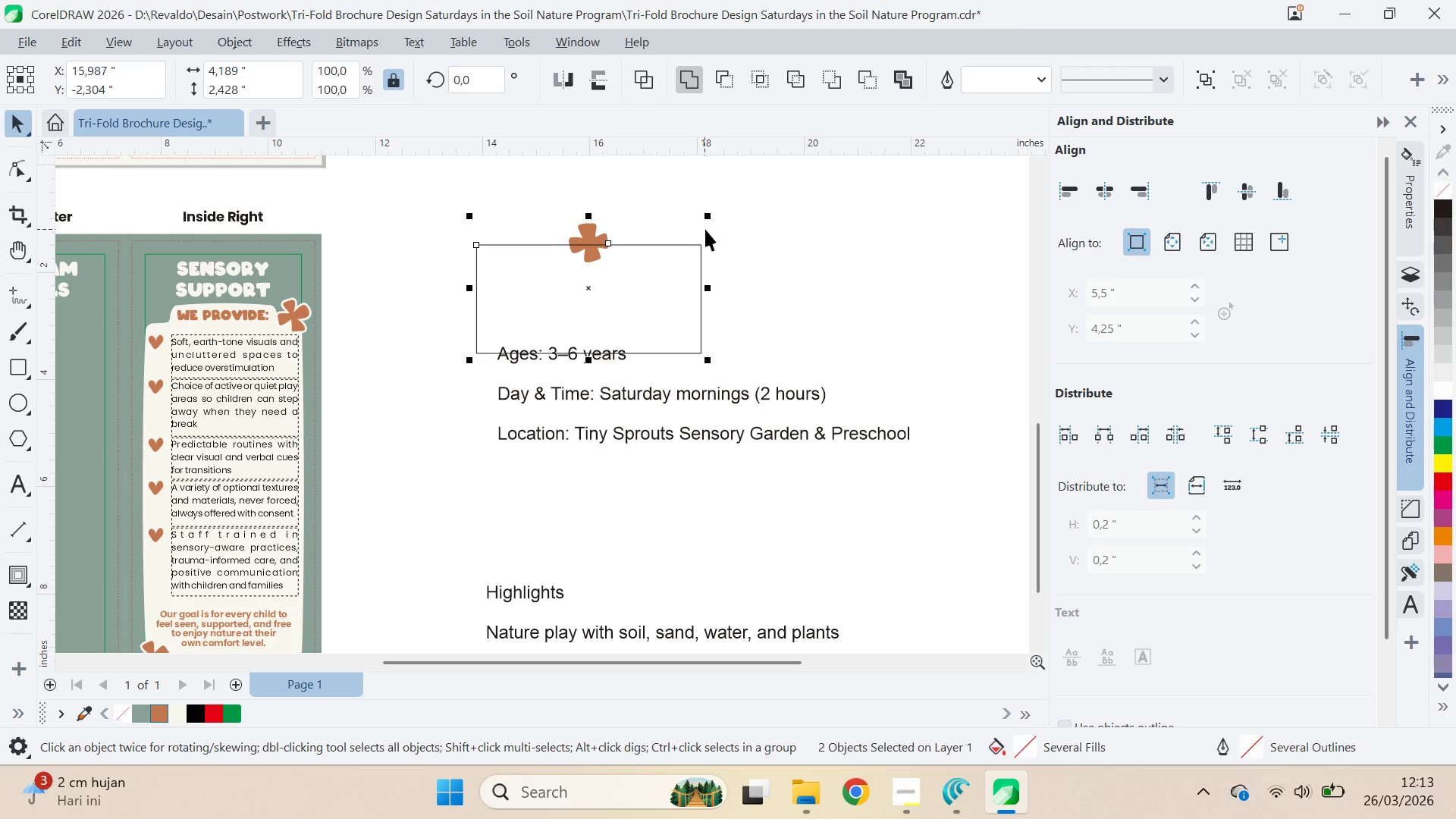 
double_click([705, 229])
 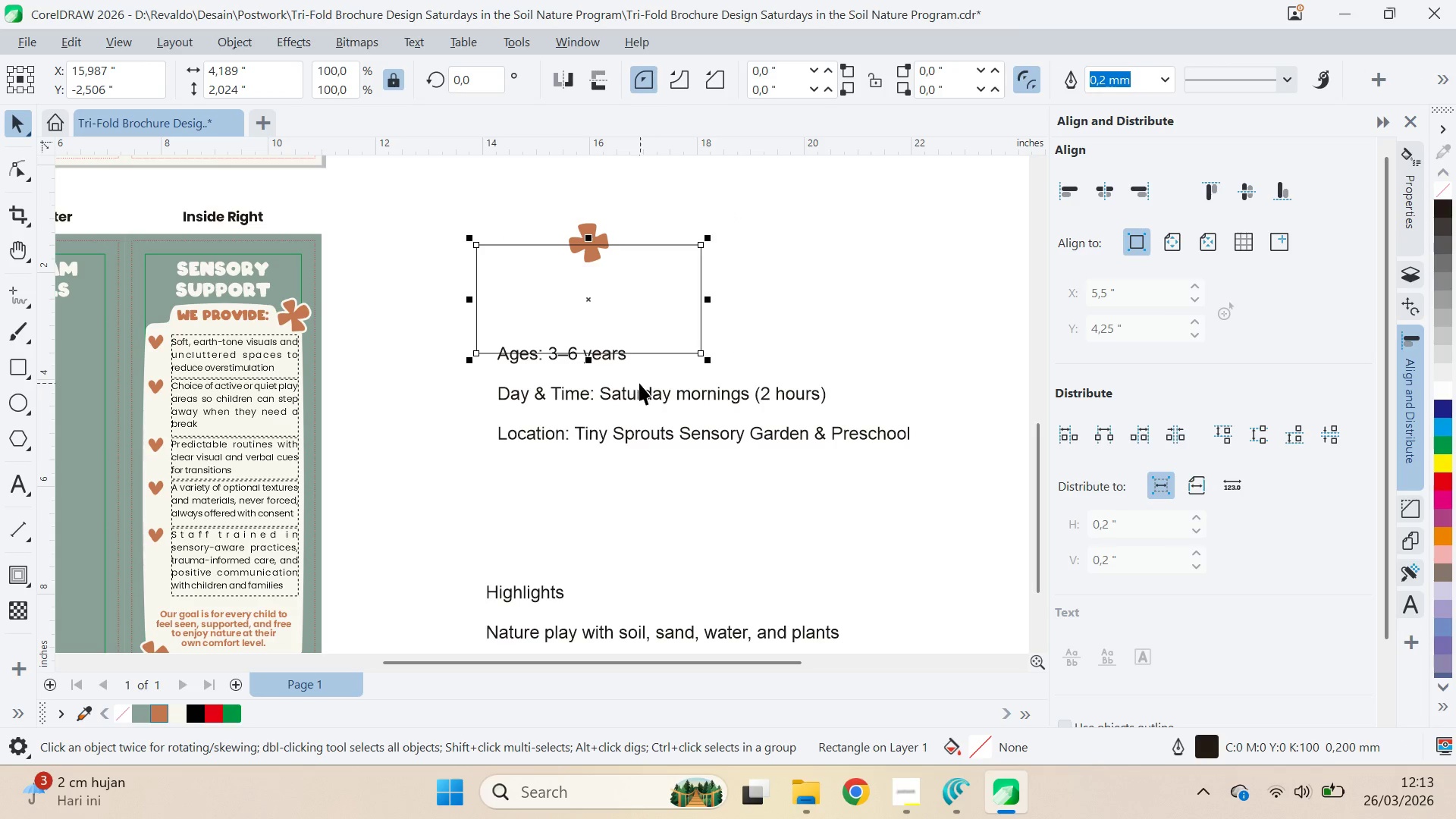 
left_click_drag(start_coordinate=[645, 390], to_coordinate=[649, 473])
 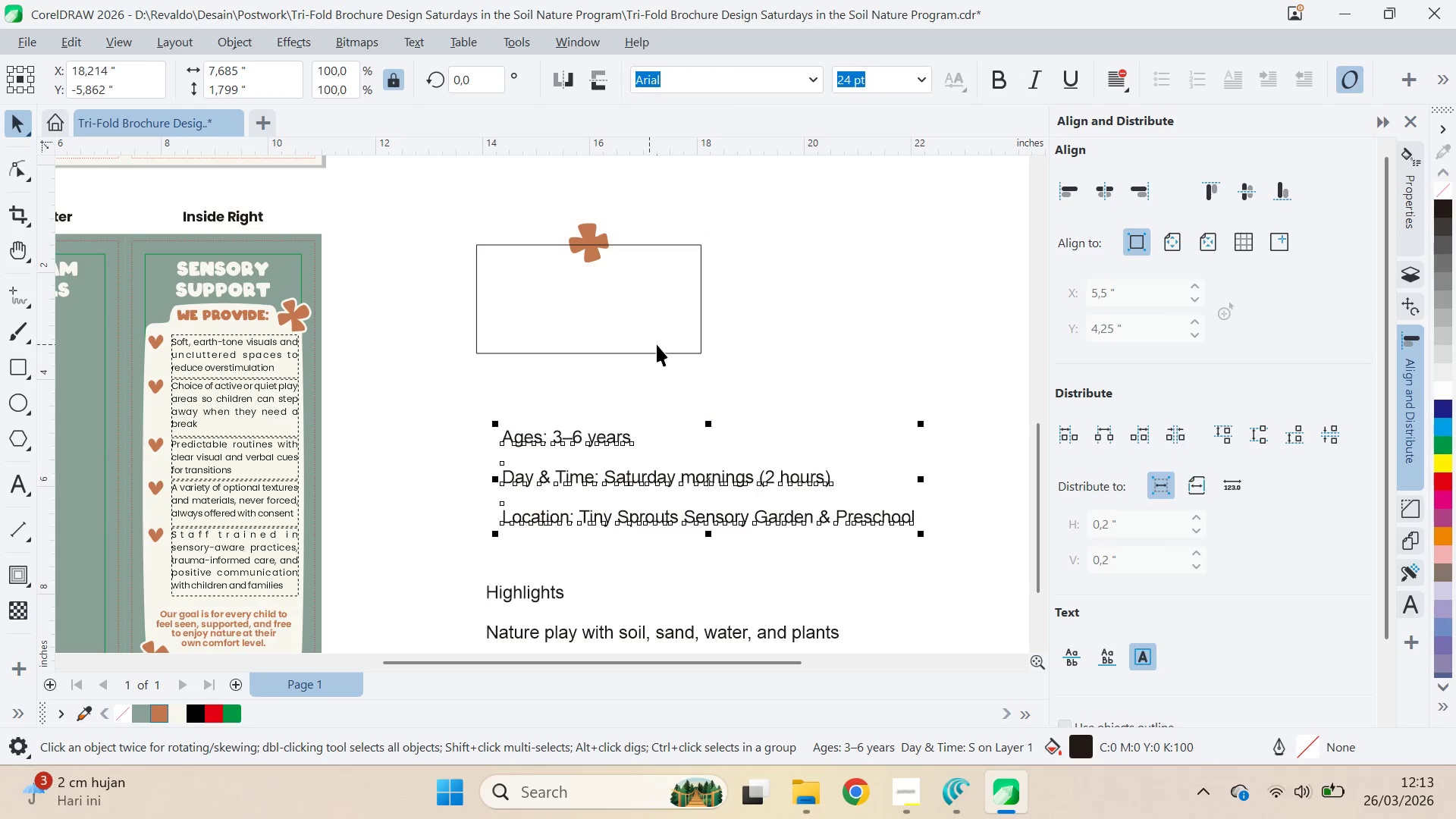 
left_click([656, 343])
 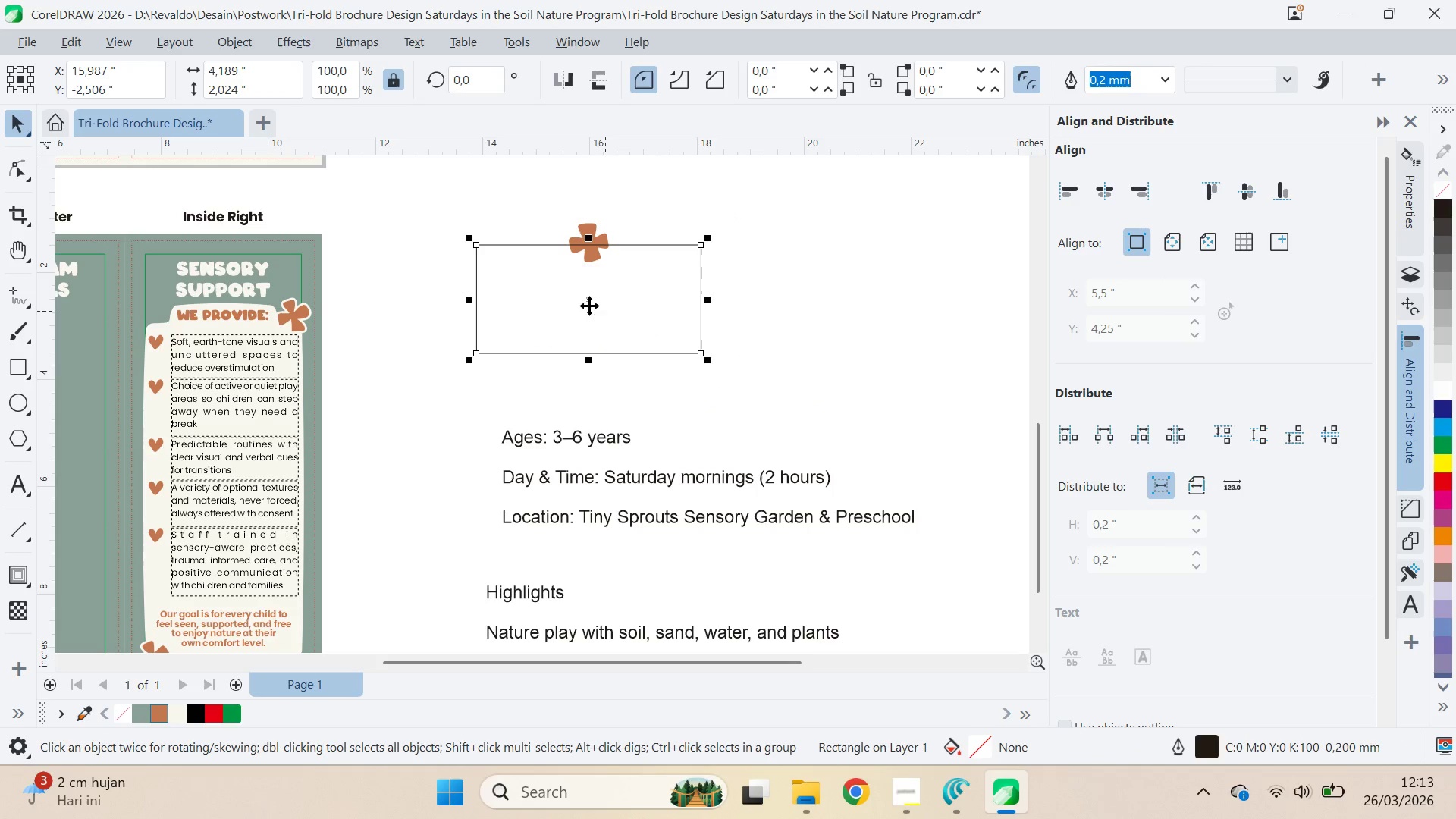 
type(av)
 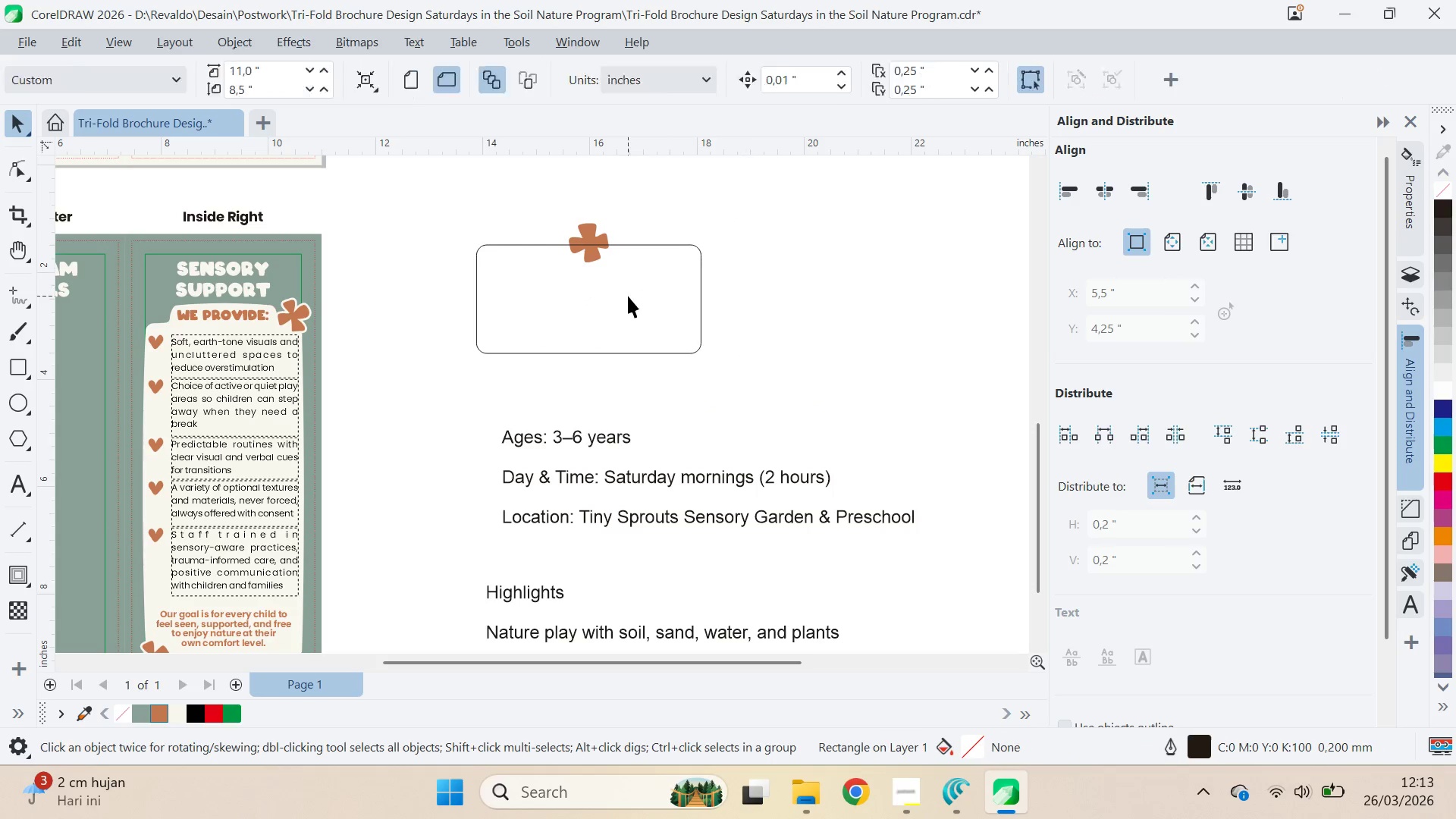 
left_click_drag(start_coordinate=[479, 248], to_coordinate=[487, 248])
 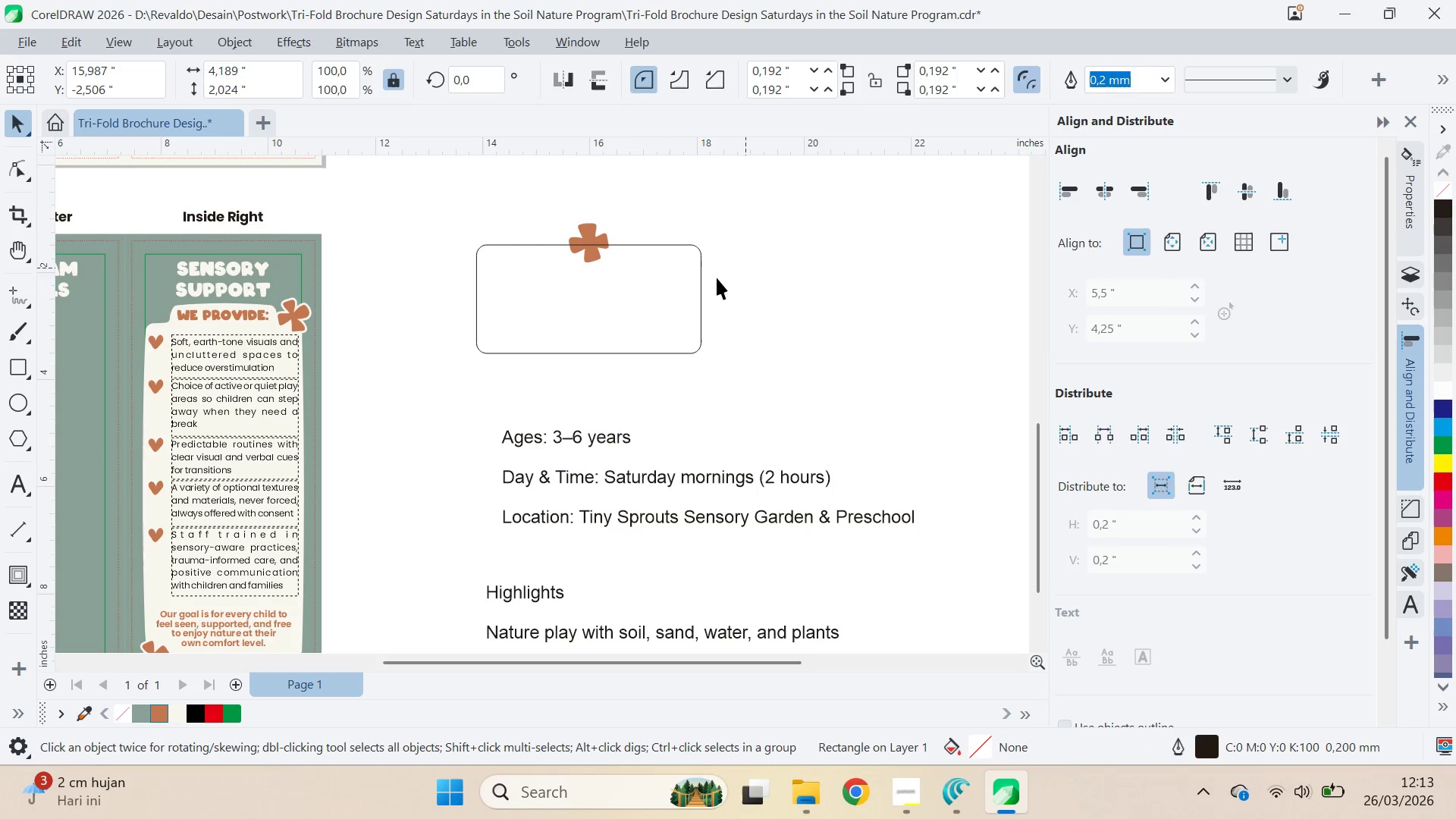 
double_click([628, 296])
 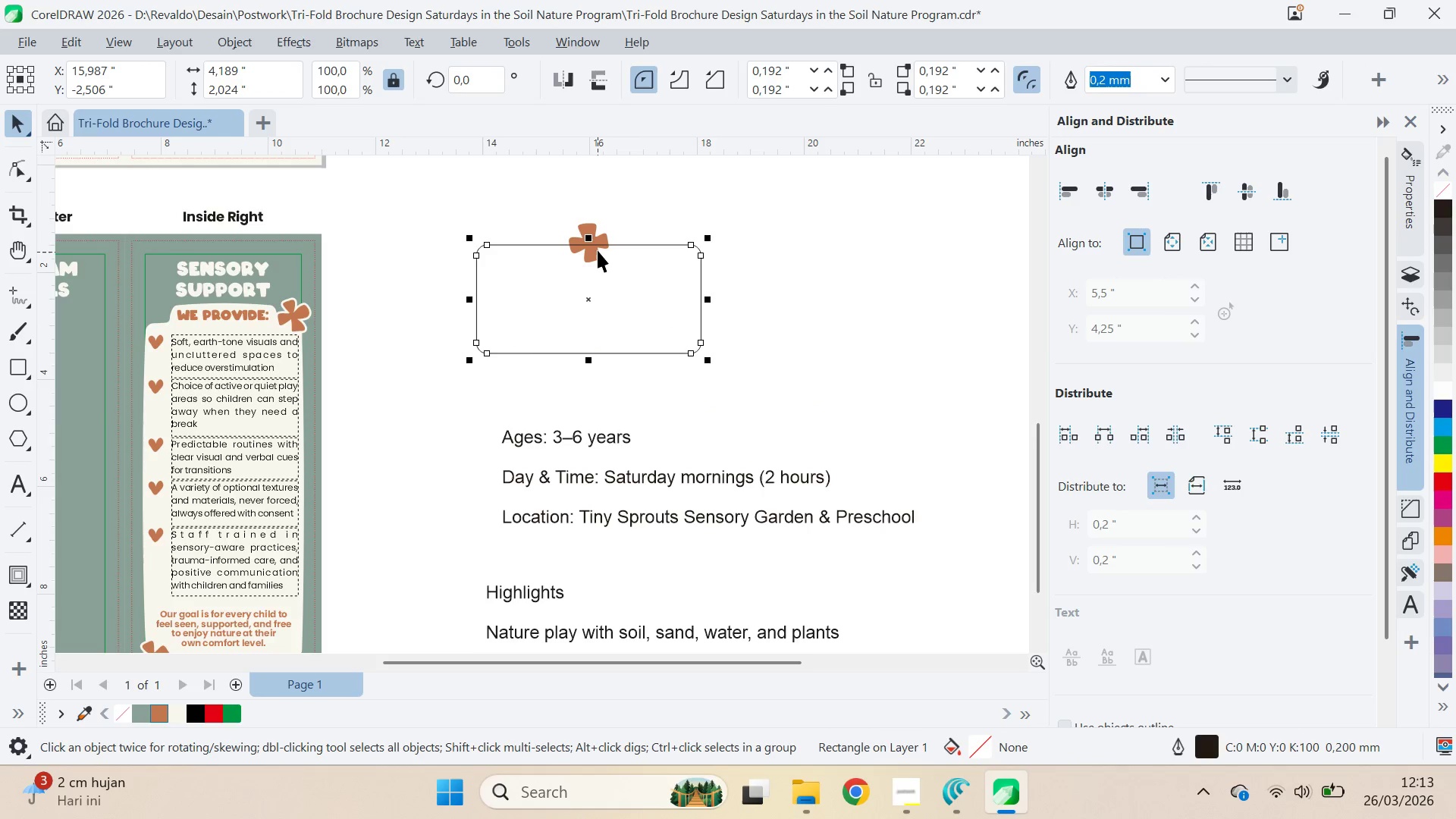 
hold_key(key=ShiftLeft, duration=0.67)
 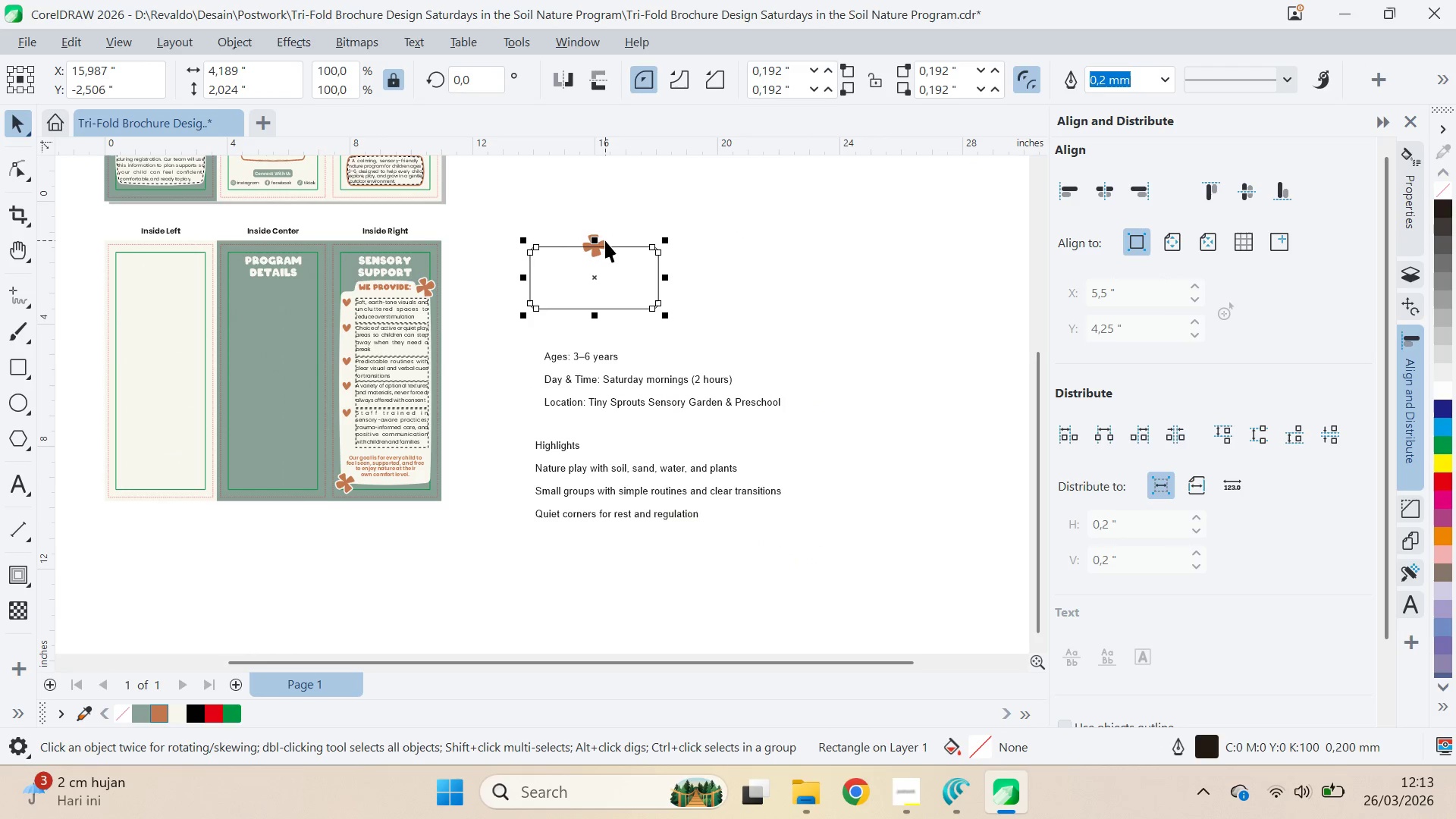 
scroll: coordinate [601, 249], scroll_direction: down, amount: 4.0
 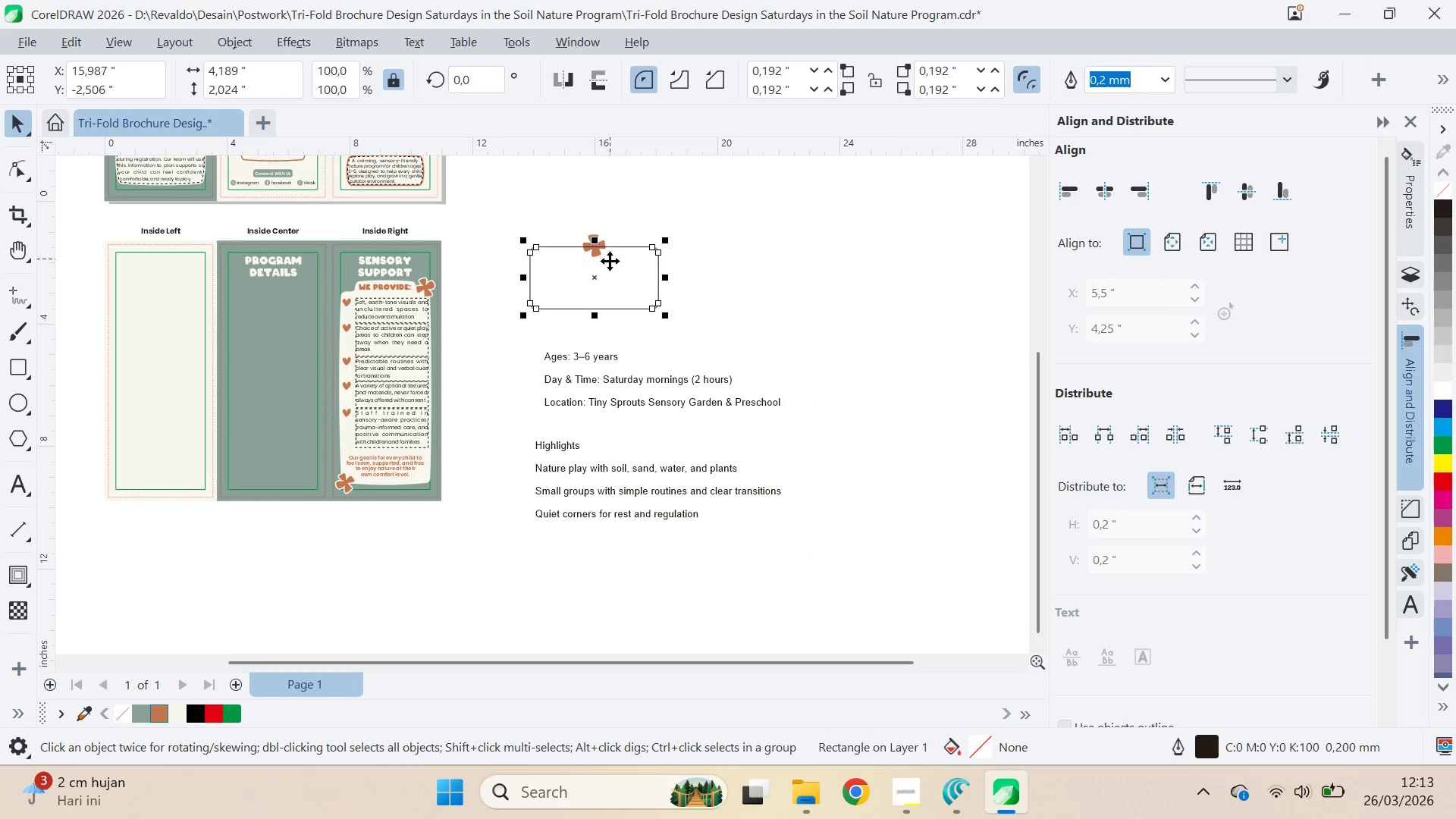 
hold_key(key=ShiftLeft, duration=0.84)
 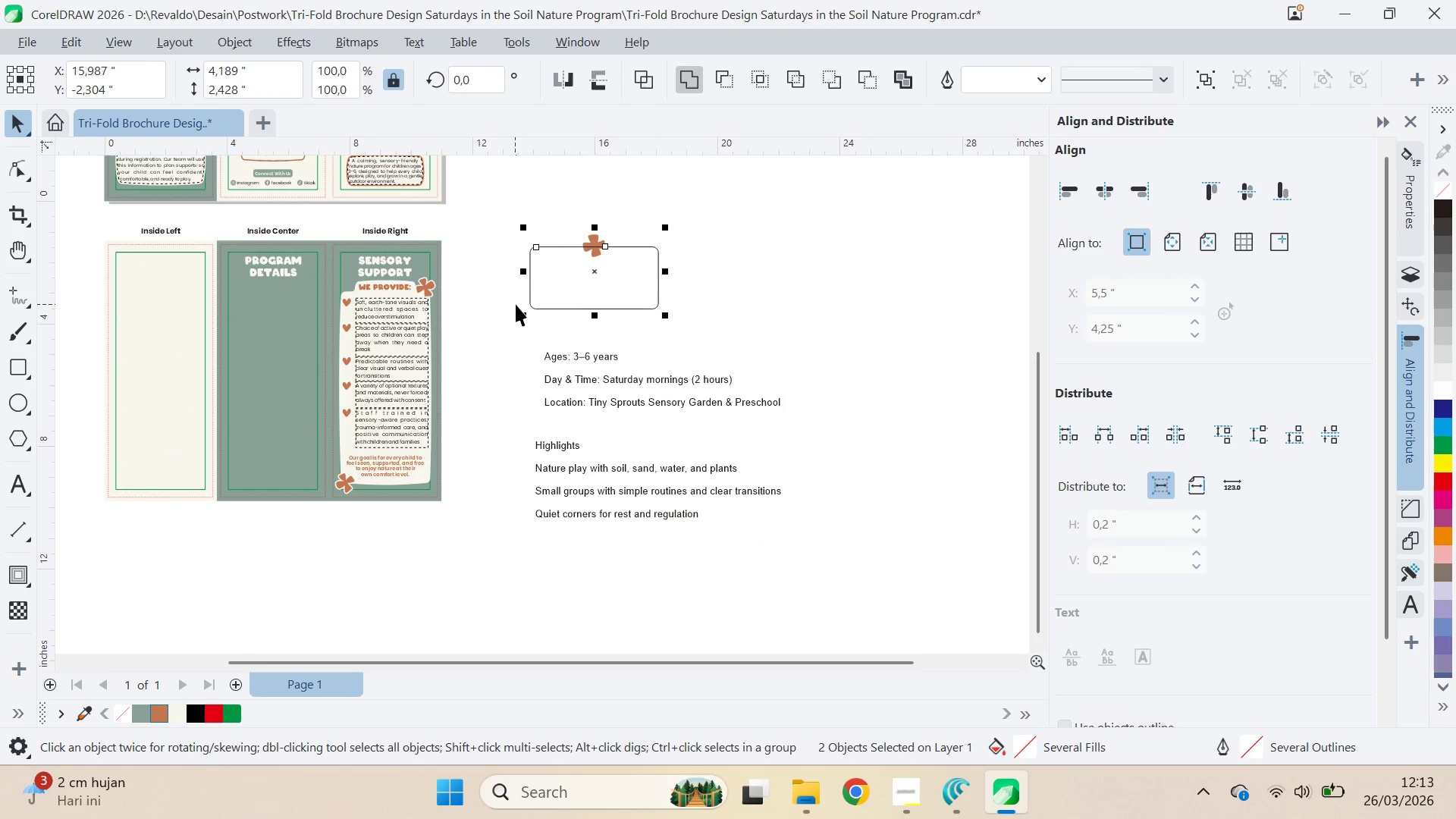 
hold_key(key=ShiftLeft, duration=1.62)
 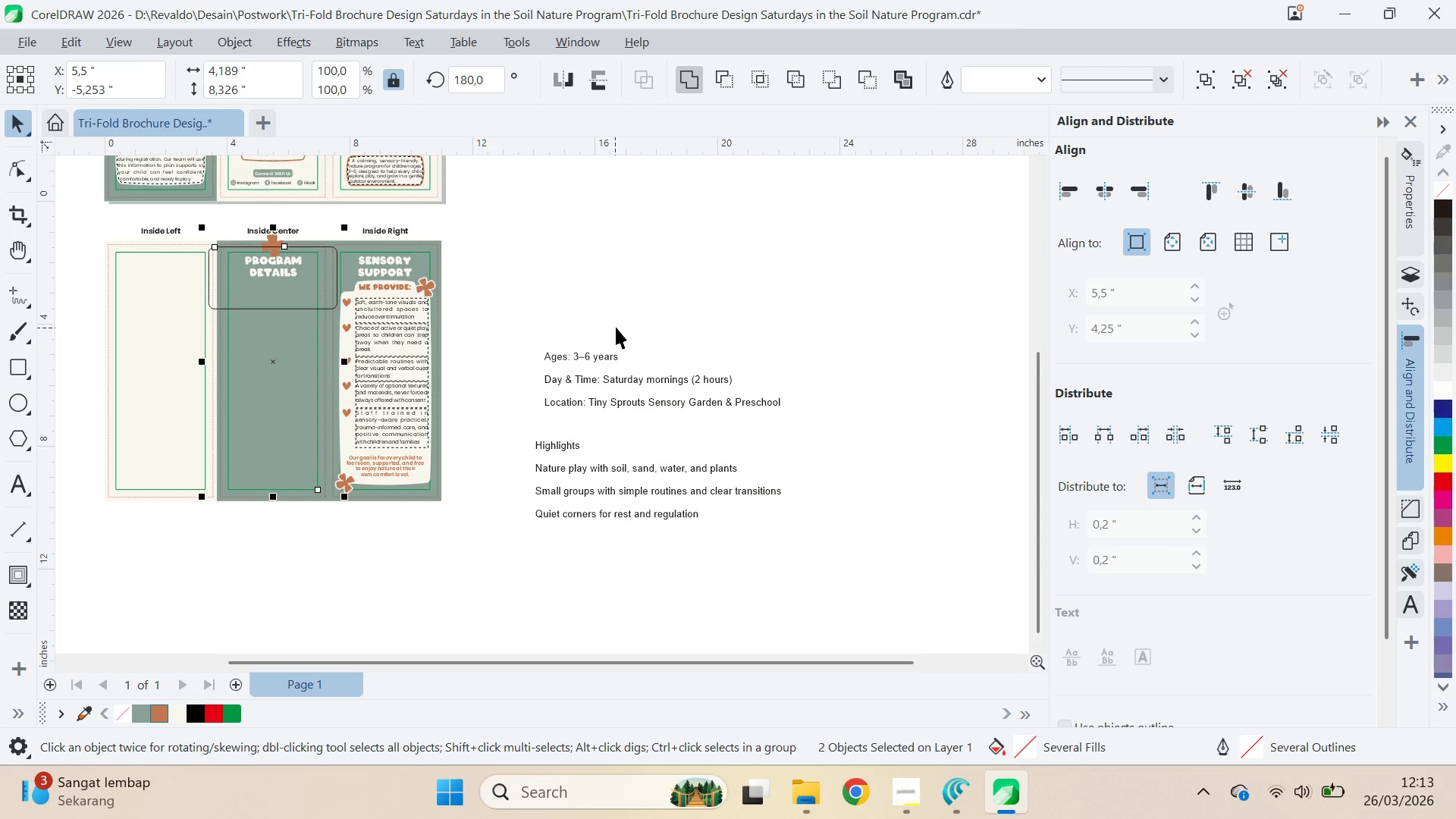 
key(Control+G)
 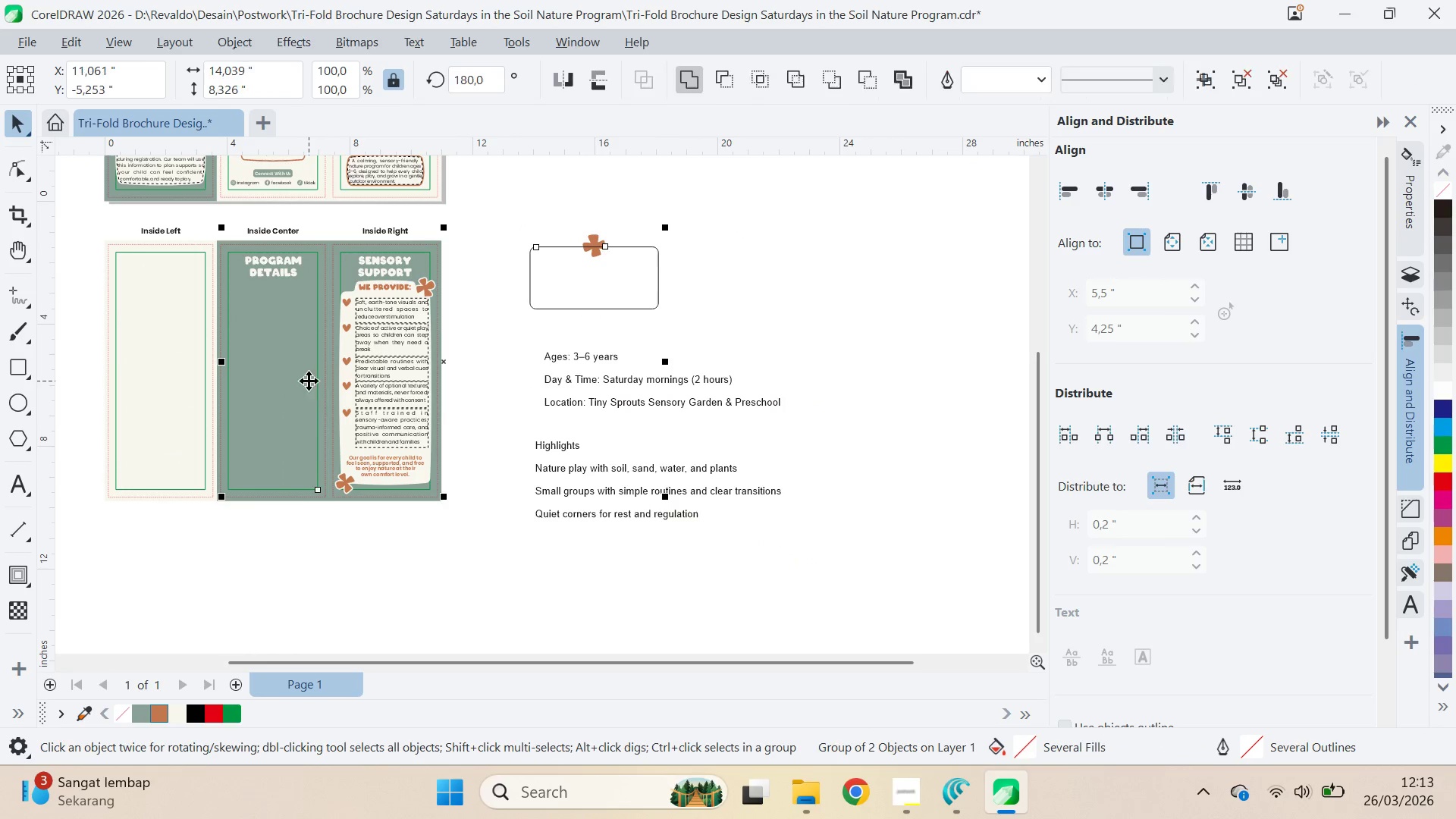 
type(ceqv)
 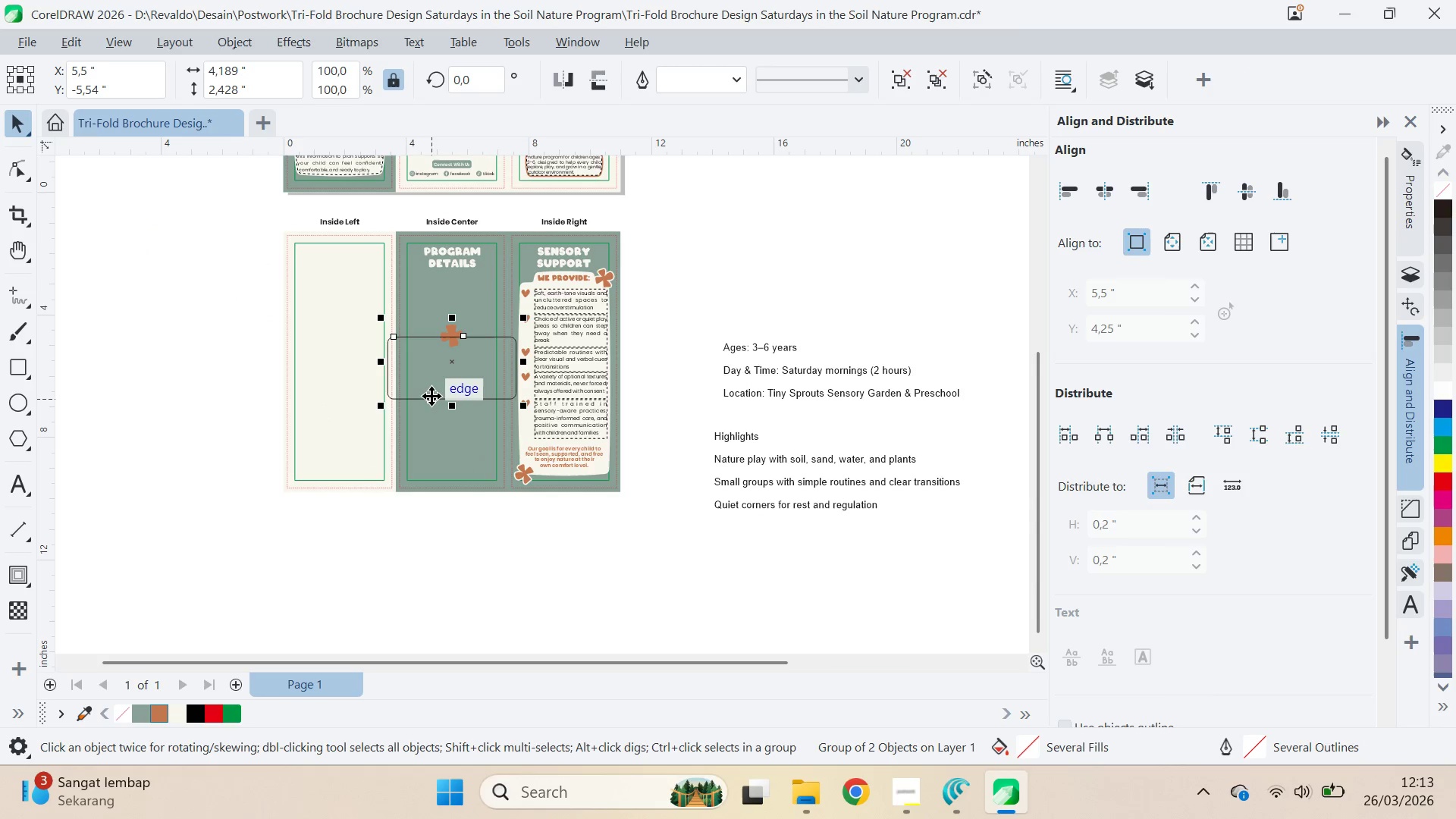 
left_click_drag(start_coordinate=[249, 384], to_coordinate=[428, 375])
 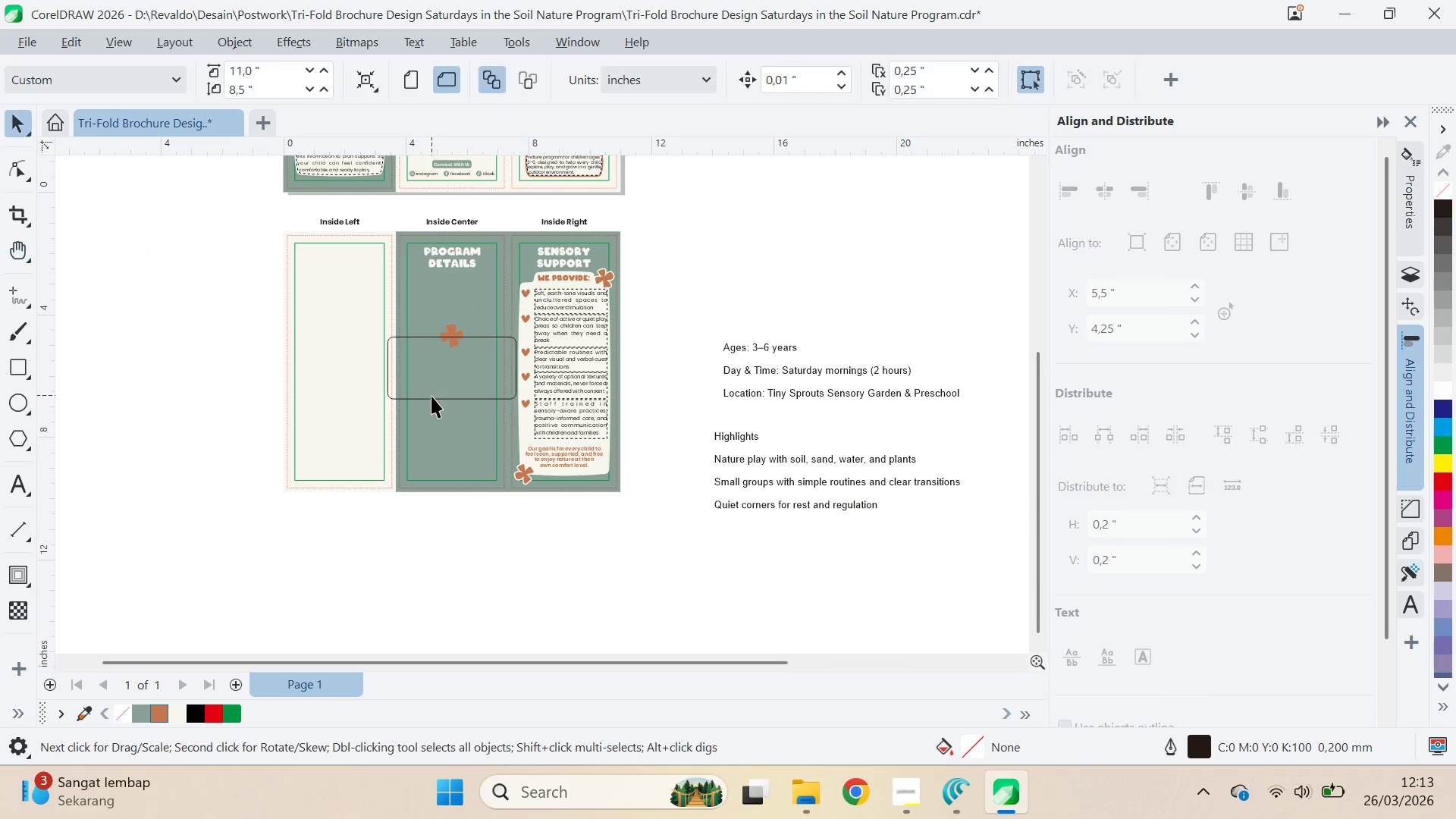 
left_click([431, 396])
 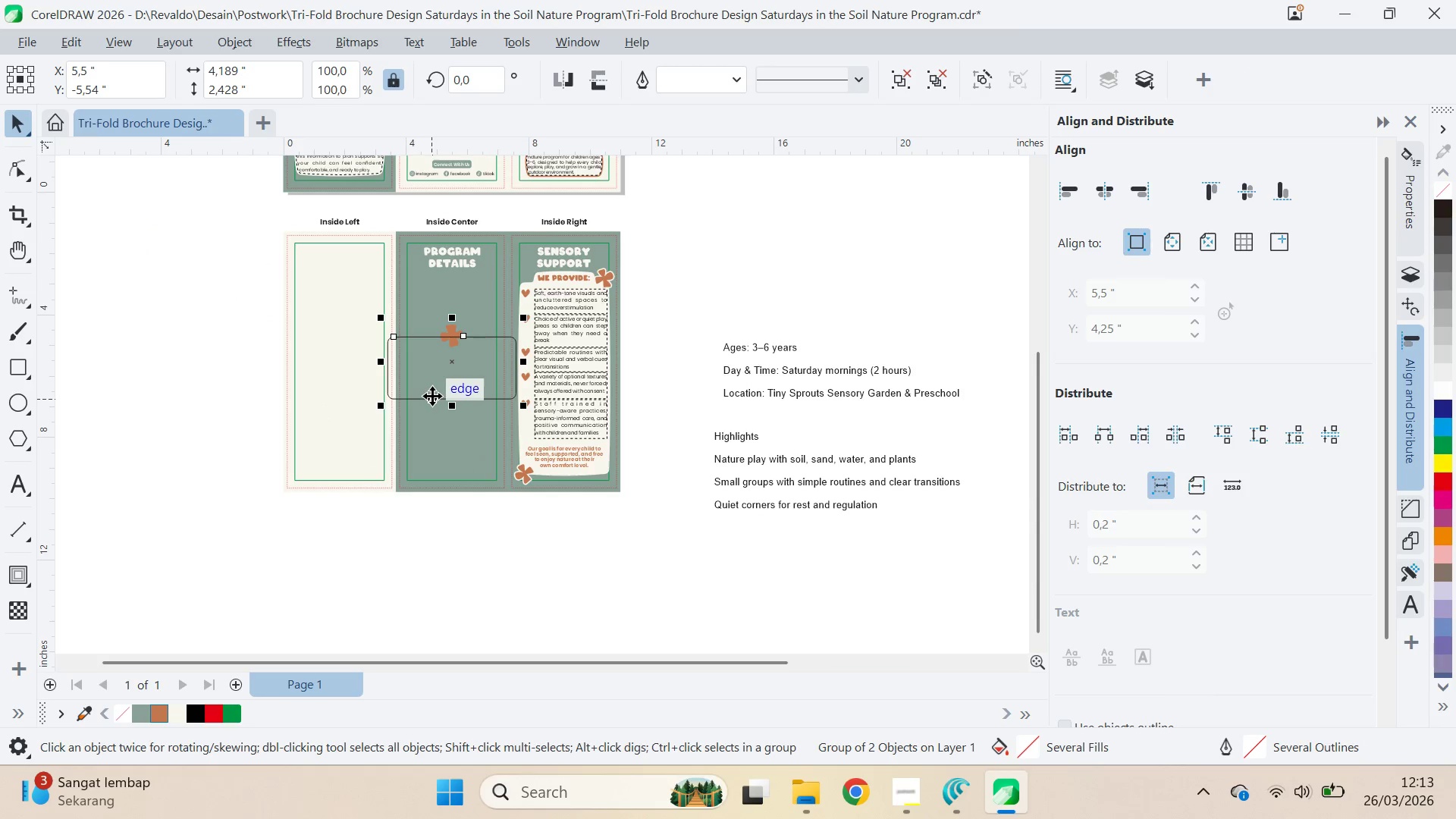 
key(Control+U)
 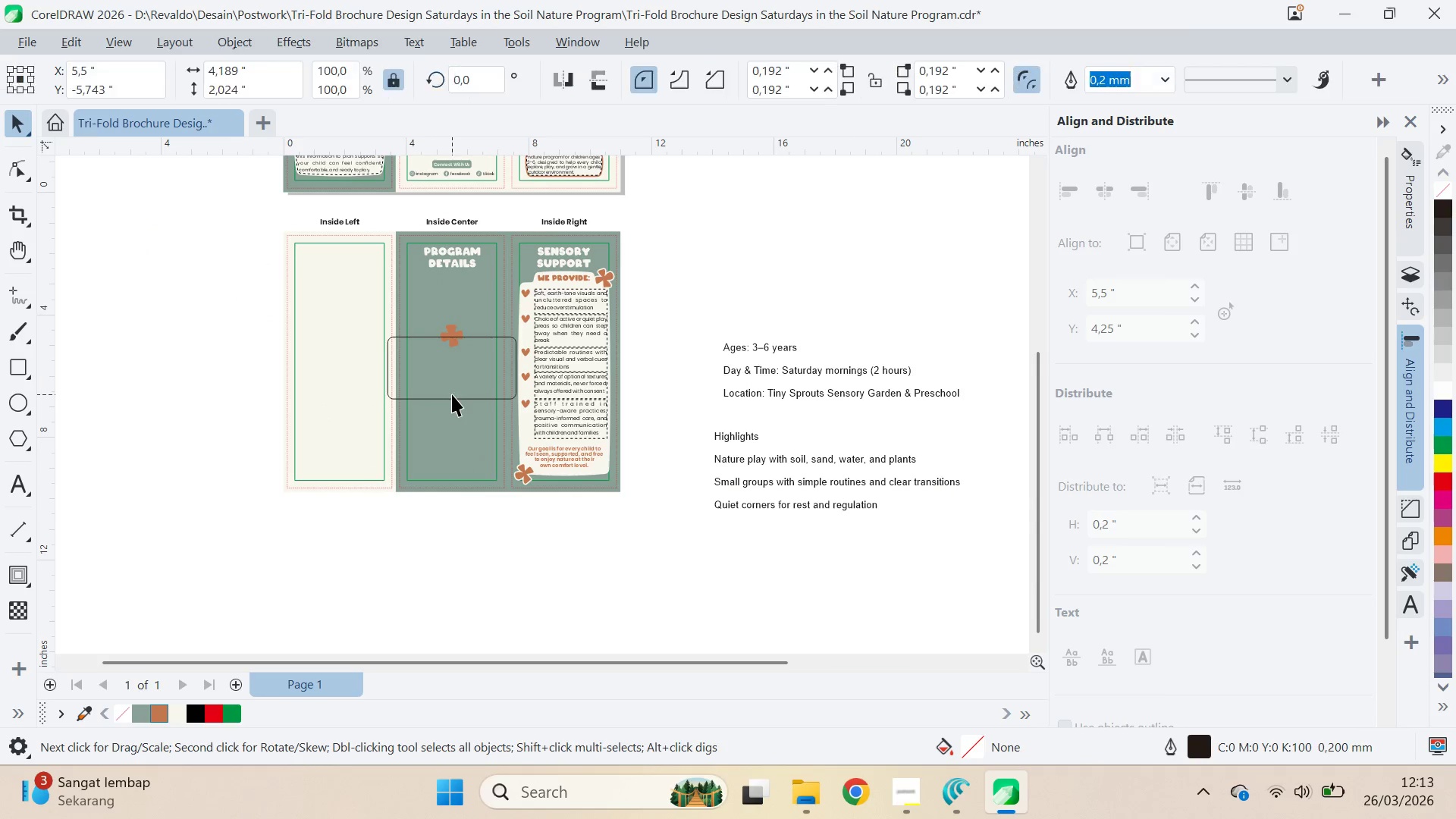 
scroll: coordinate [478, 372], scroll_direction: up, amount: 10.0
 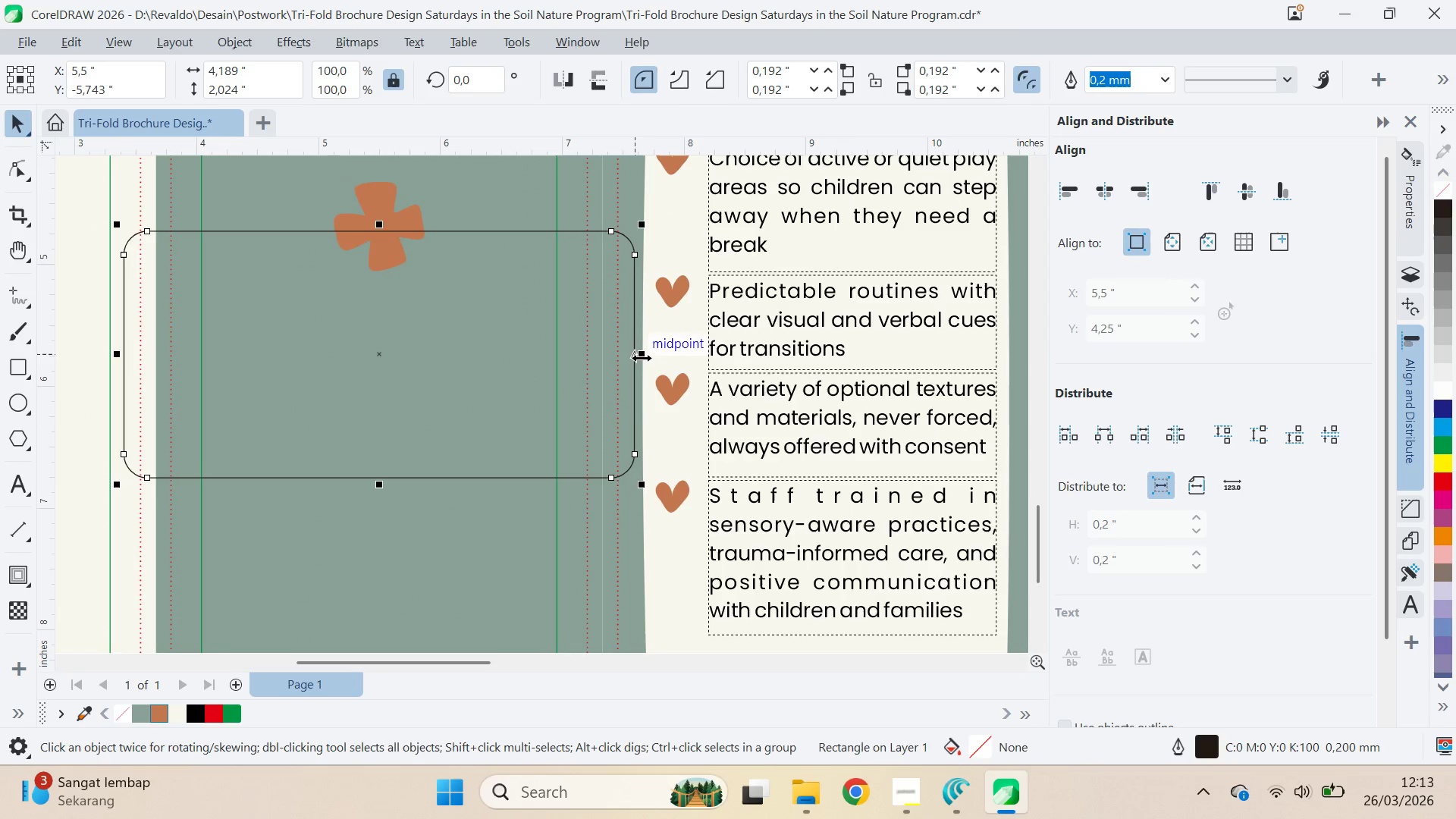 
left_click_drag(start_coordinate=[642, 358], to_coordinate=[565, 378])
 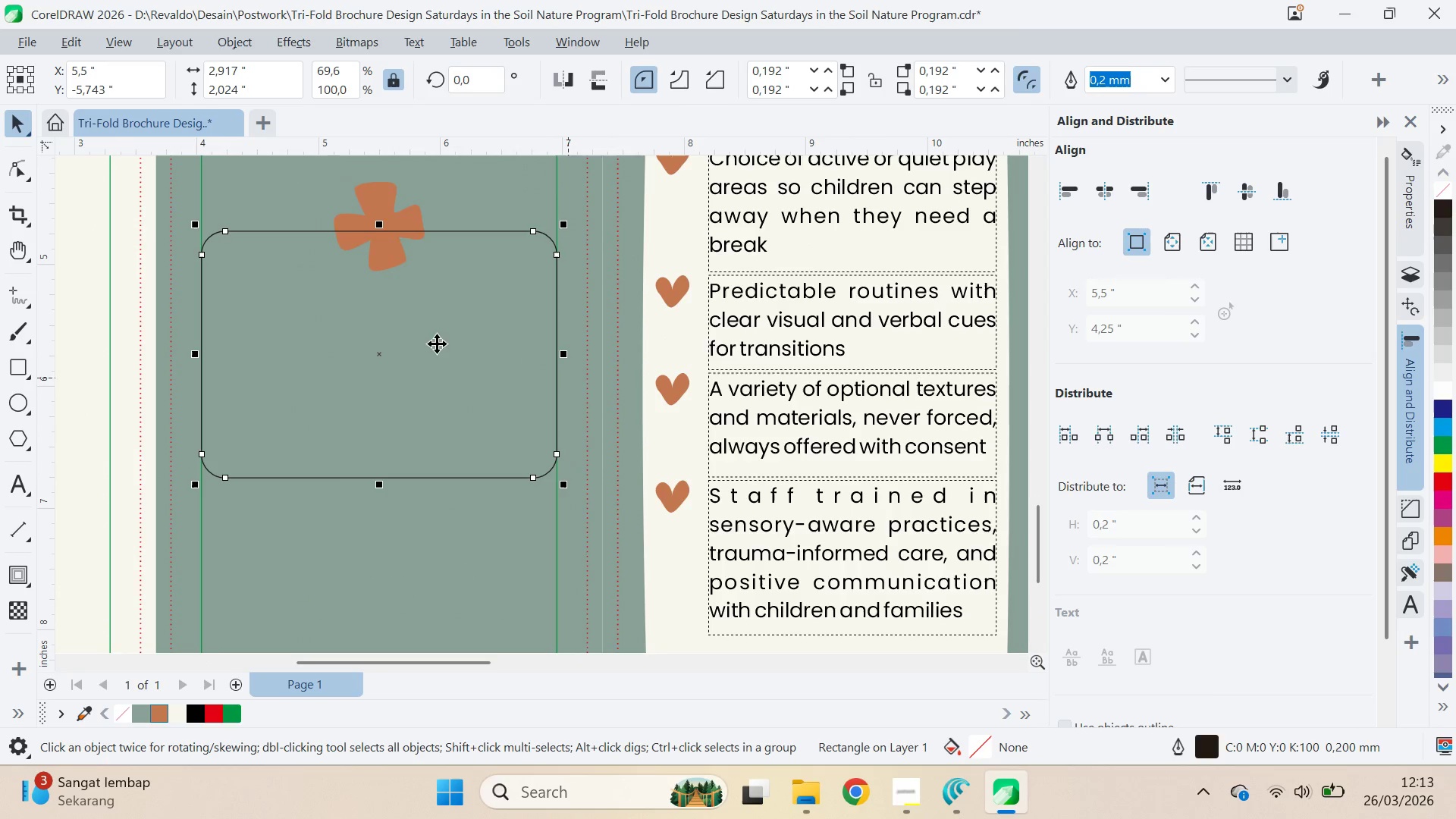 
hold_key(key=ShiftLeft, duration=1.5)
 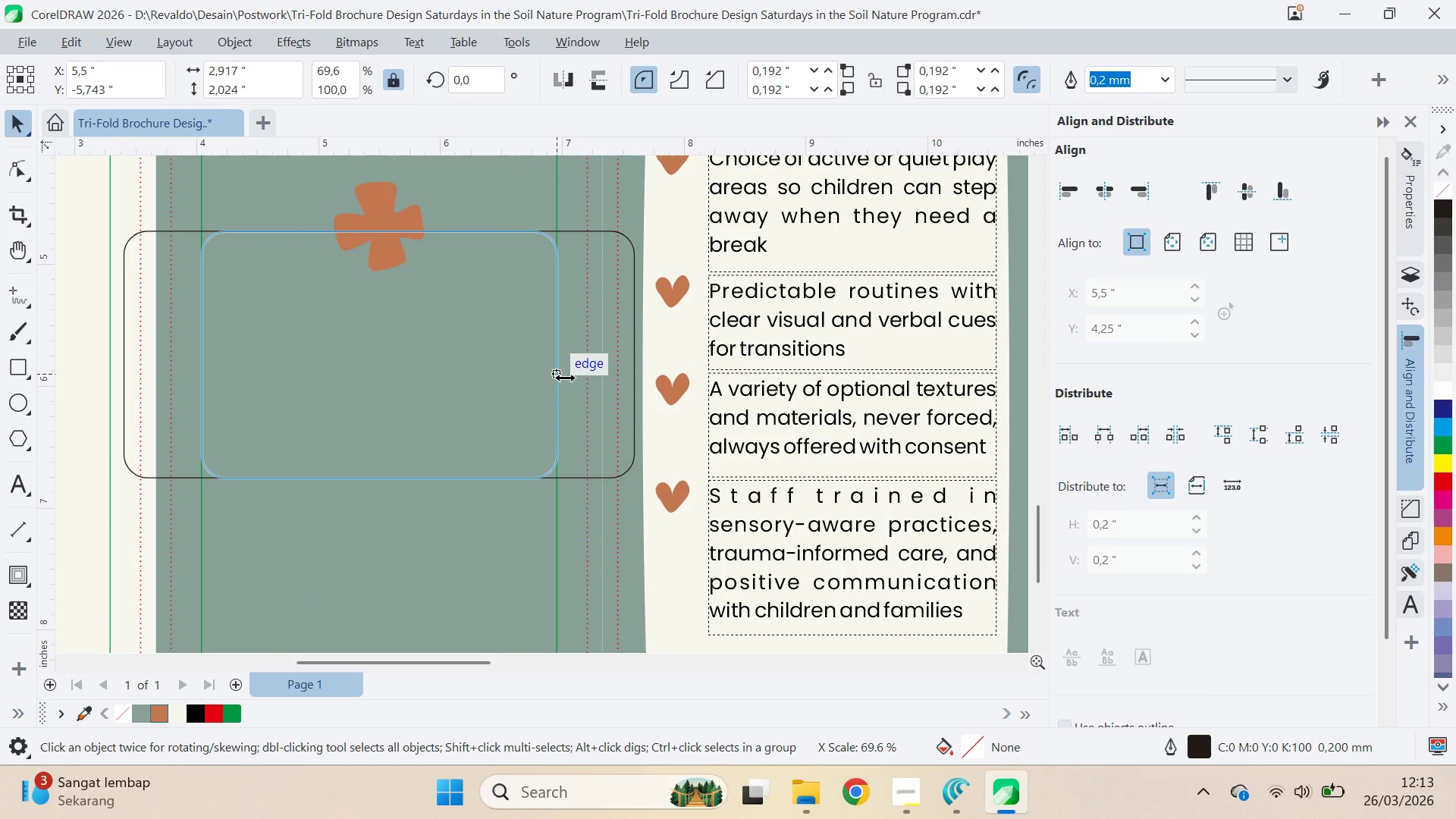 
hold_key(key=ShiftLeft, duration=0.77)
 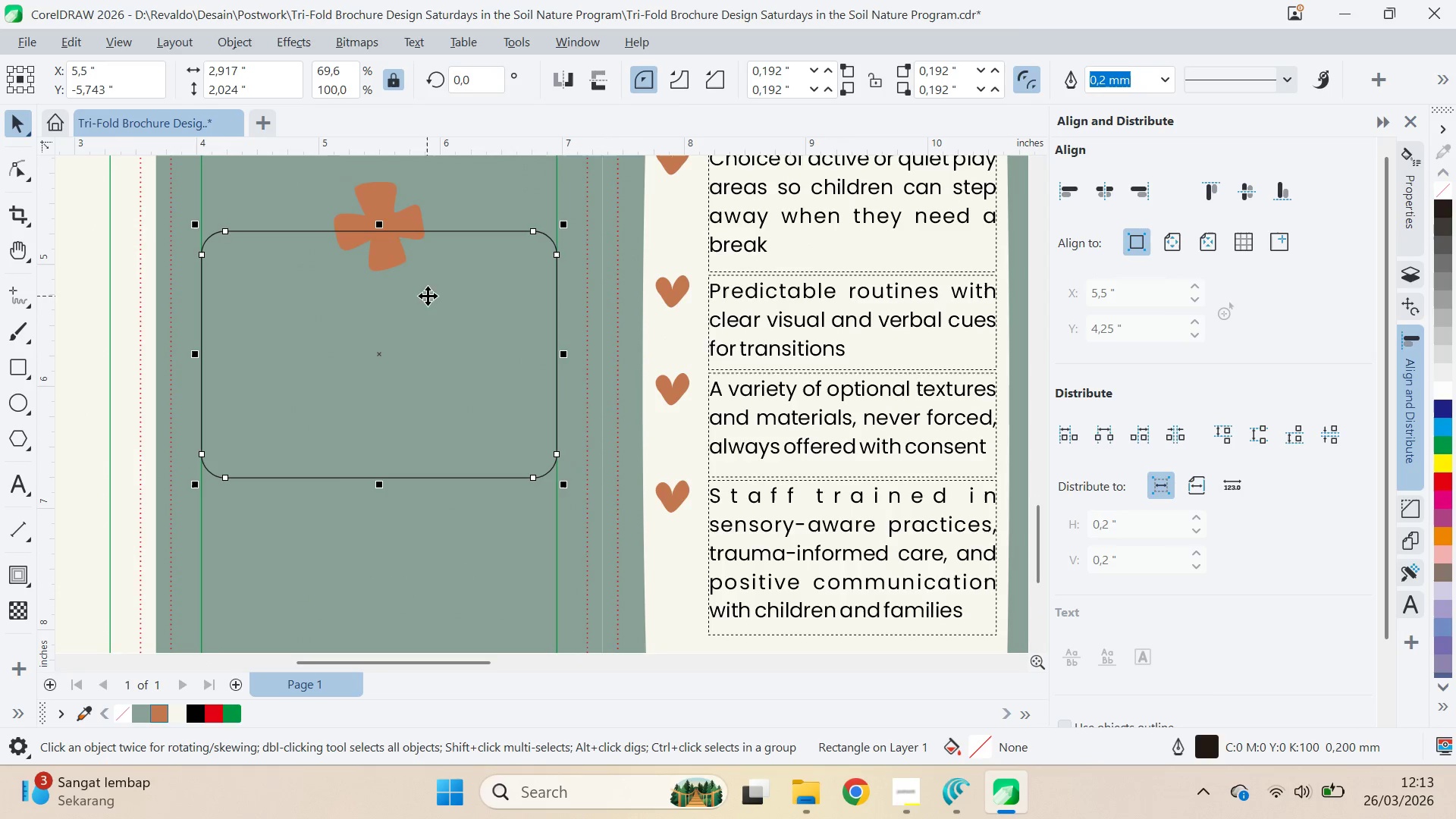 
left_click_drag(start_coordinate=[433, 316], to_coordinate=[433, 310])
 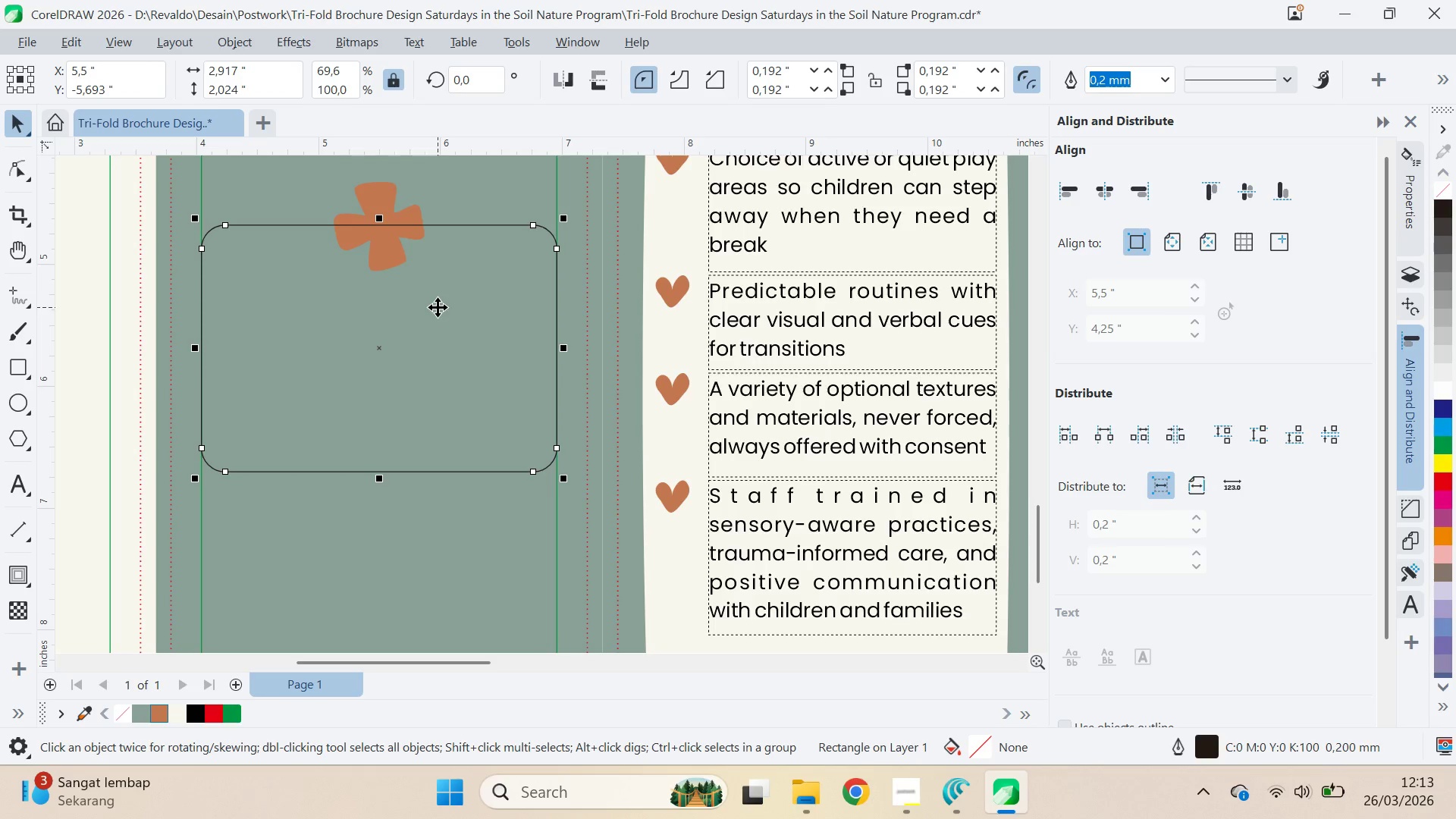 
hold_key(key=ShiftLeft, duration=0.64)
 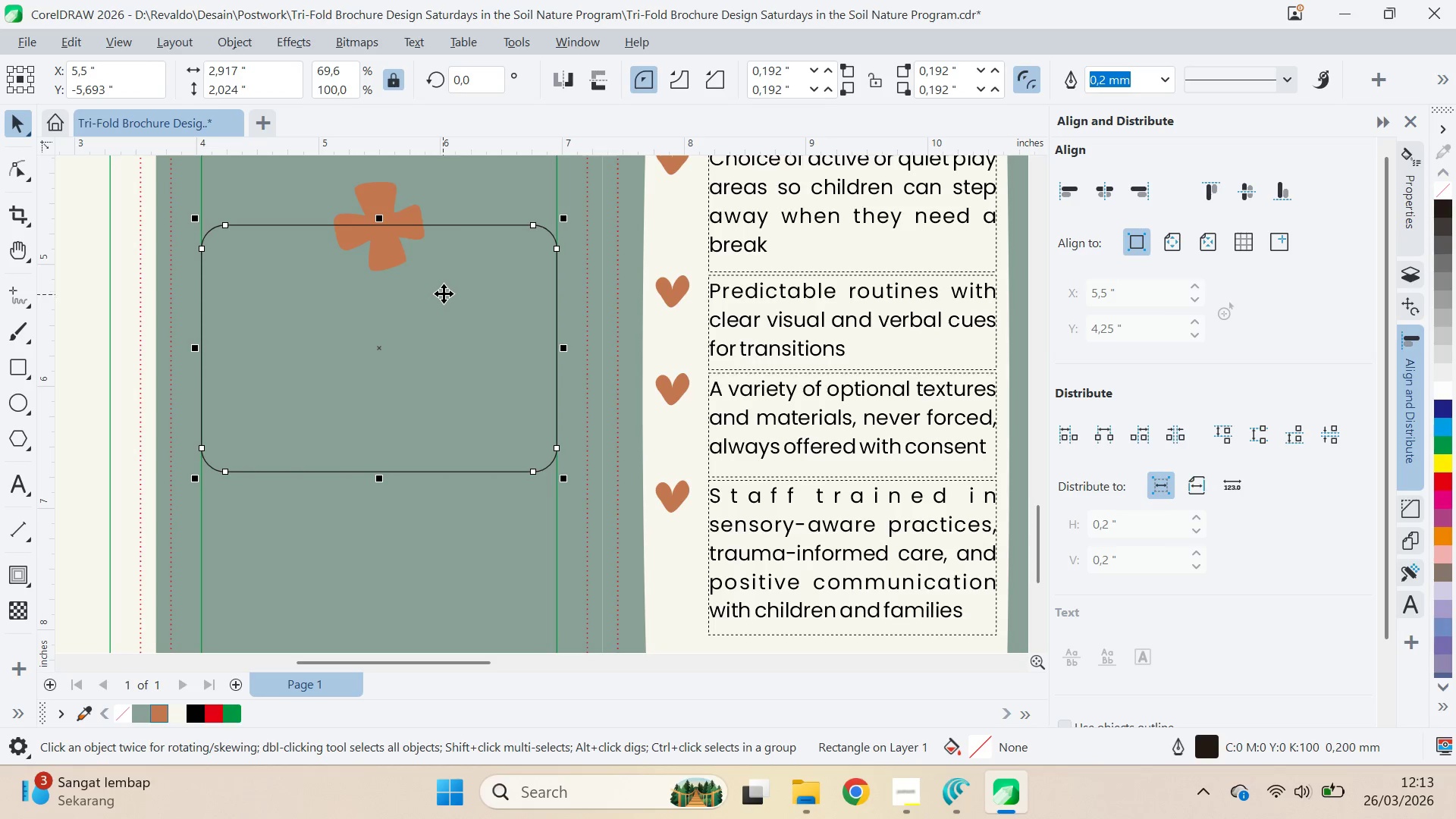 
left_click([398, 268])
 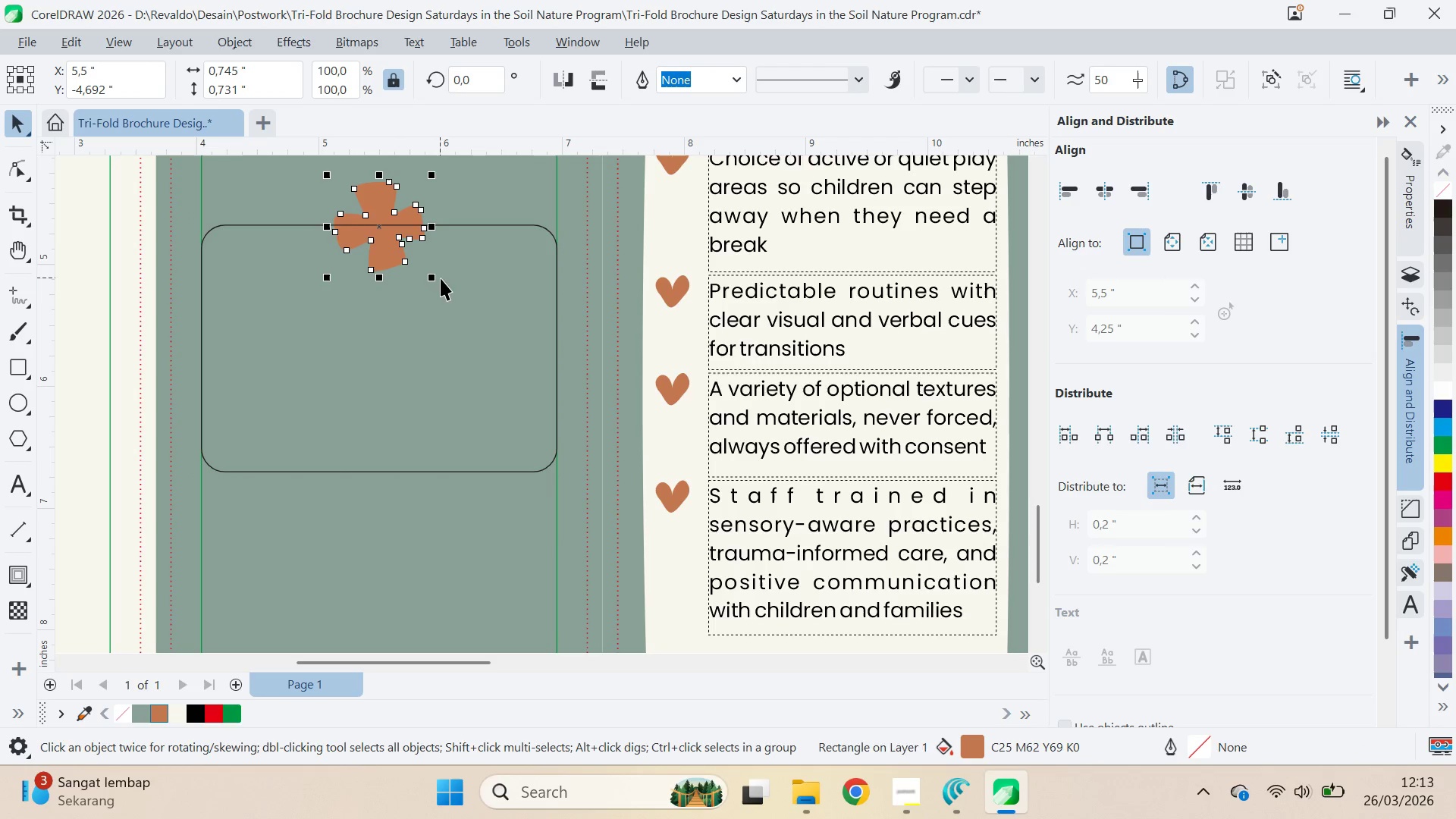 
hold_key(key=ShiftLeft, duration=1.11)
left_click_drag(start_coordinate=[436, 285], to_coordinate=[470, 312])
 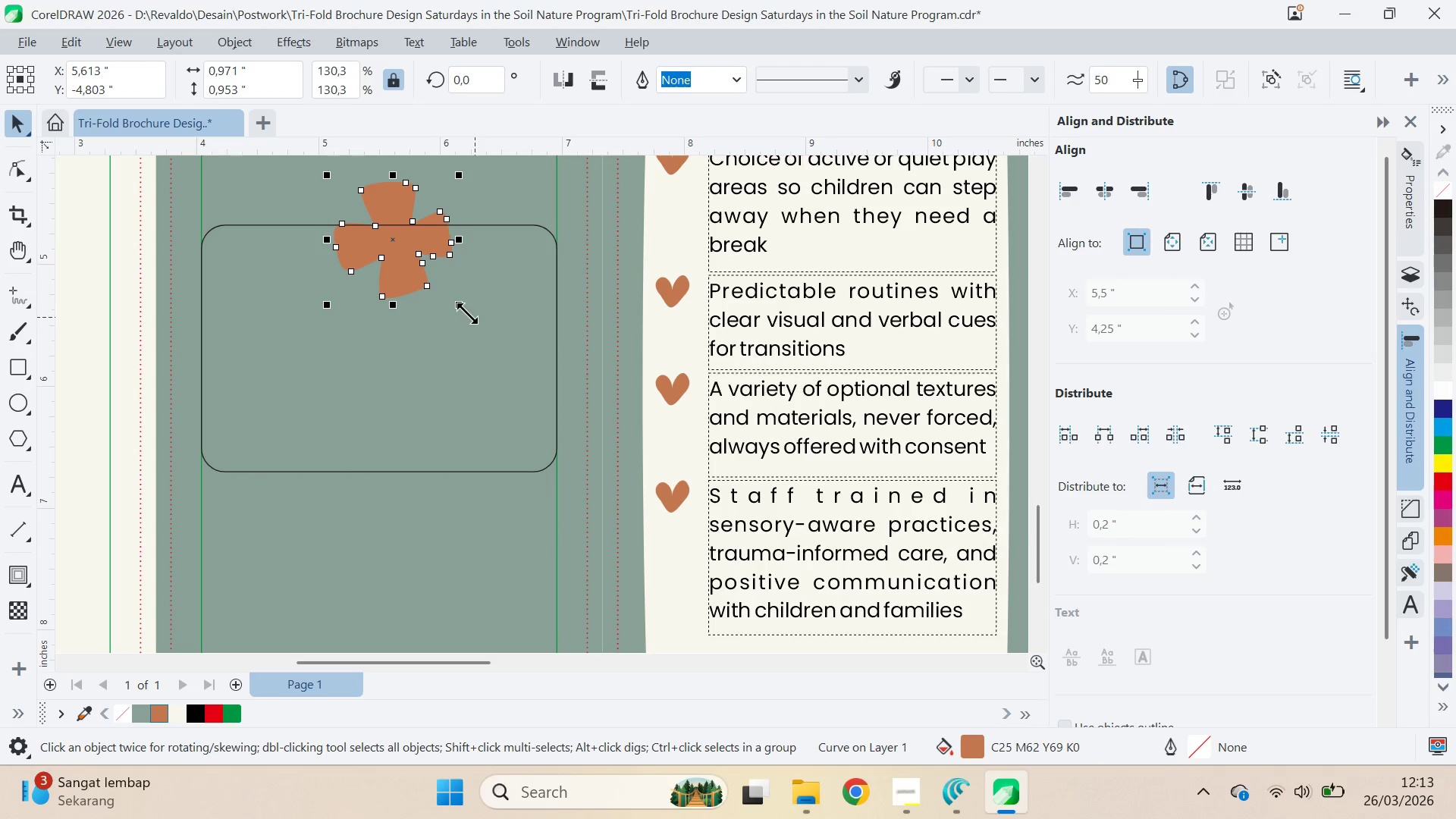 
key(Control+ControlLeft)
 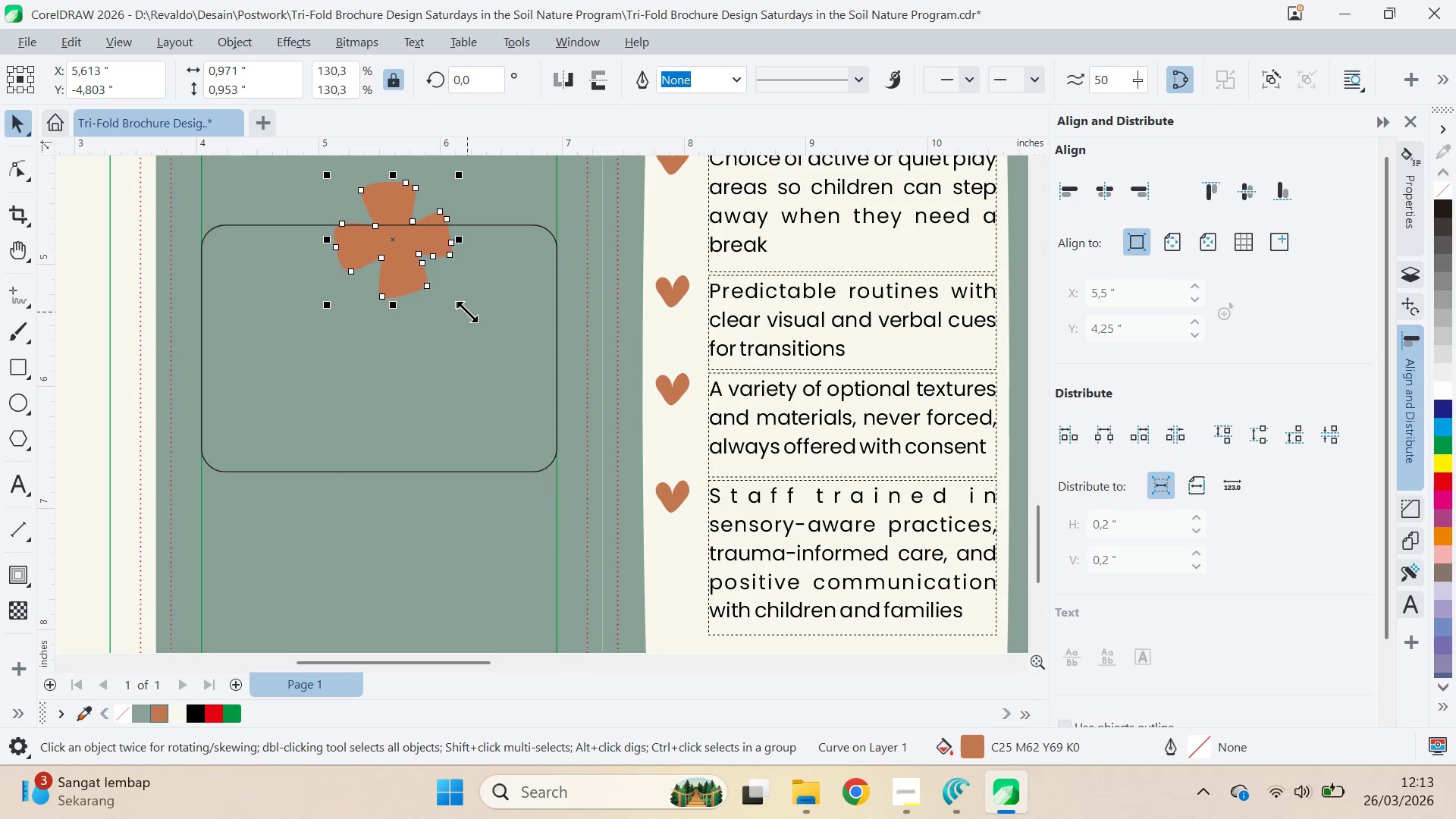 
key(Control+Z)
 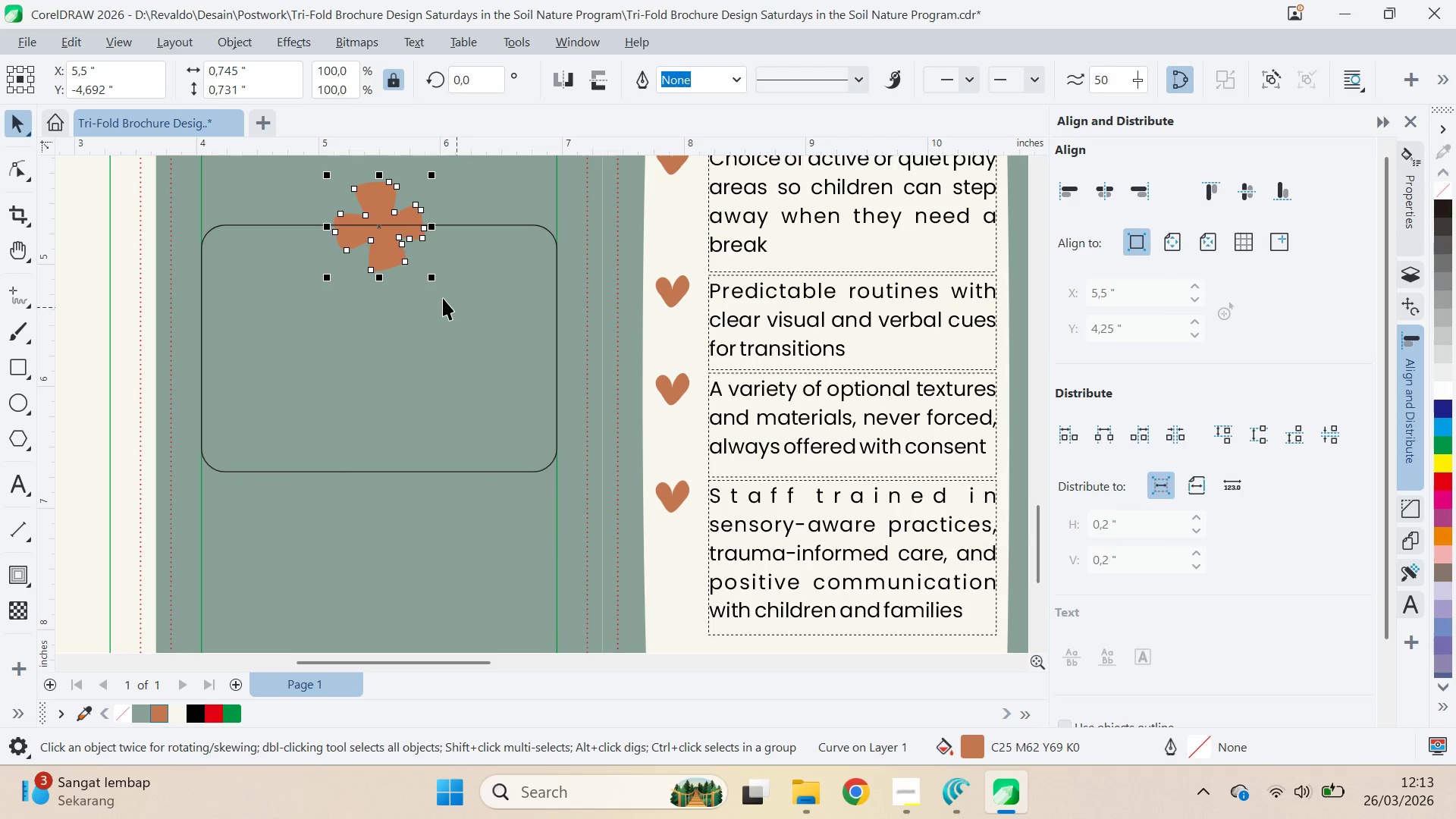 
hold_key(key=ShiftLeft, duration=1.09)
left_click_drag(start_coordinate=[433, 279], to_coordinate=[463, 307])
 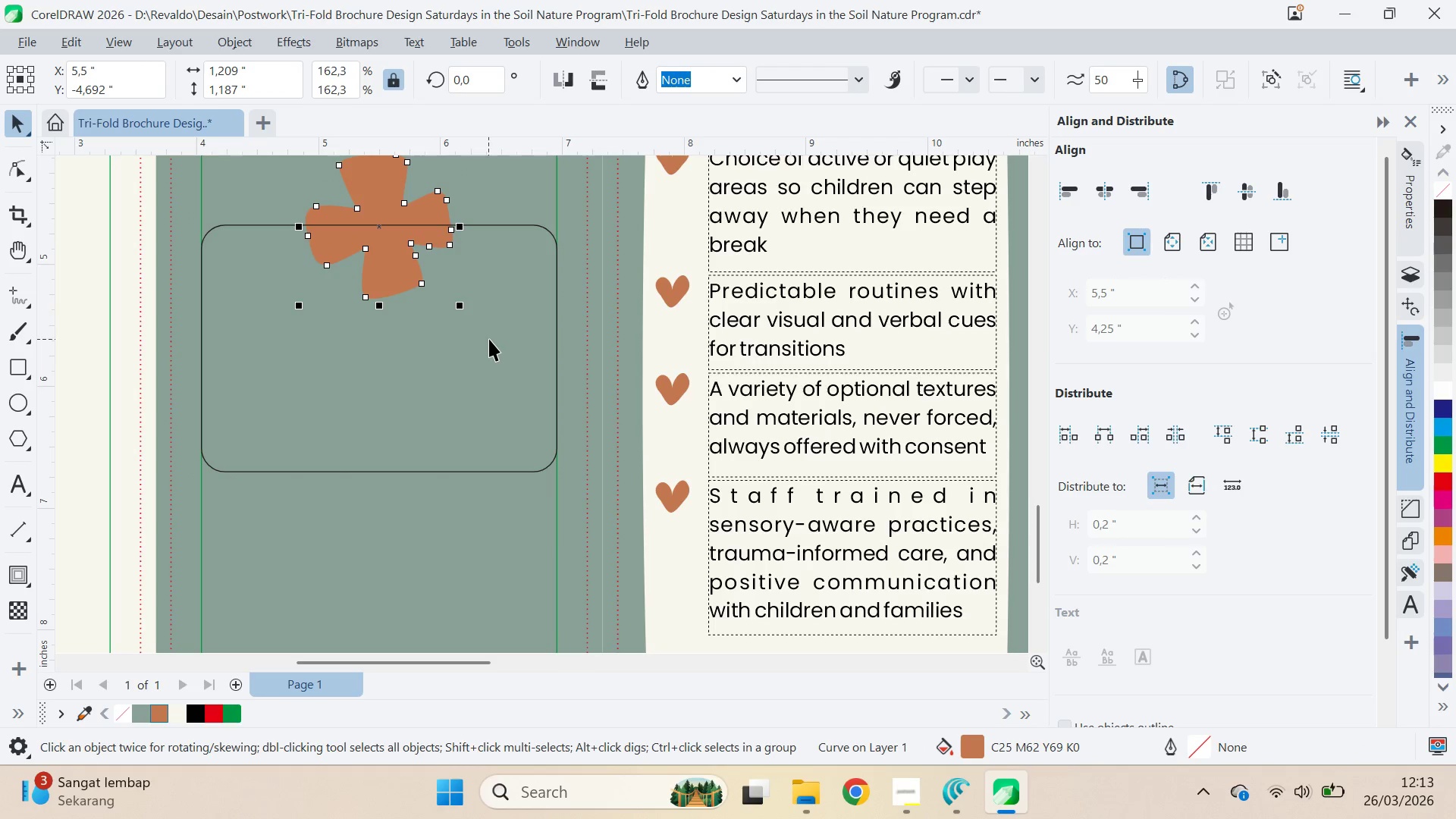 
left_click_drag(start_coordinate=[489, 339], to_coordinate=[488, 343])
 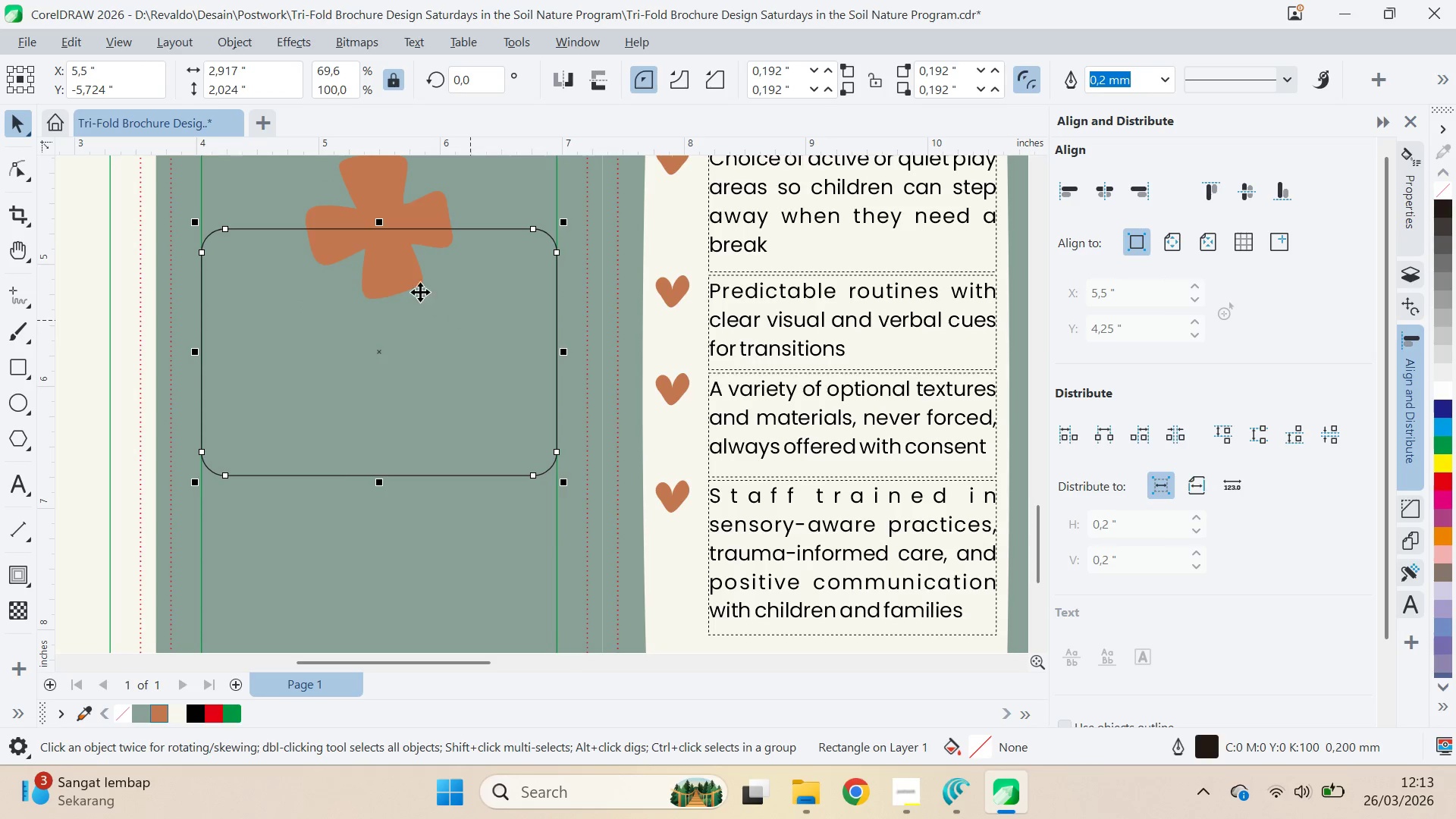 
hold_key(key=ShiftLeft, duration=0.53)
 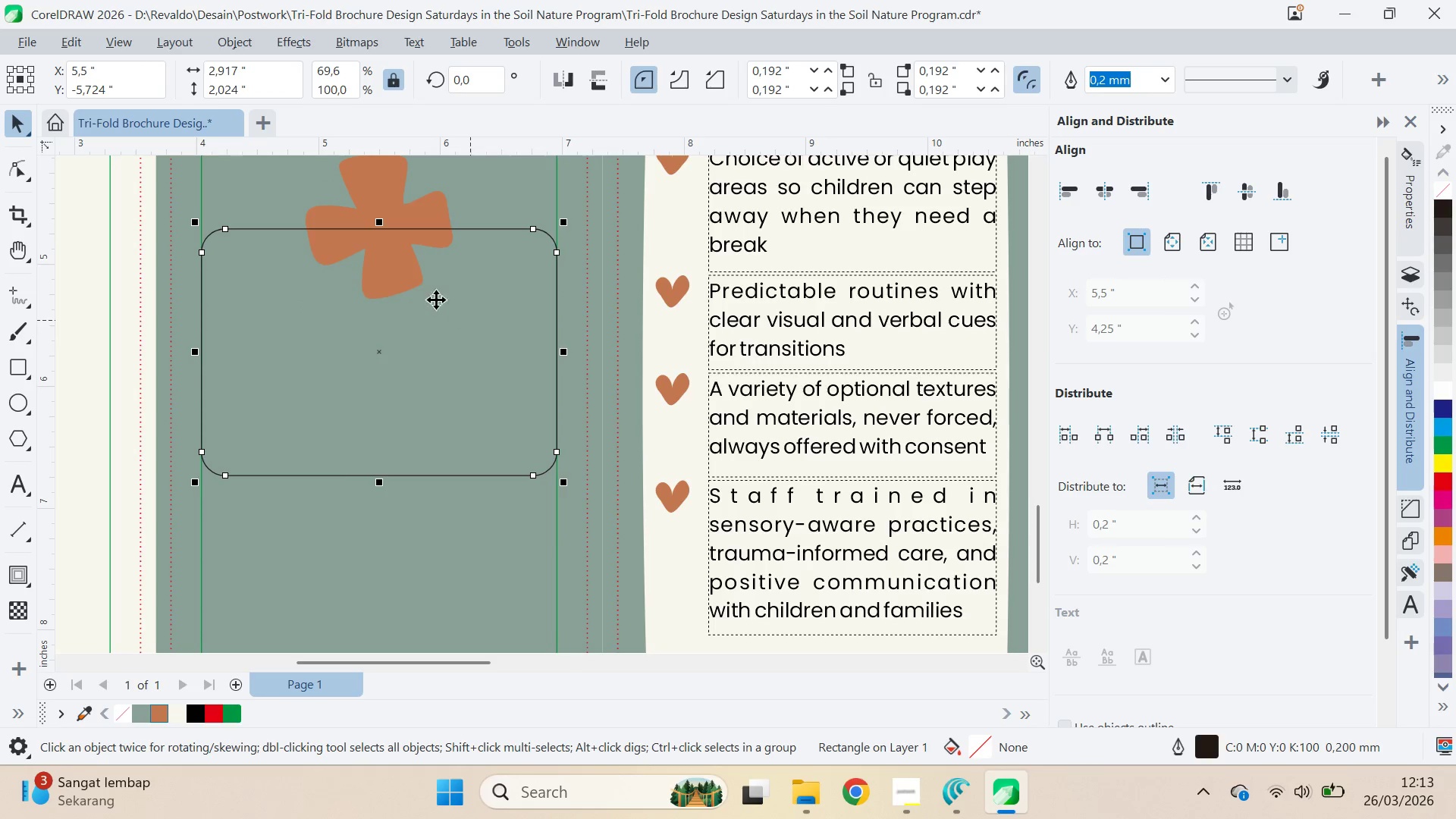 
key(Control+Z)
 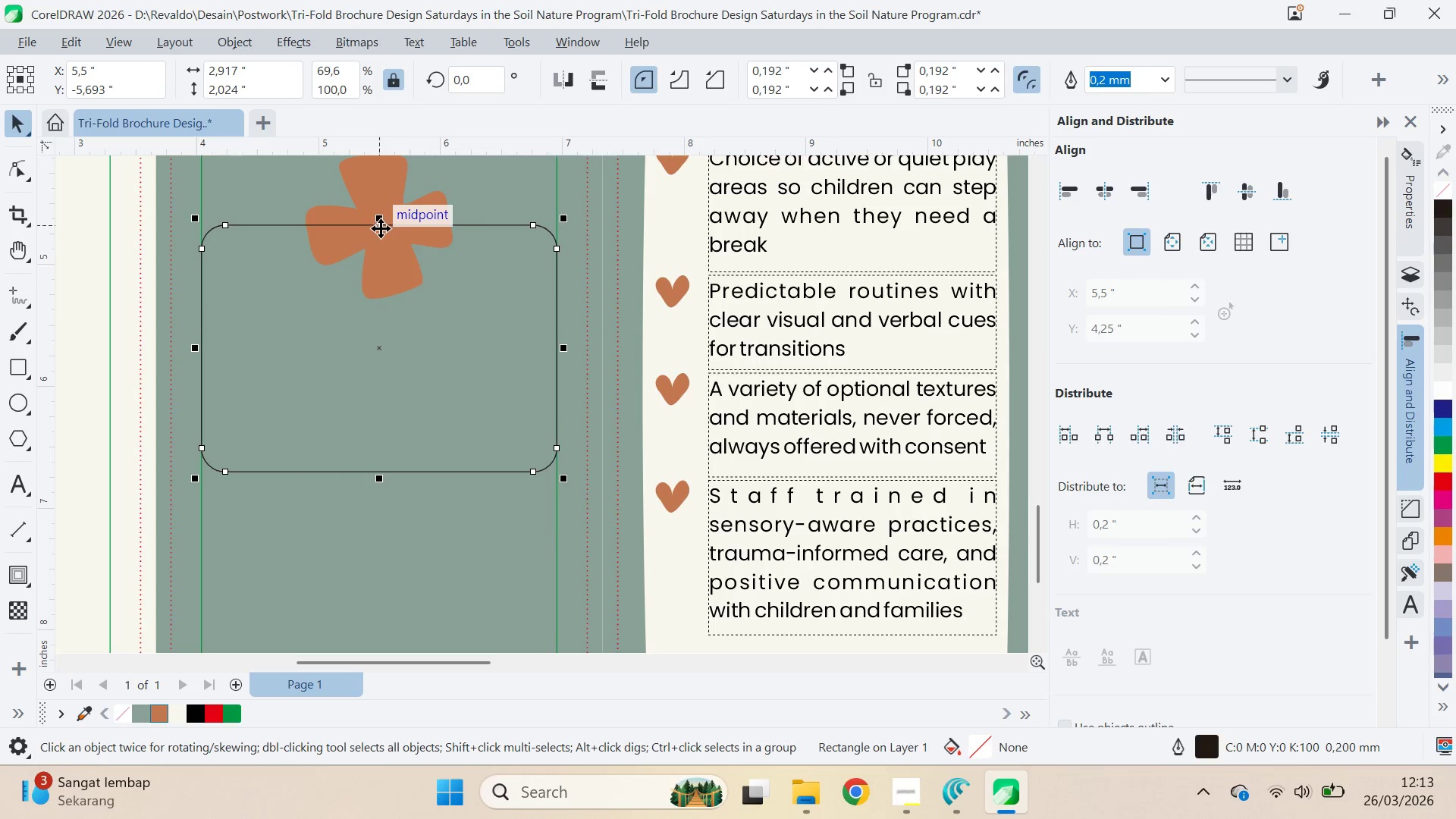 
left_click_drag(start_coordinate=[380, 227], to_coordinate=[375, 339])
 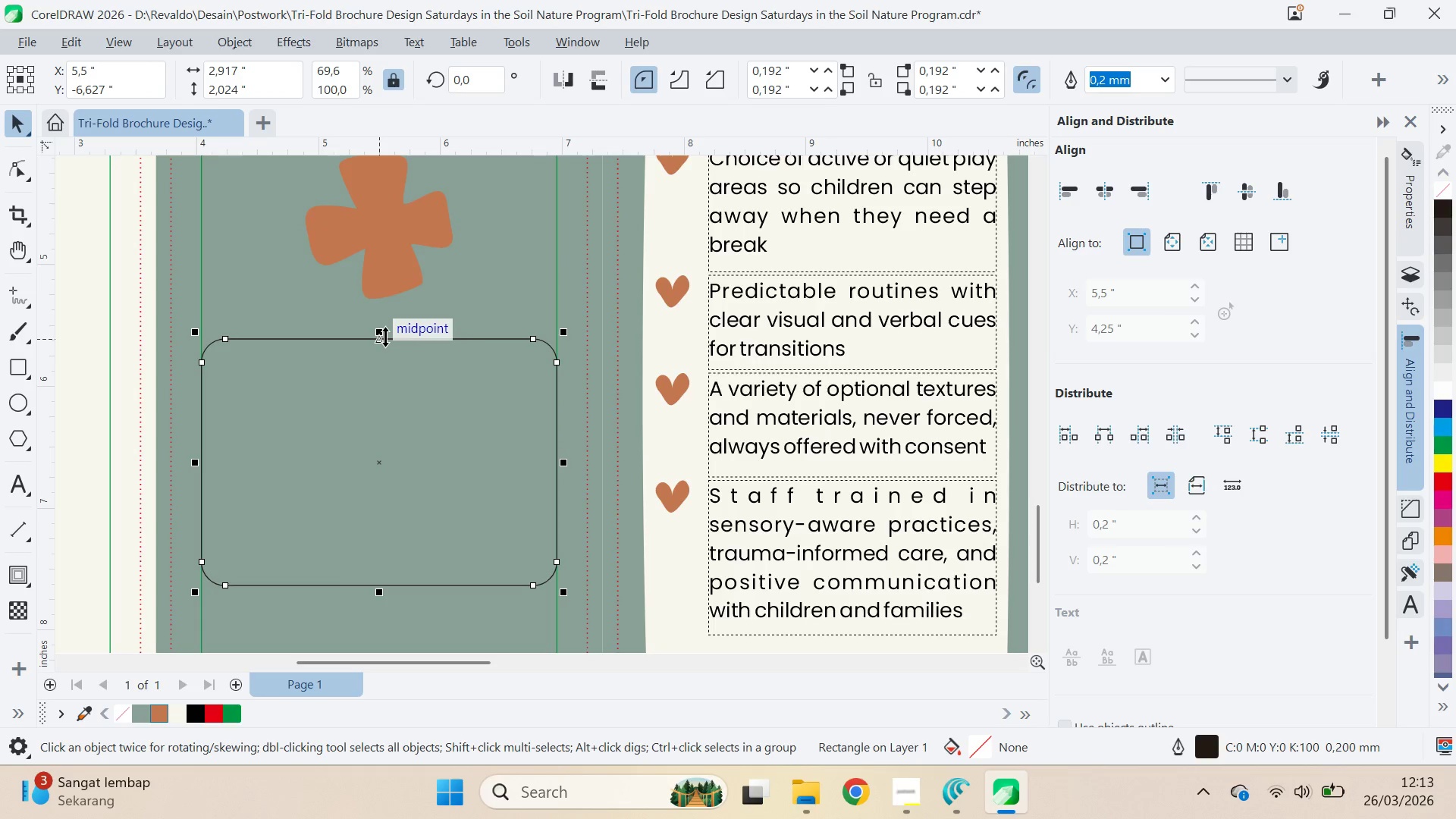 
hold_key(key=ShiftLeft, duration=0.44)
 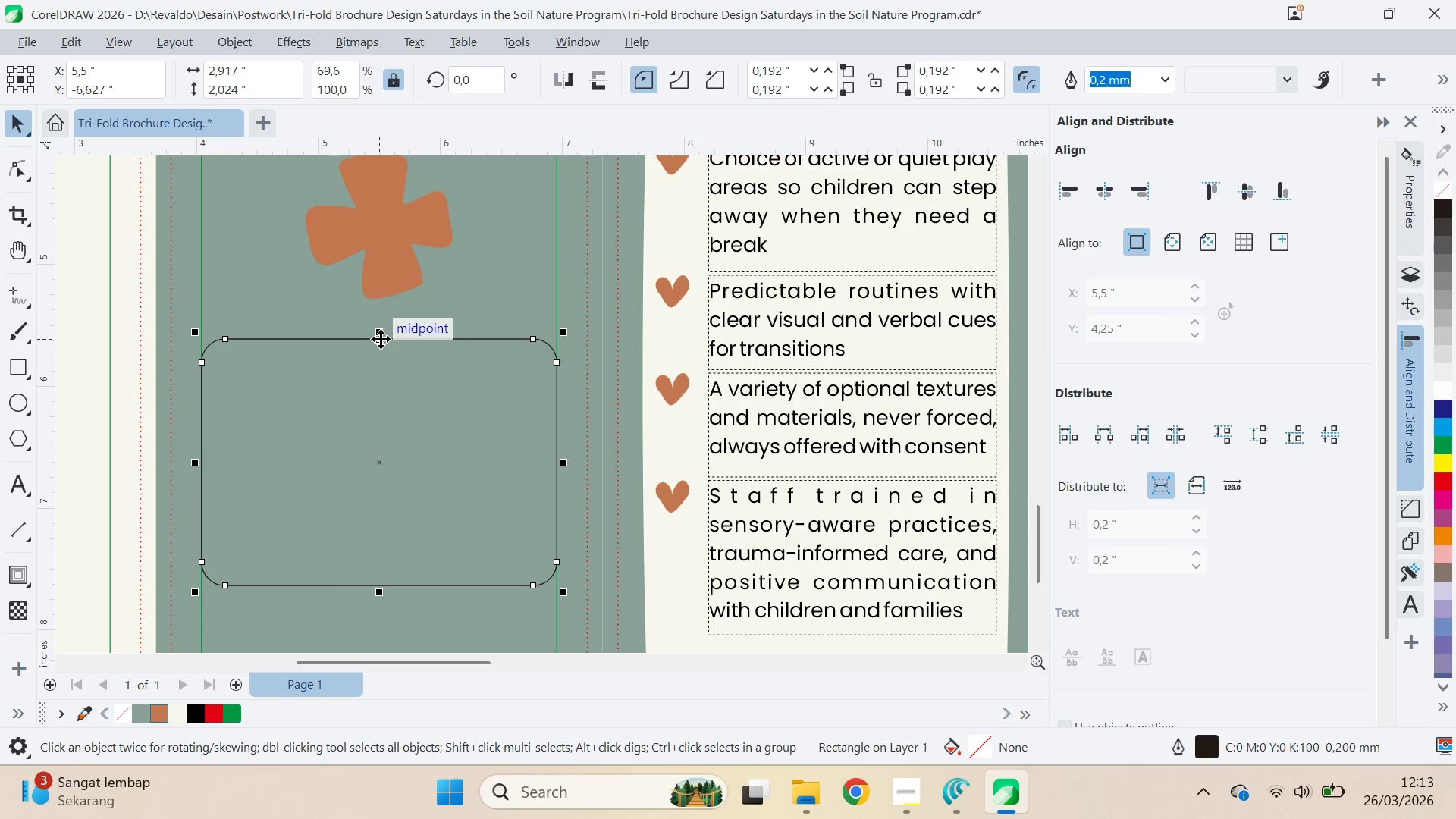 
left_click_drag(start_coordinate=[379, 340], to_coordinate=[383, 225])
 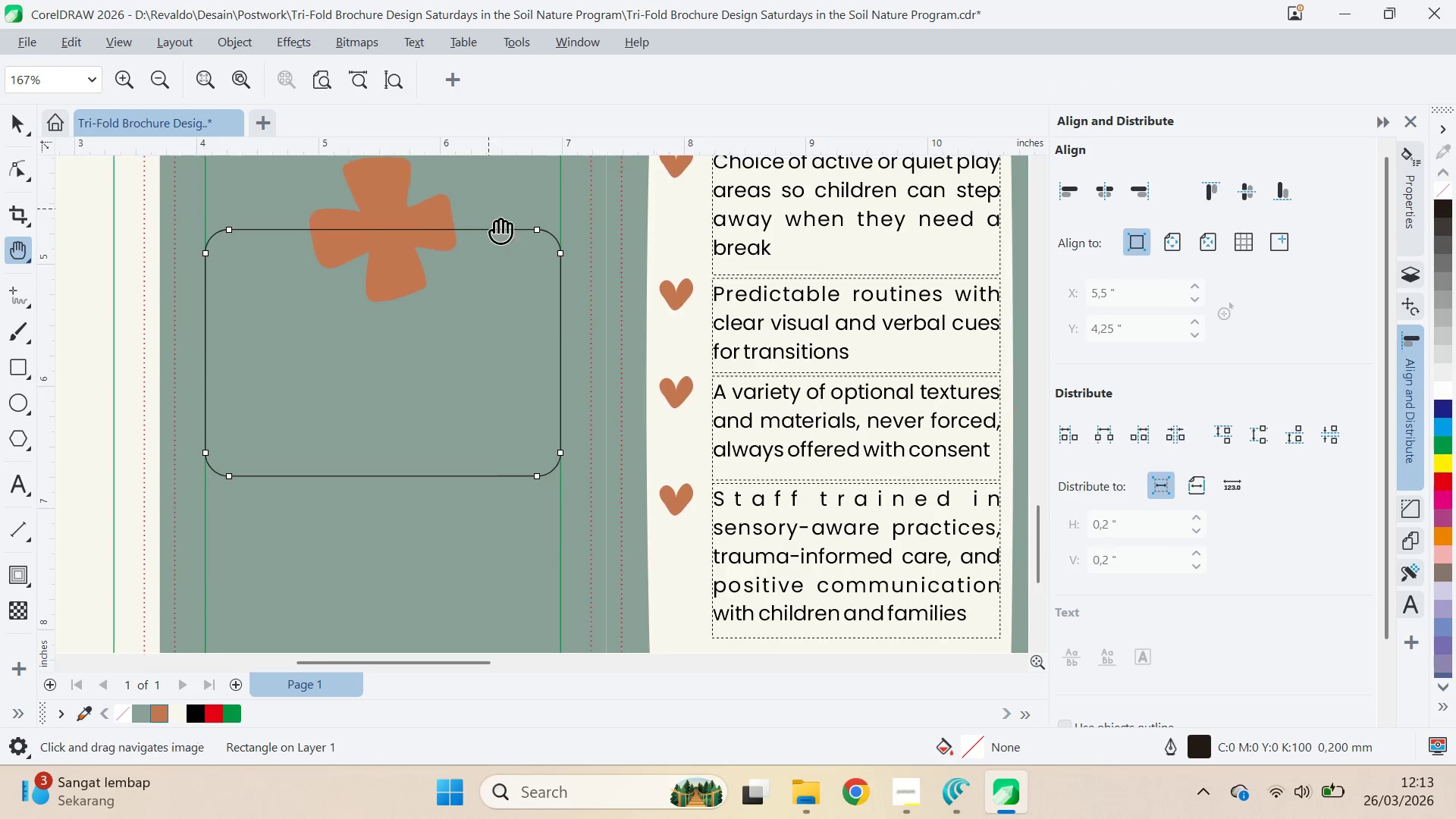 
hold_key(key=ShiftLeft, duration=0.88)
 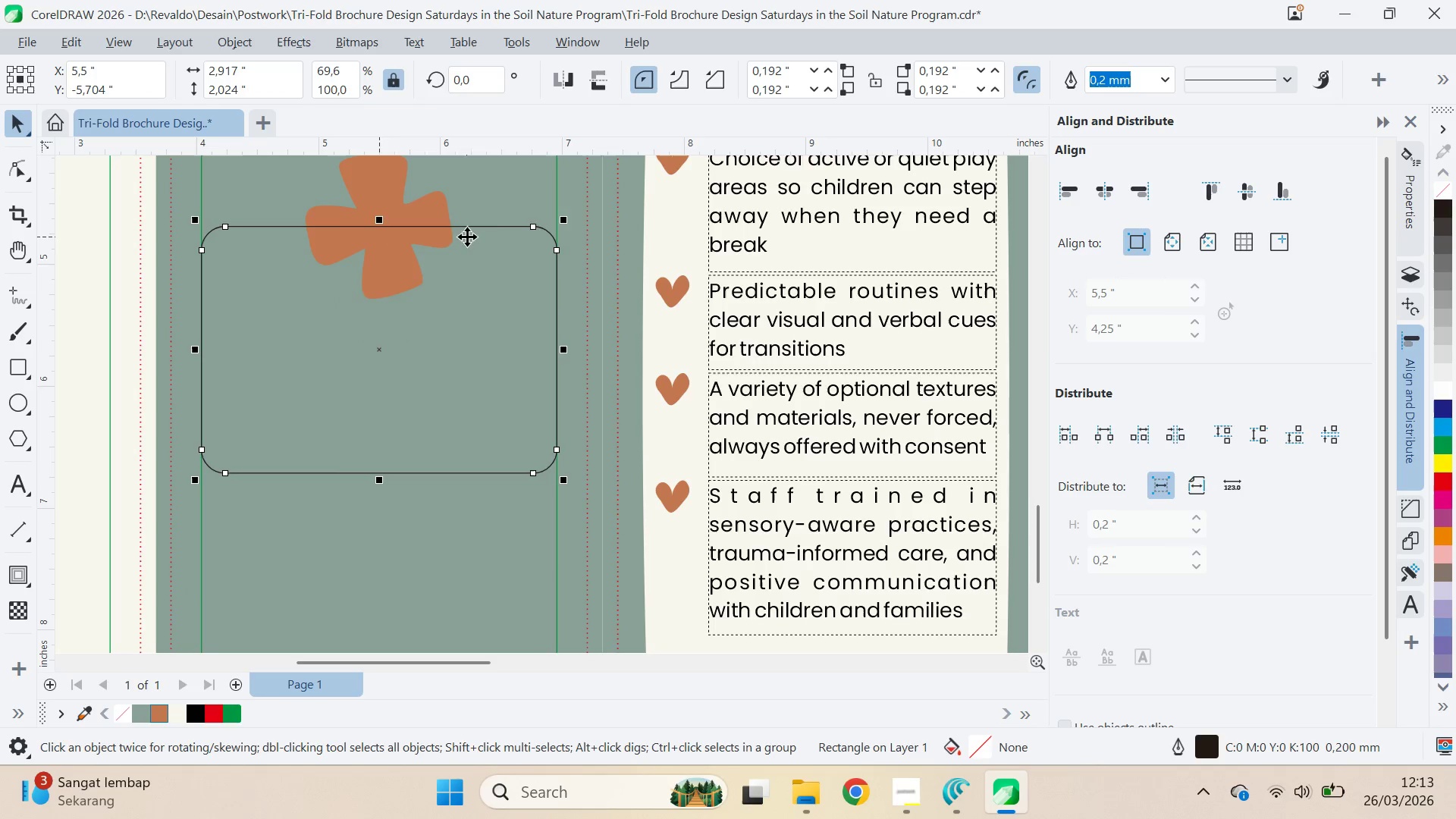 
type(qva)
 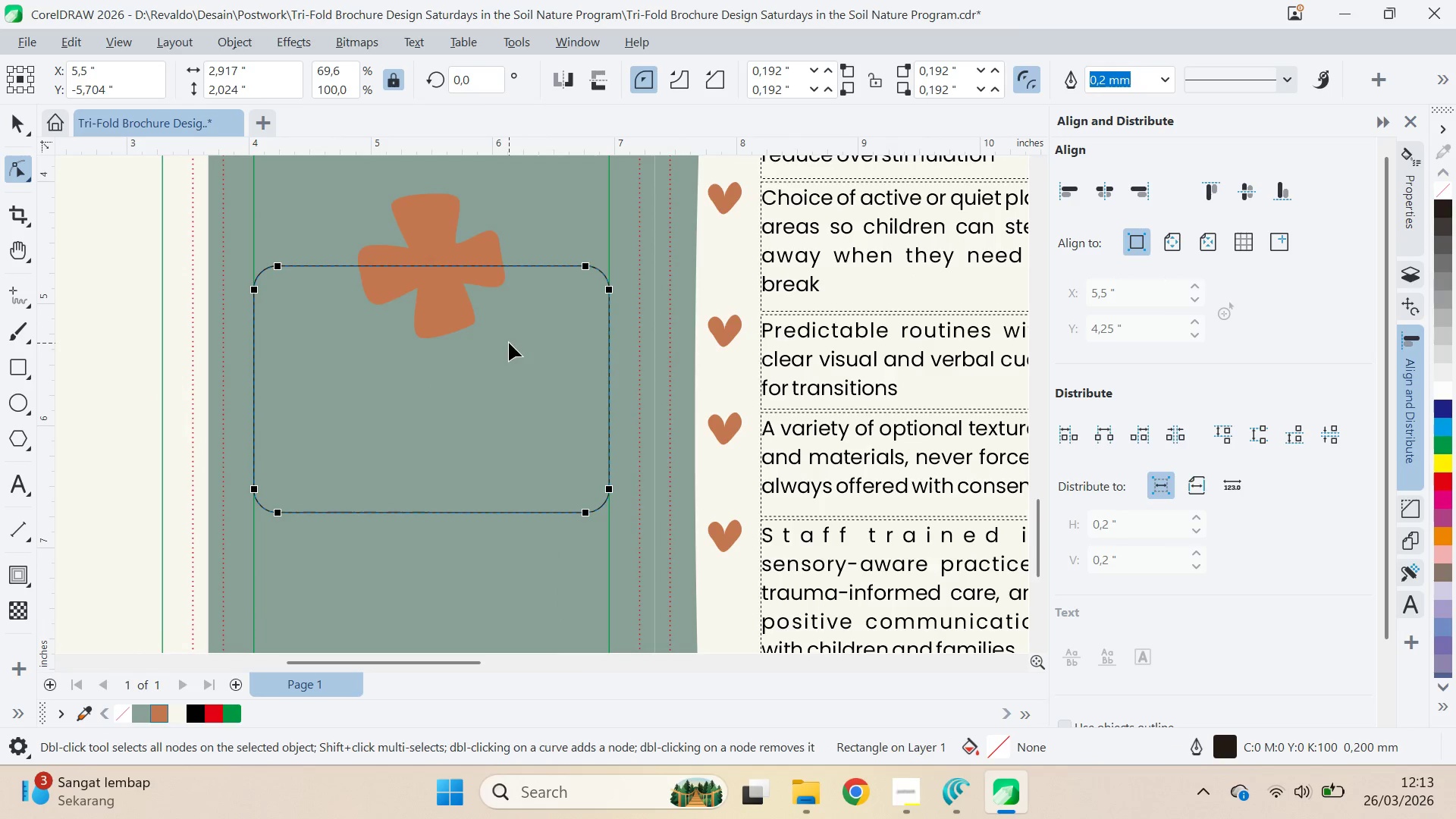 
left_click_drag(start_coordinate=[488, 209], to_coordinate=[541, 248])
 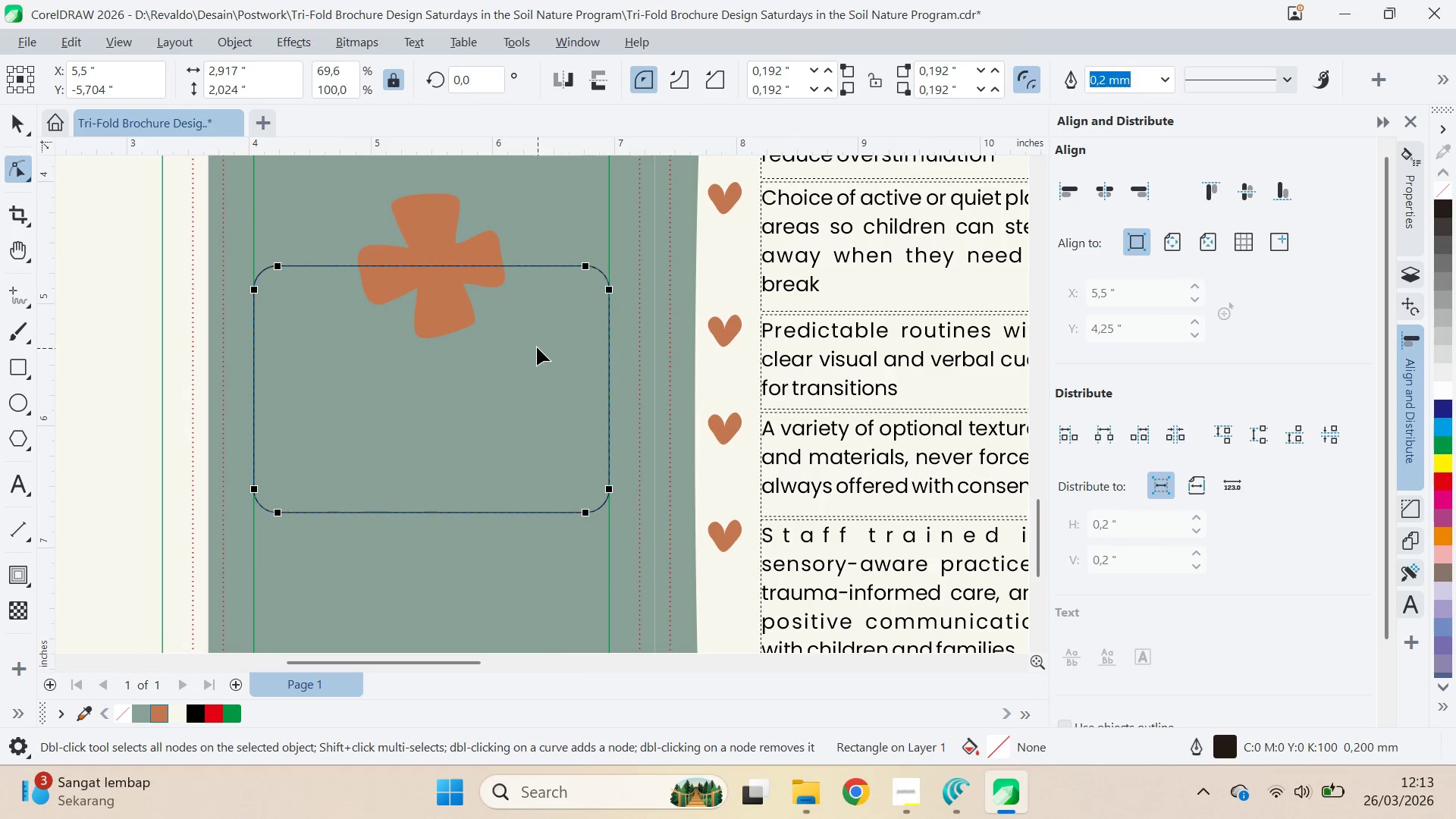 
key(Control+Q)
 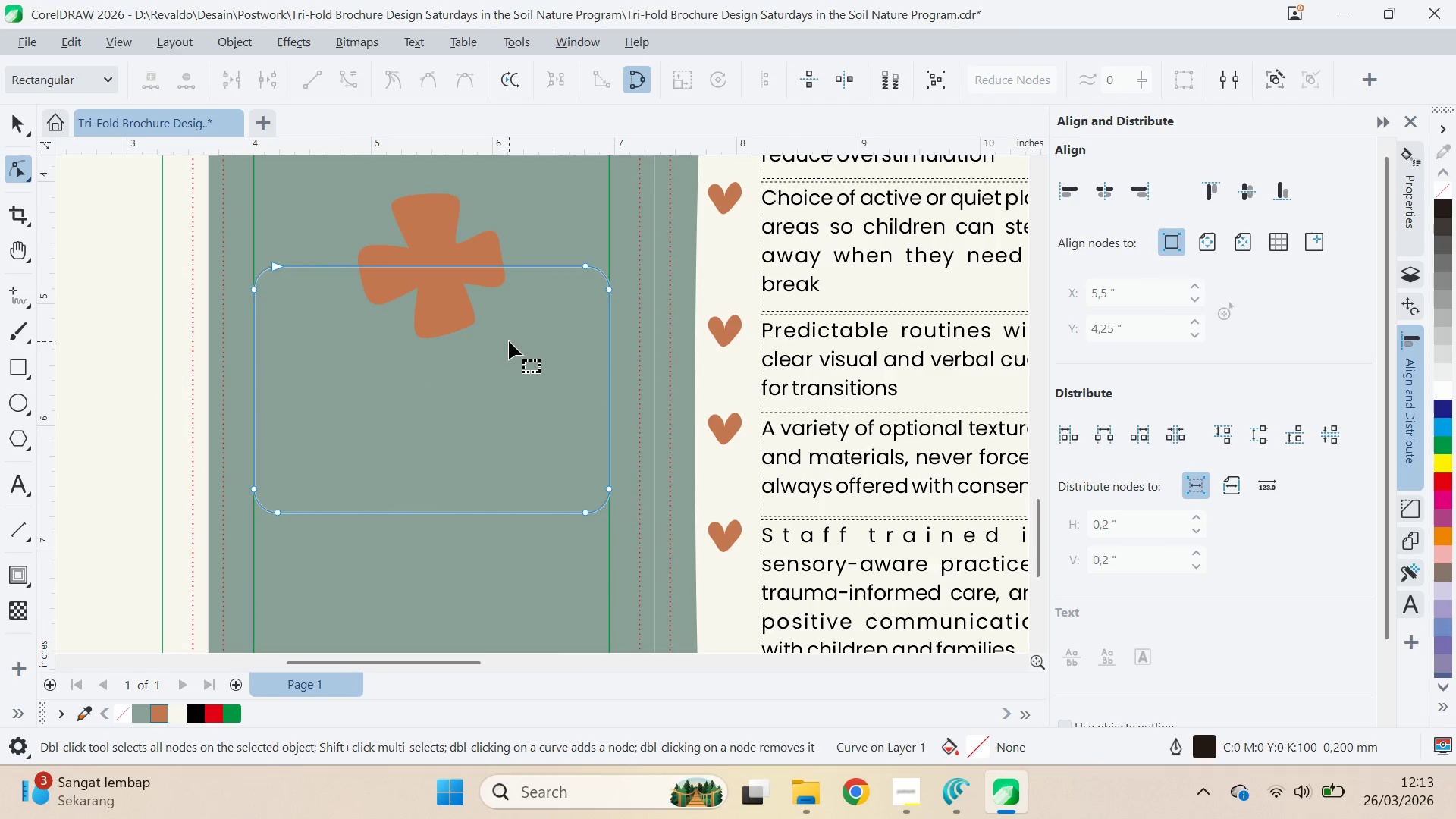 
key(A)
 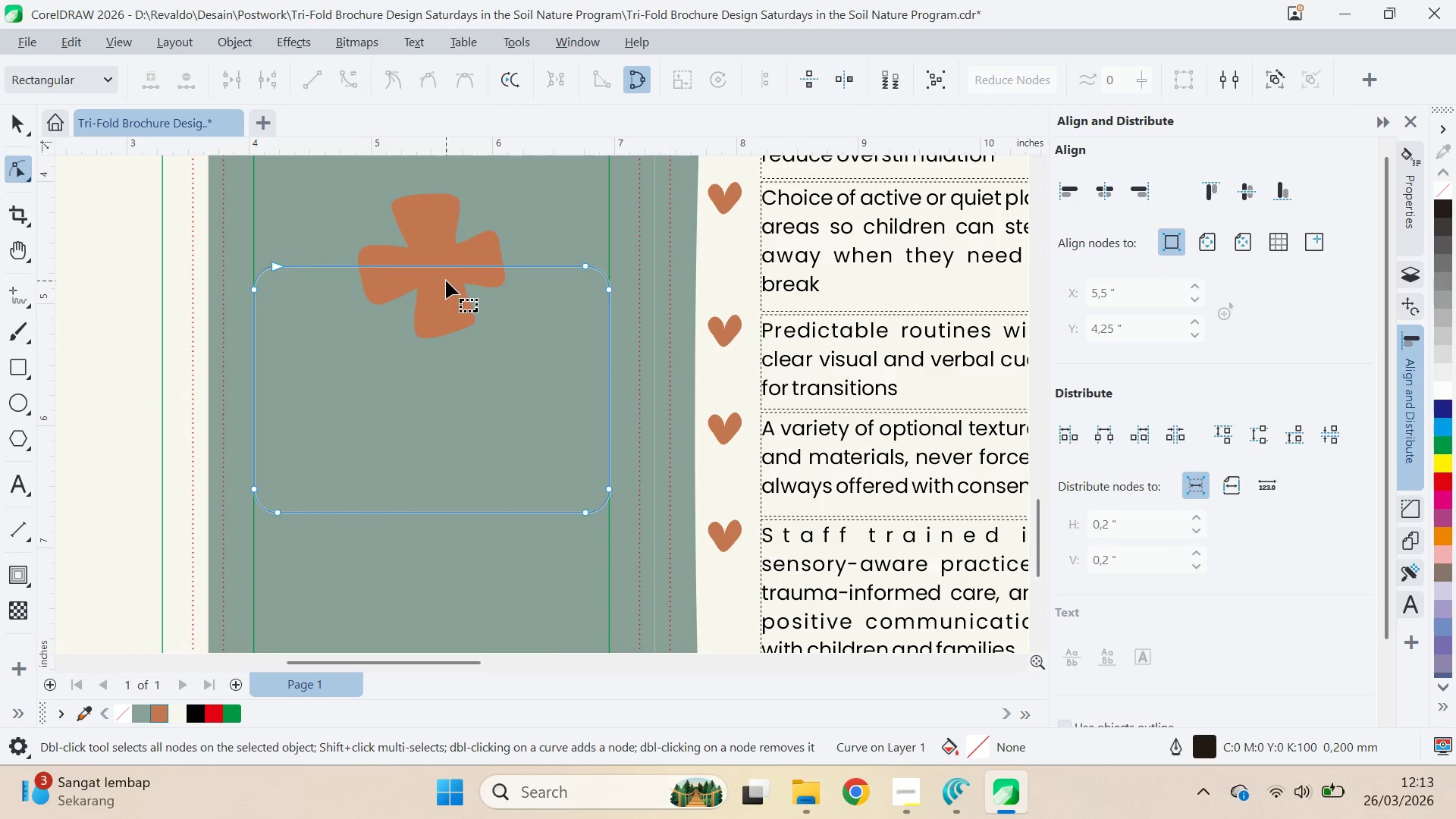 
key(Control+A)
 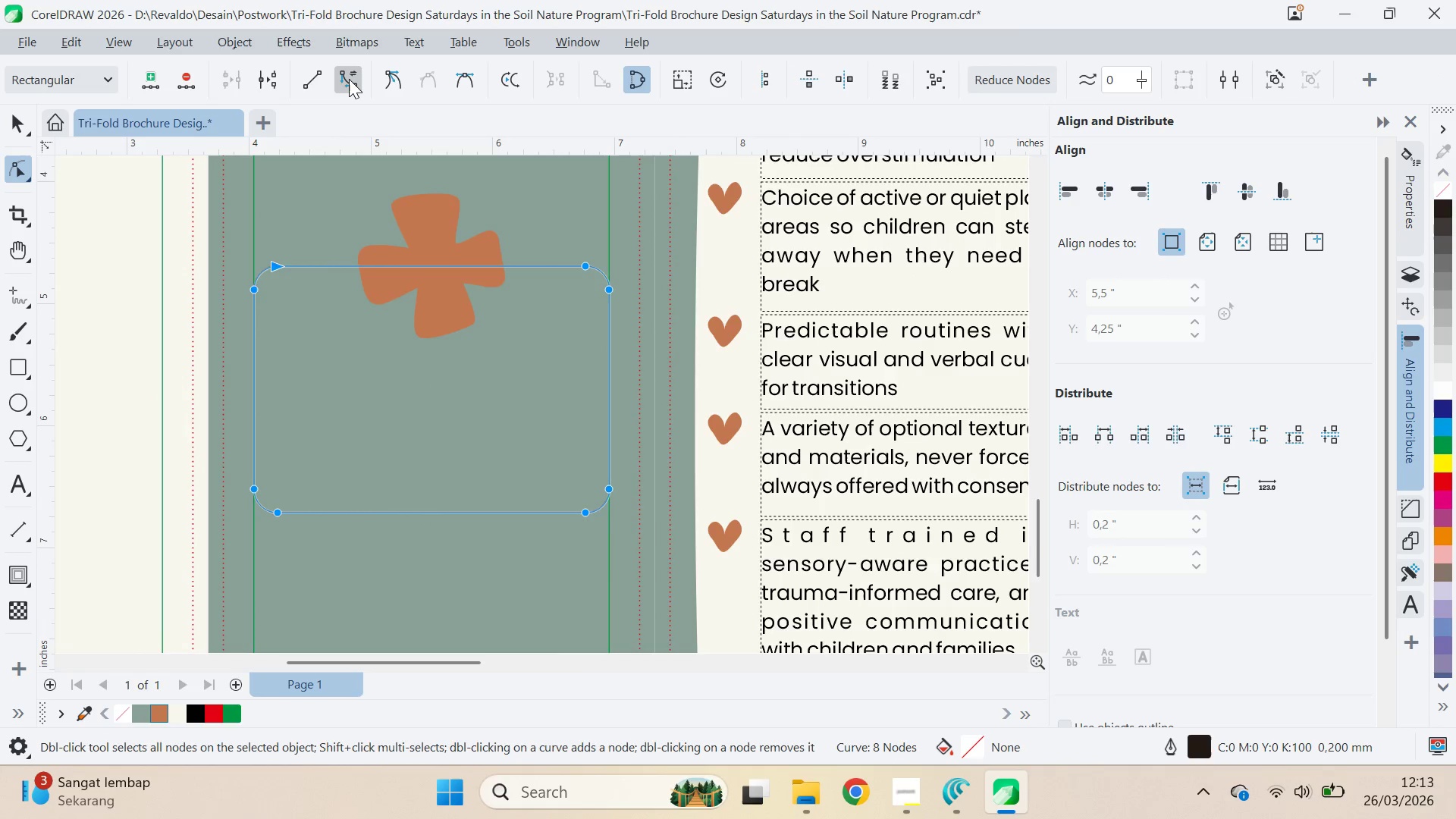 
key(A)
 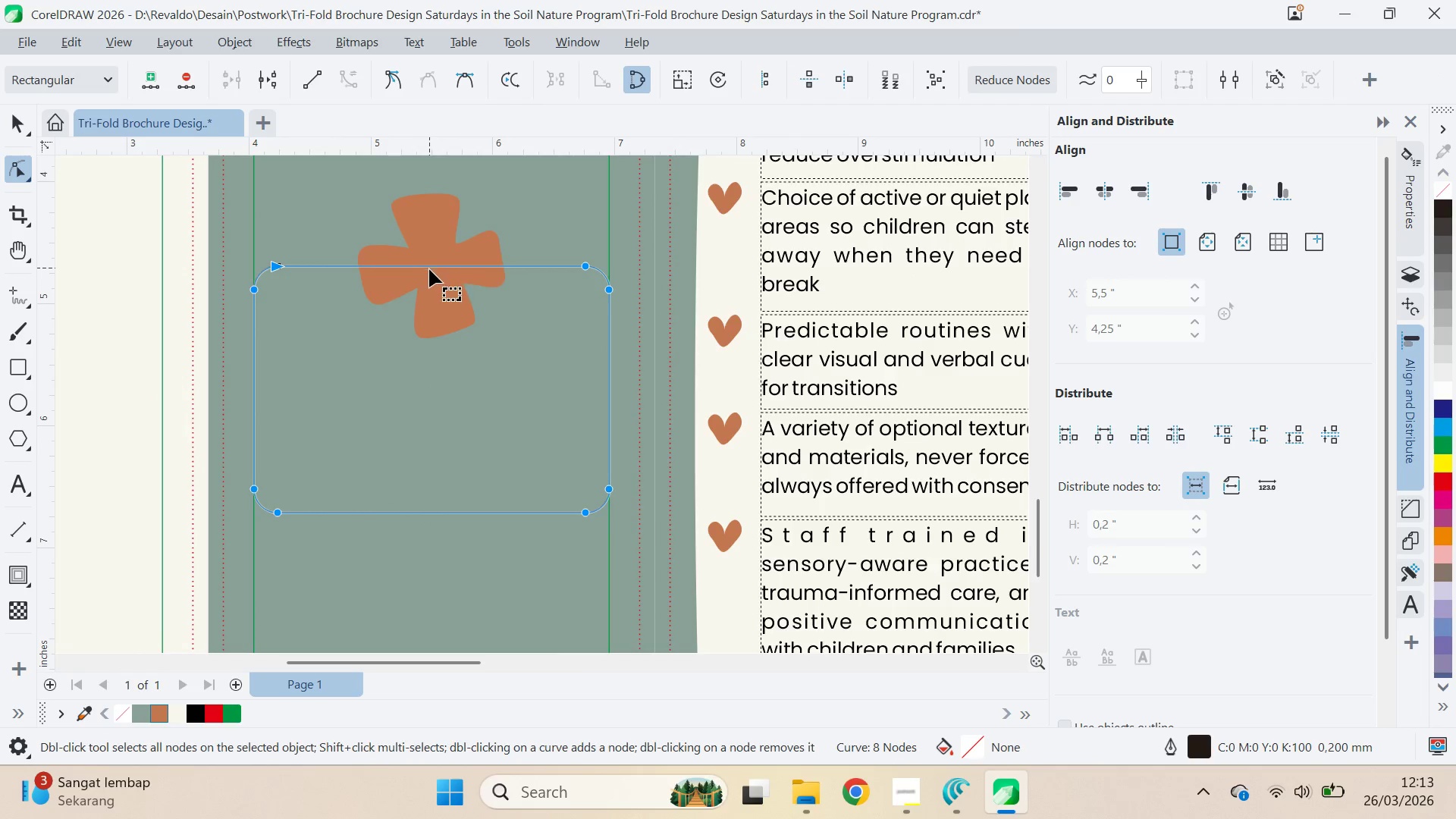 
left_click_drag(start_coordinate=[429, 269], to_coordinate=[430, 263])
 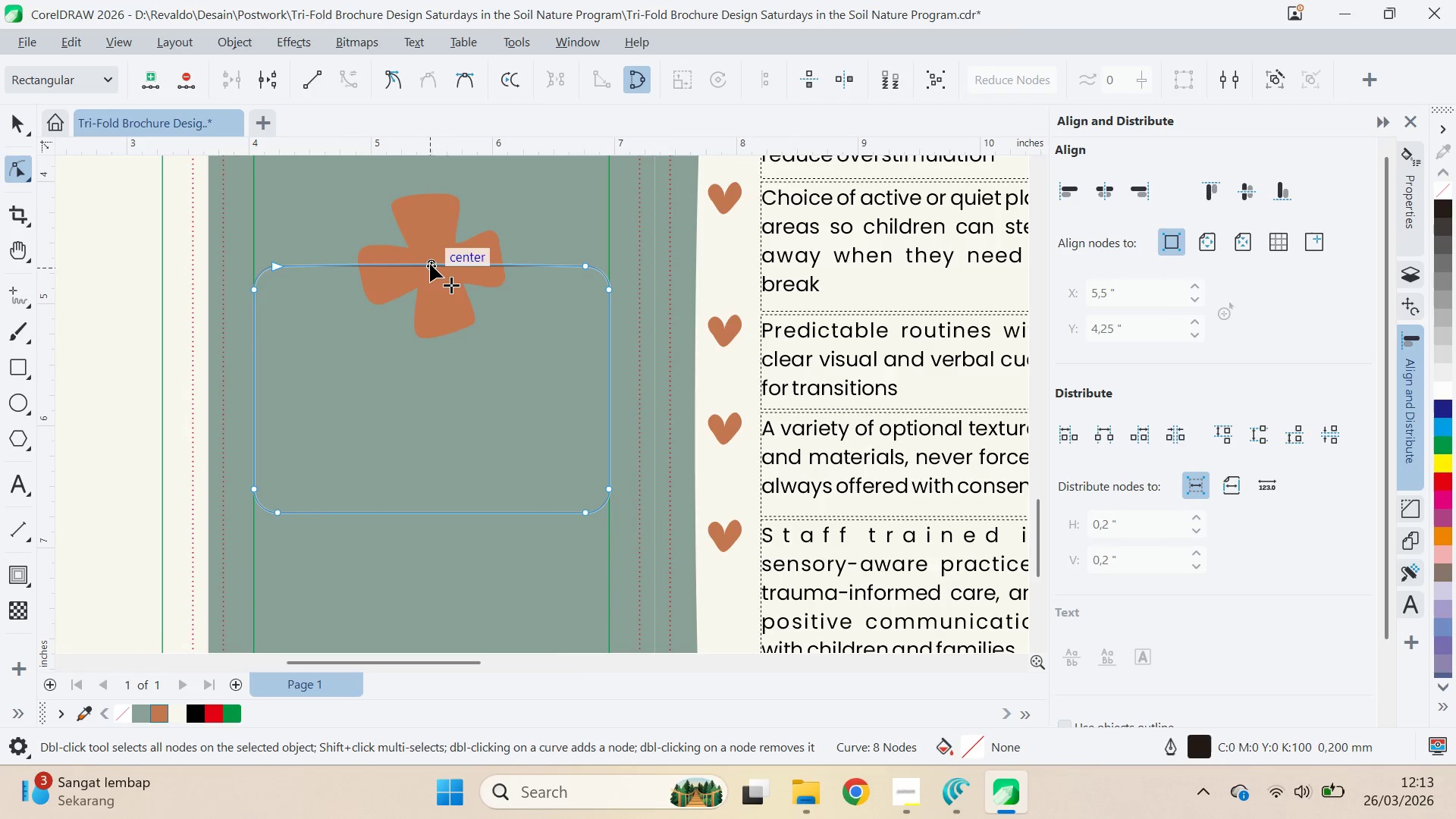 
key(Shift+ShiftLeft)
 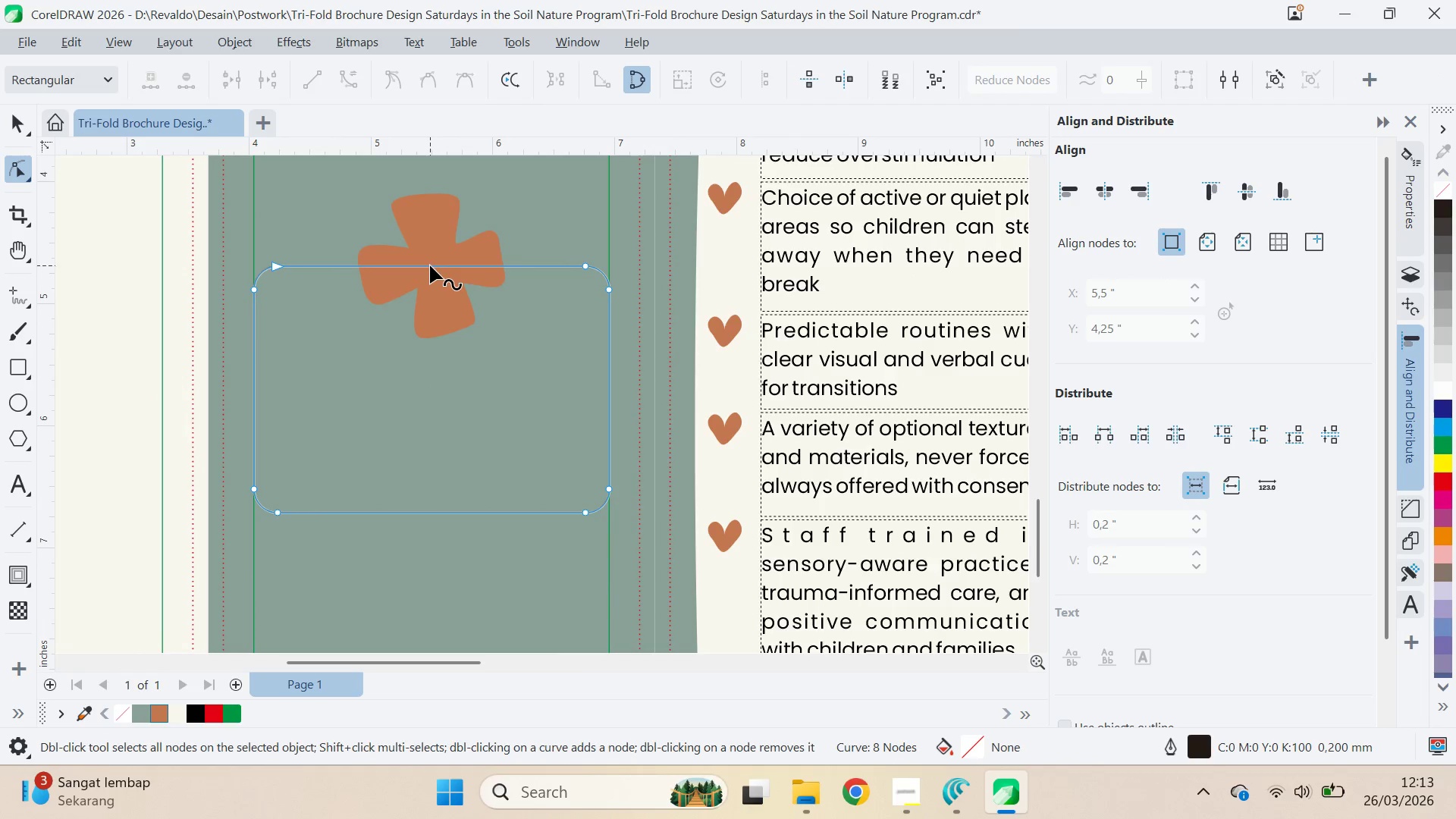 
left_click_drag(start_coordinate=[430, 268], to_coordinate=[432, 256])
 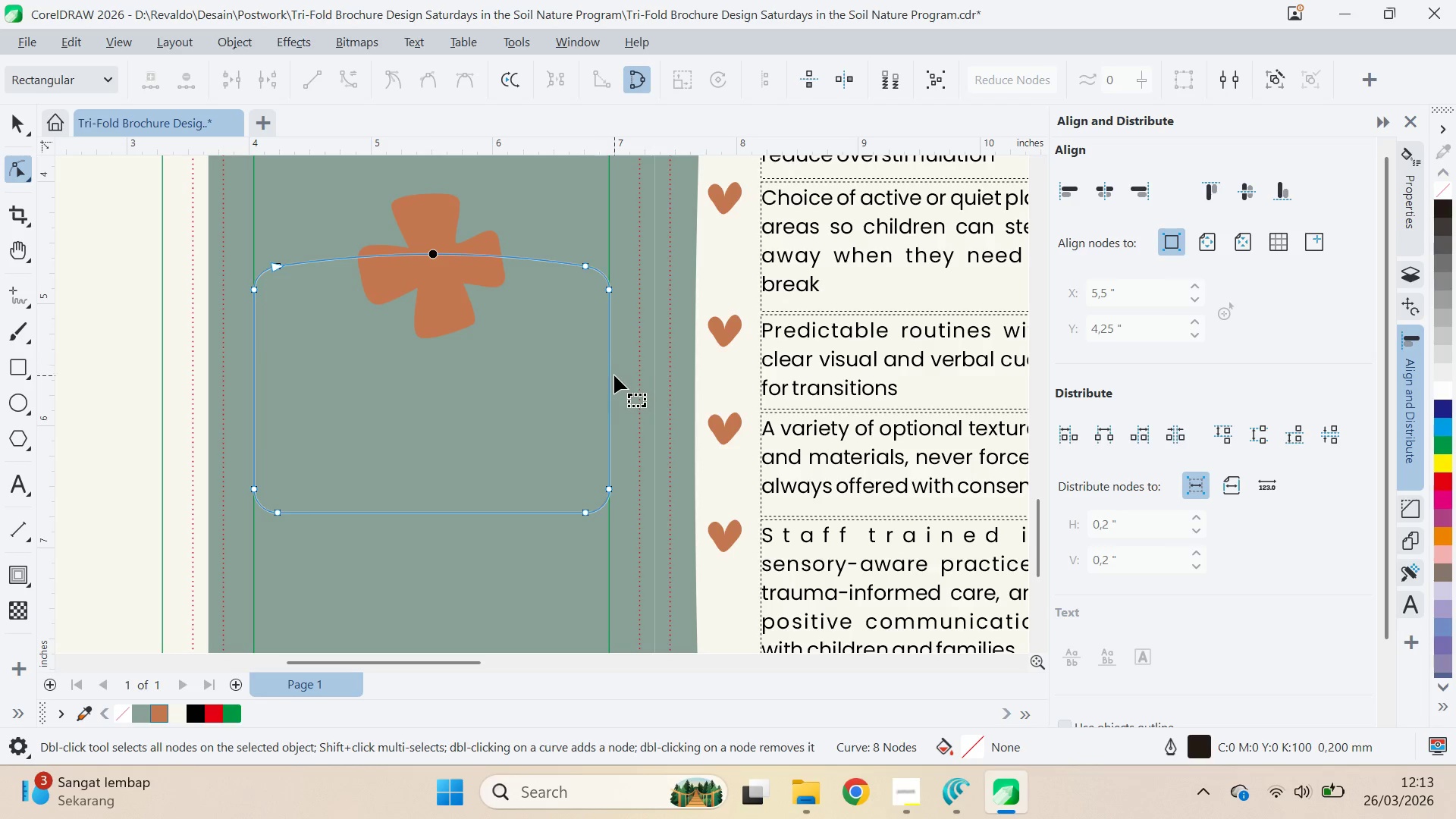 
hold_key(key=ShiftLeft, duration=1.5)
 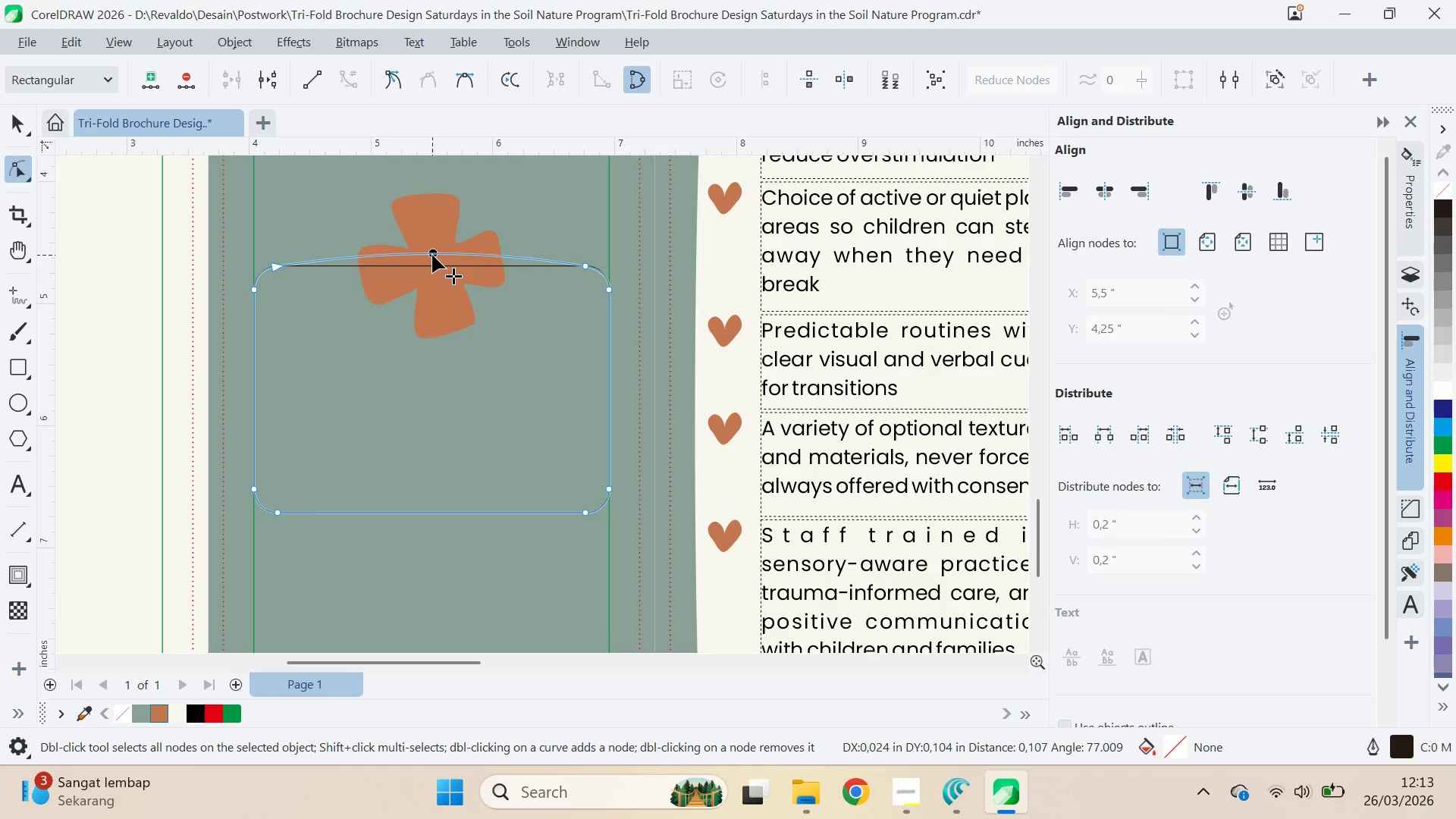 
hold_key(key=ShiftLeft, duration=0.94)
 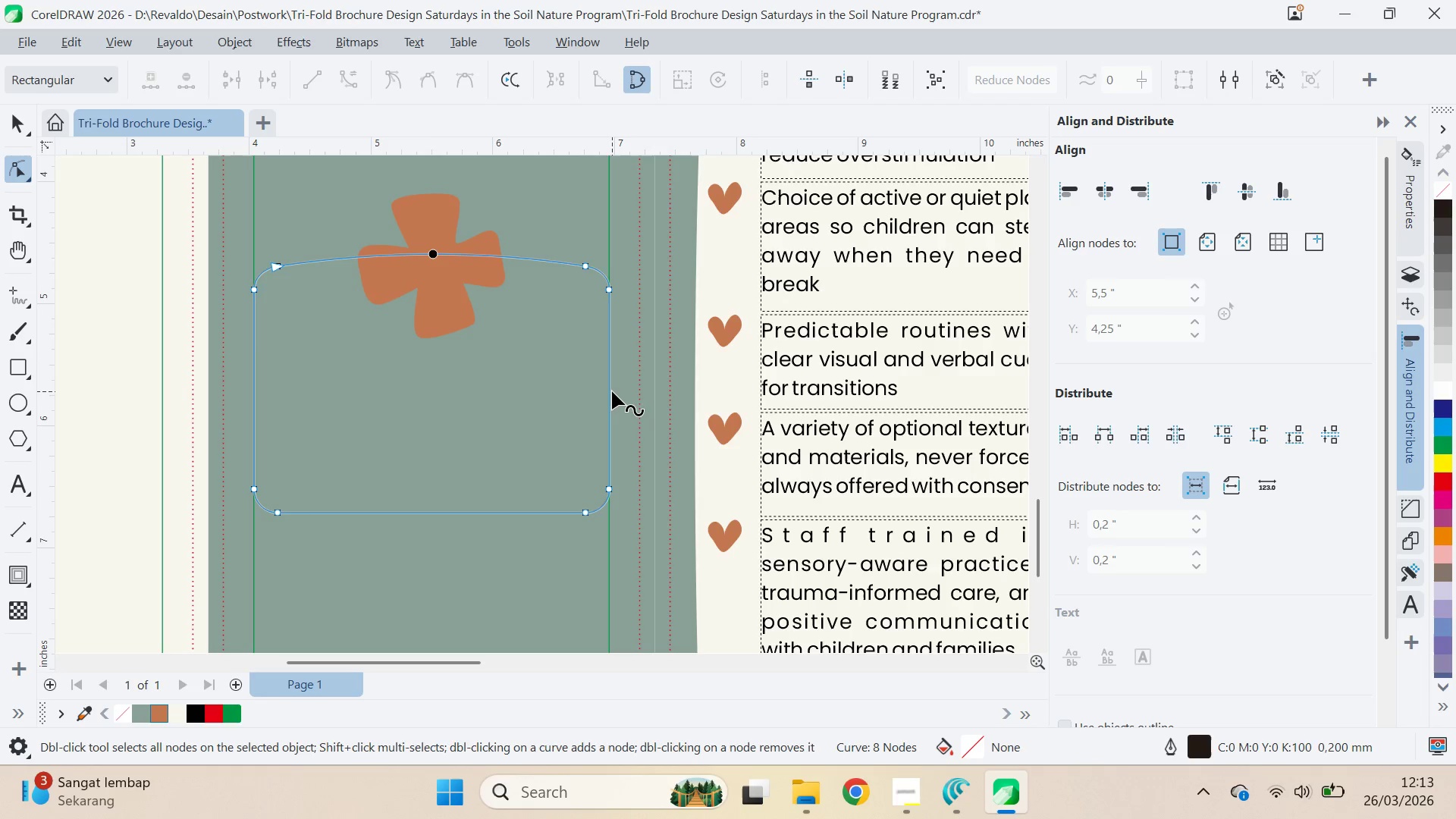 
left_click_drag(start_coordinate=[610, 391], to_coordinate=[619, 391])
 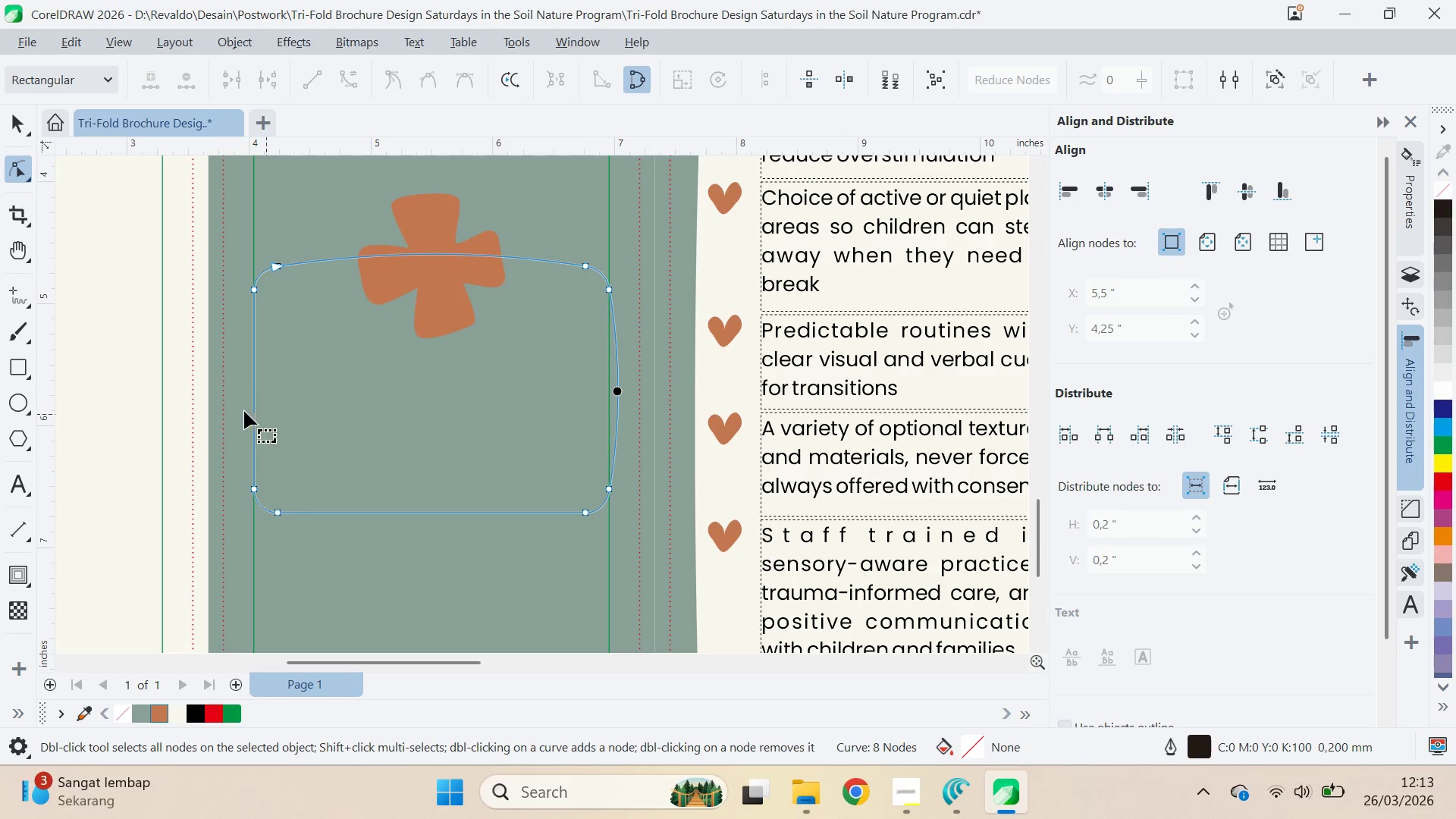 
hold_key(key=ShiftLeft, duration=0.59)
 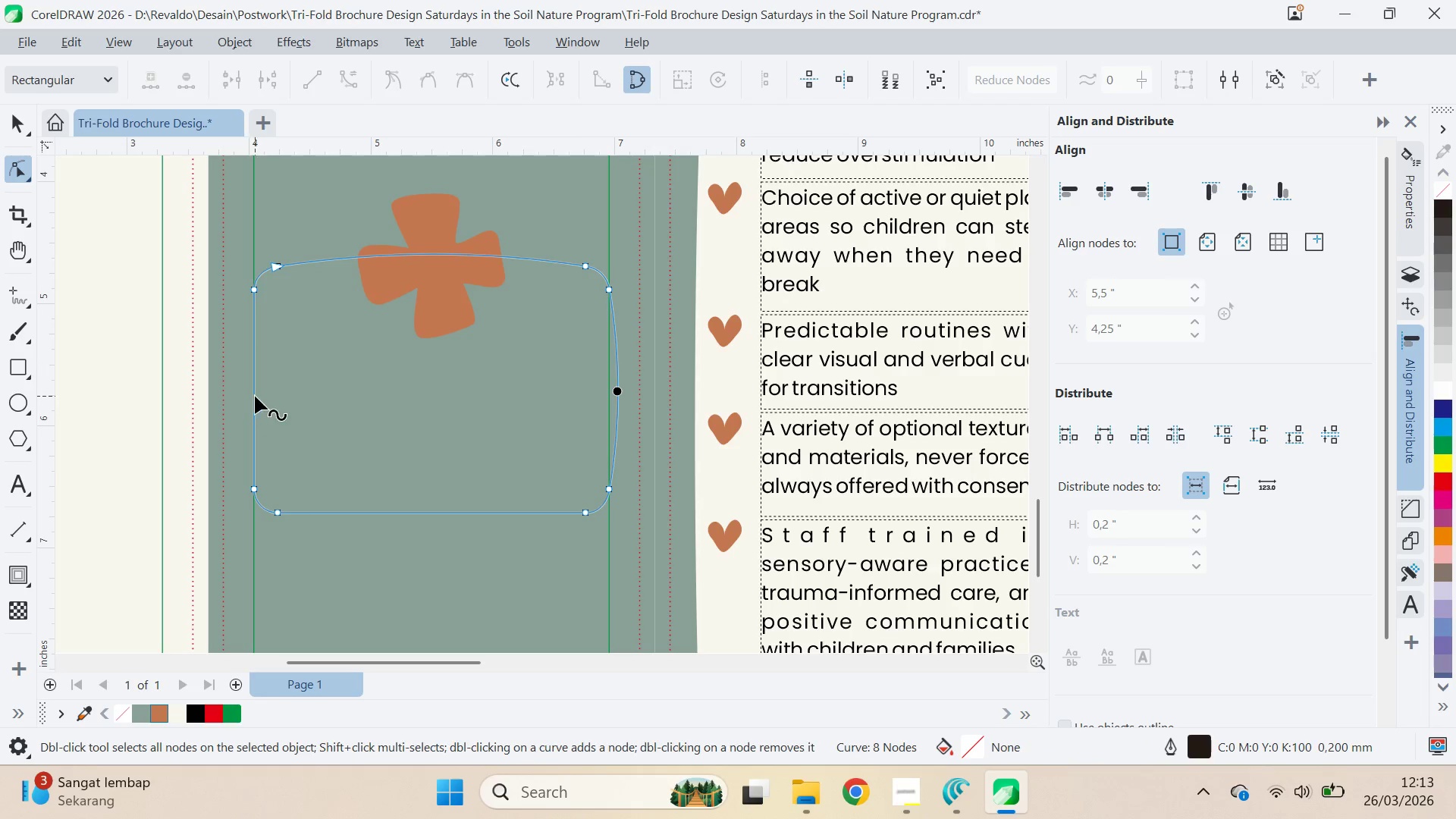 
left_click_drag(start_coordinate=[258, 396], to_coordinate=[251, 397])
 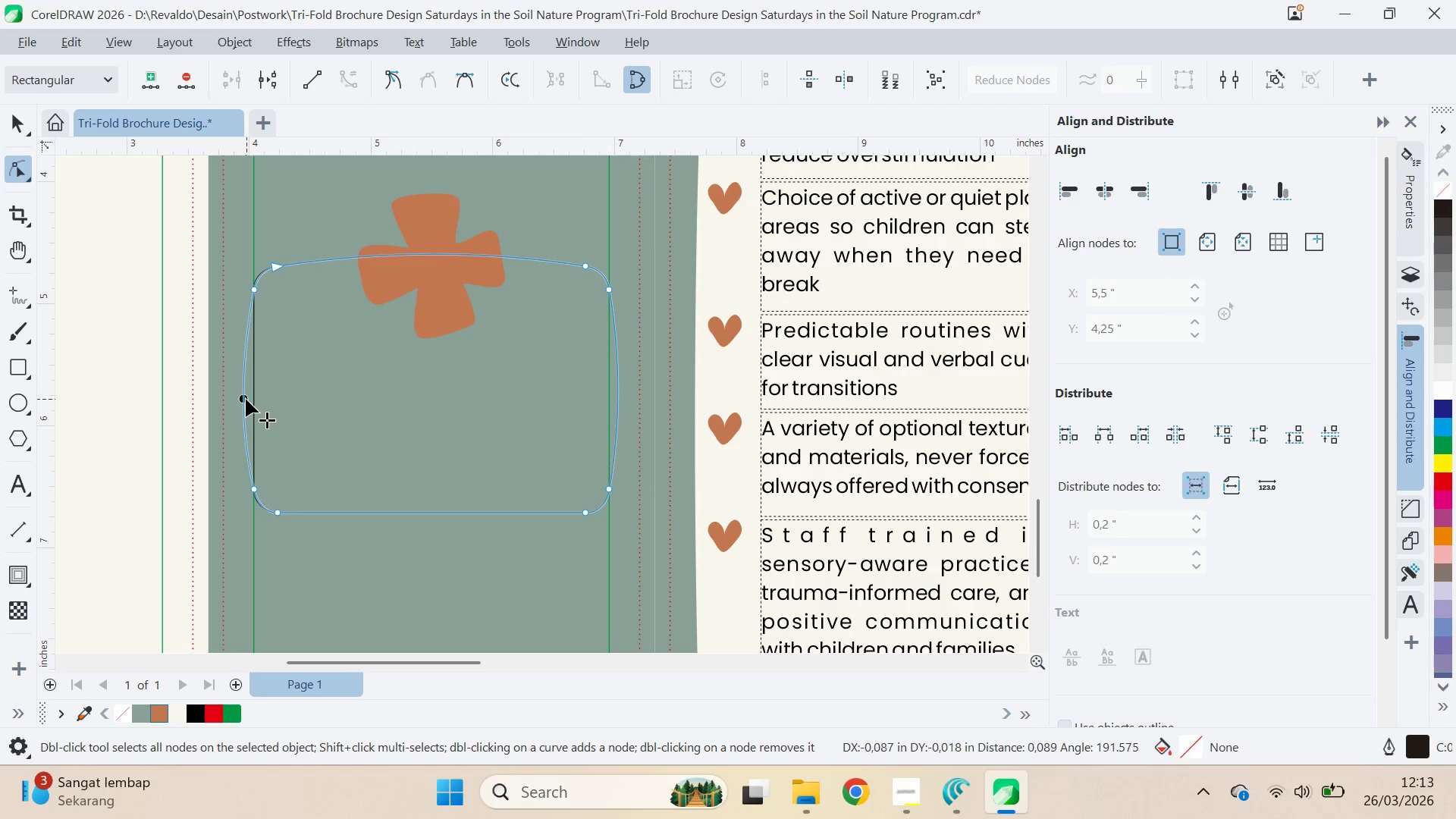 
key(Shift+ShiftLeft)
 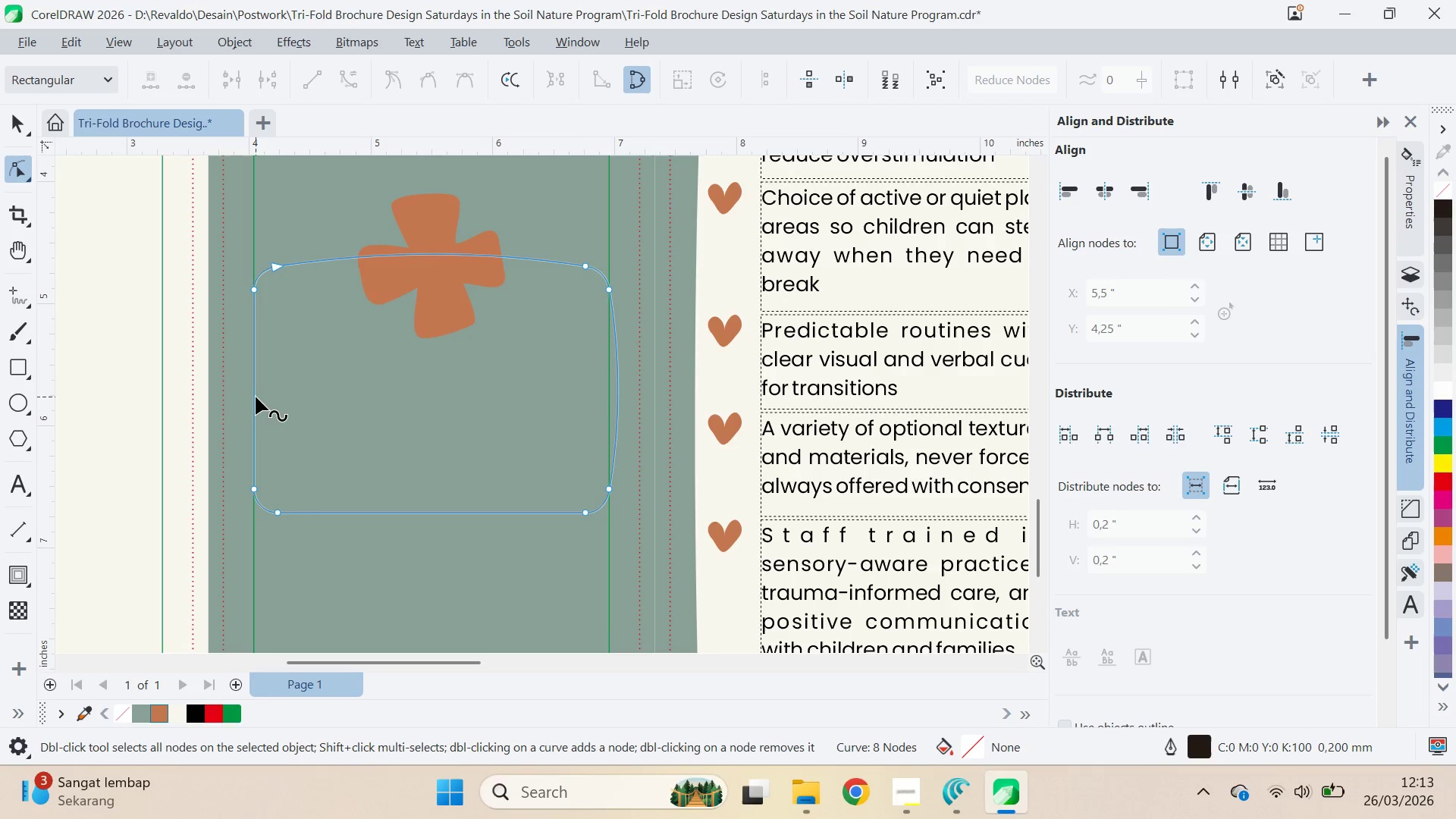 
left_click_drag(start_coordinate=[256, 397], to_coordinate=[244, 396])
 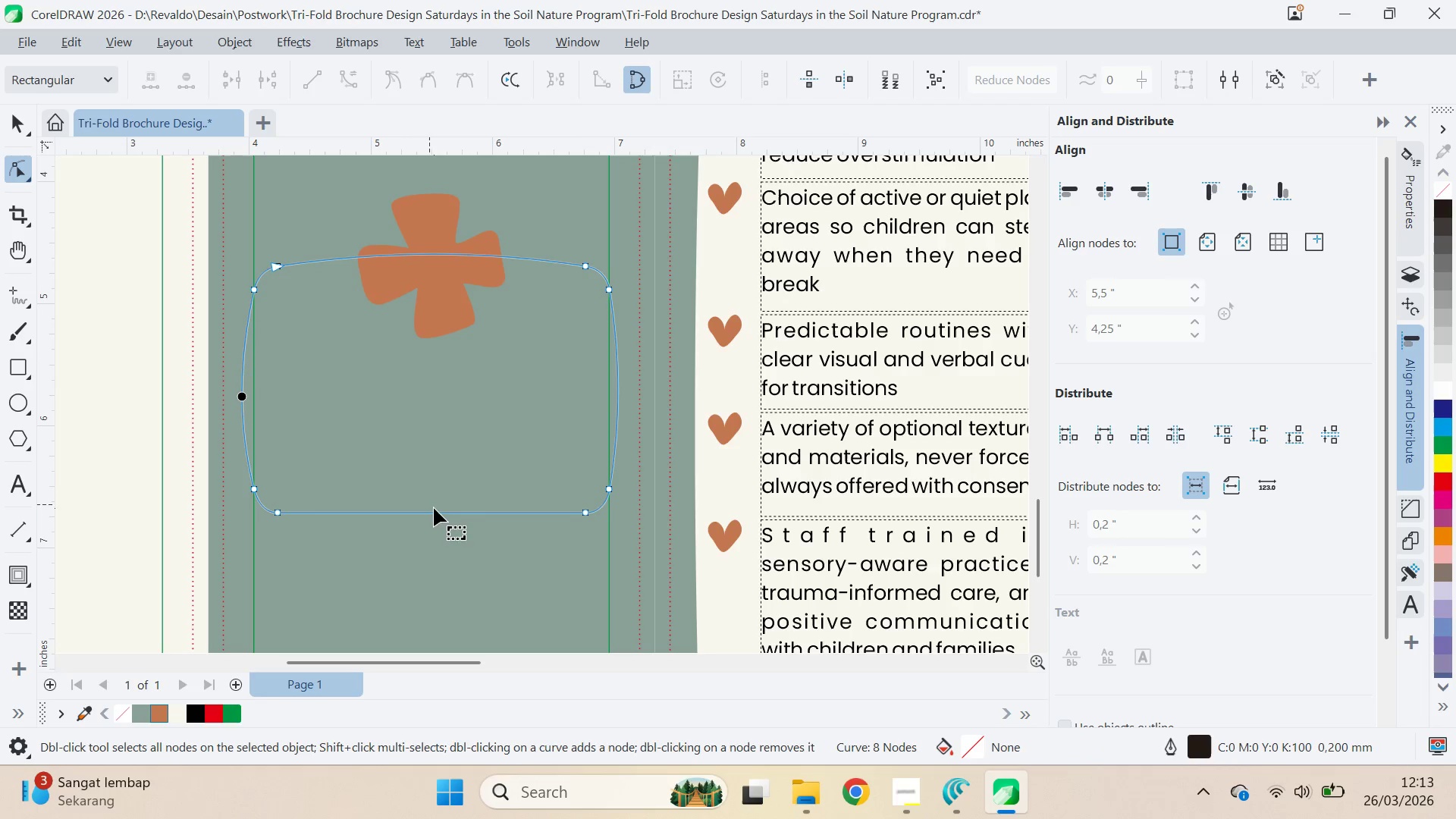 
hold_key(key=ShiftLeft, duration=1.06)
 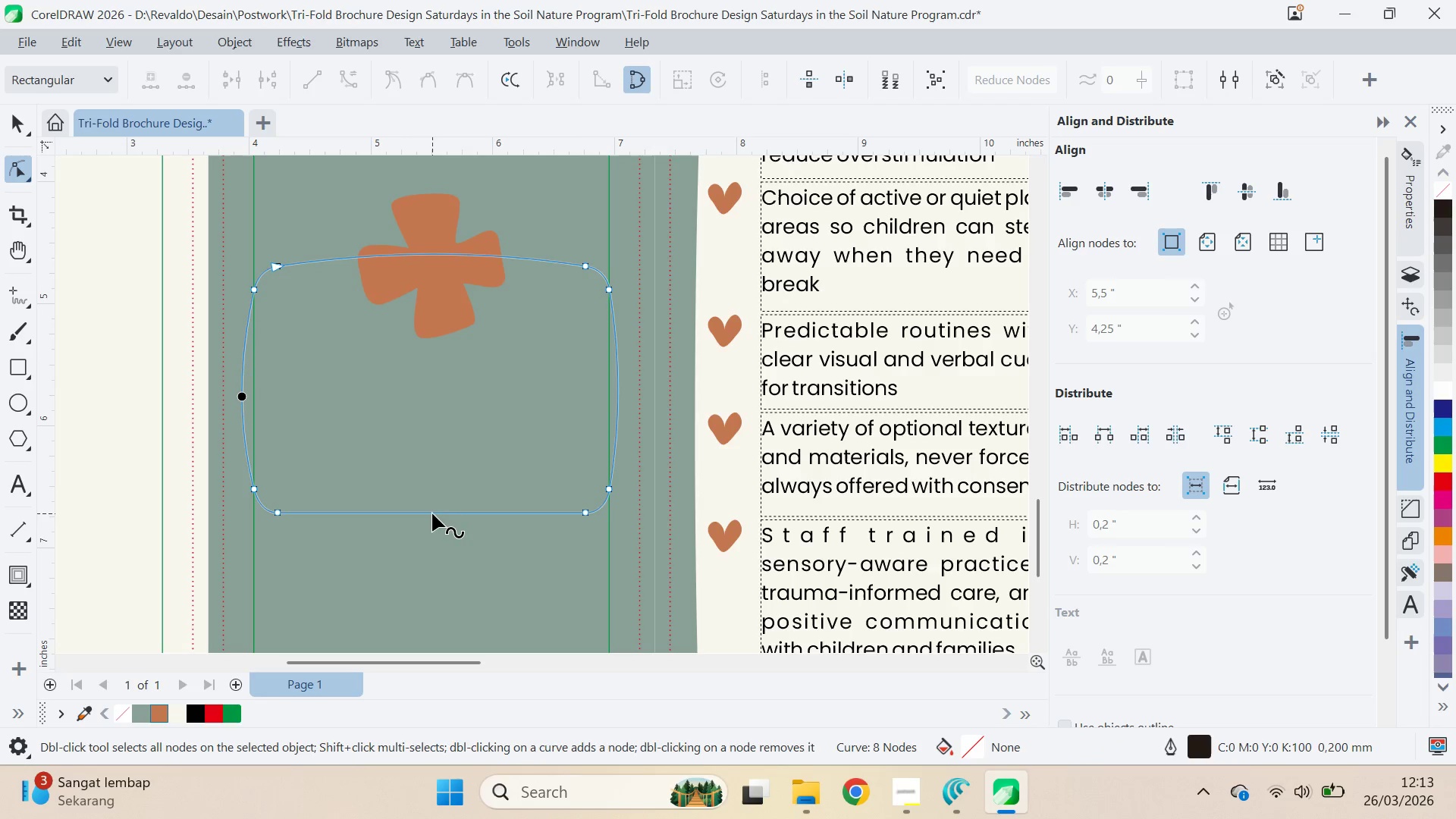 
left_click_drag(start_coordinate=[432, 513], to_coordinate=[431, 525])
 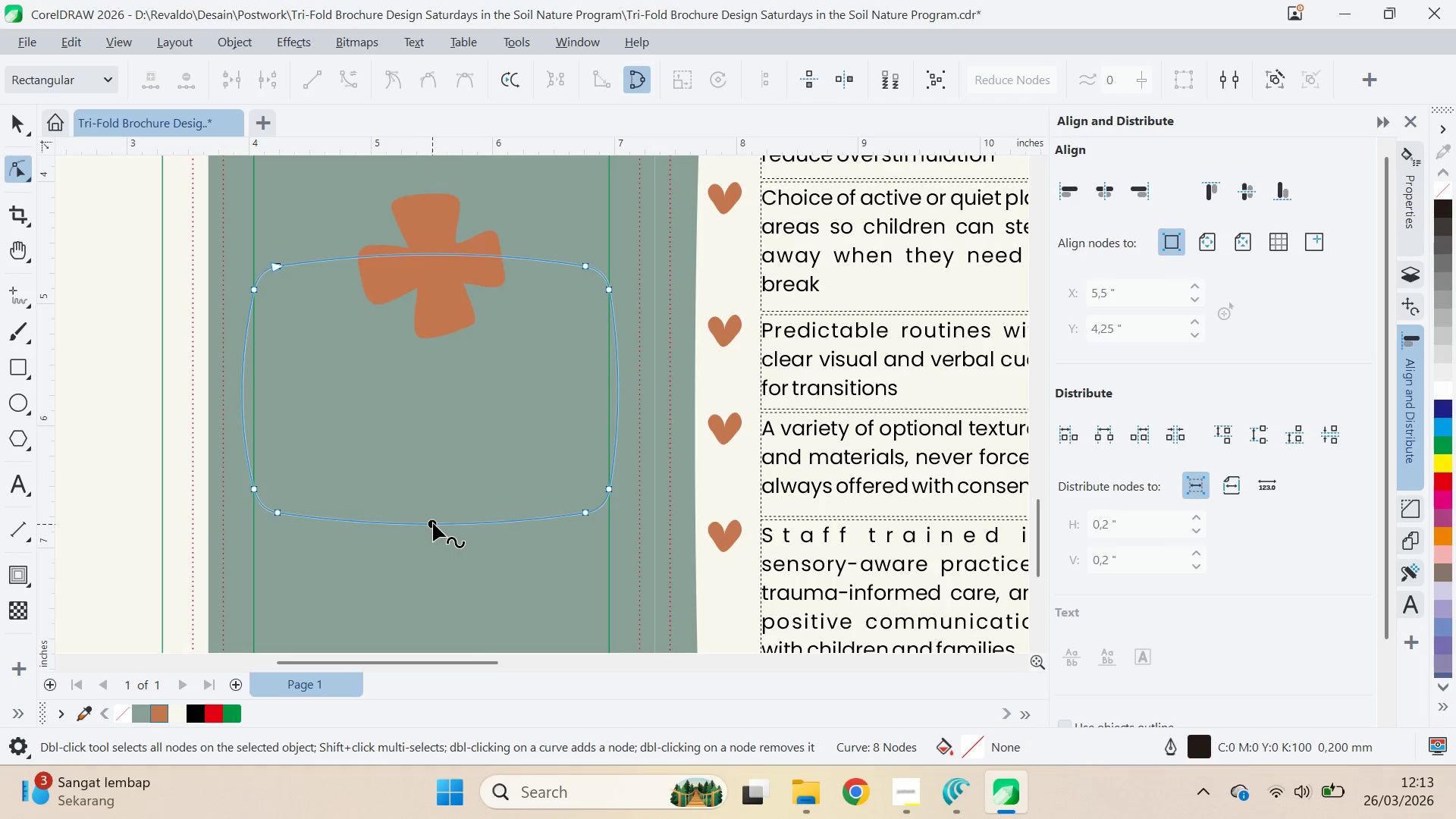 
hold_key(key=ShiftLeft, duration=1.5)
 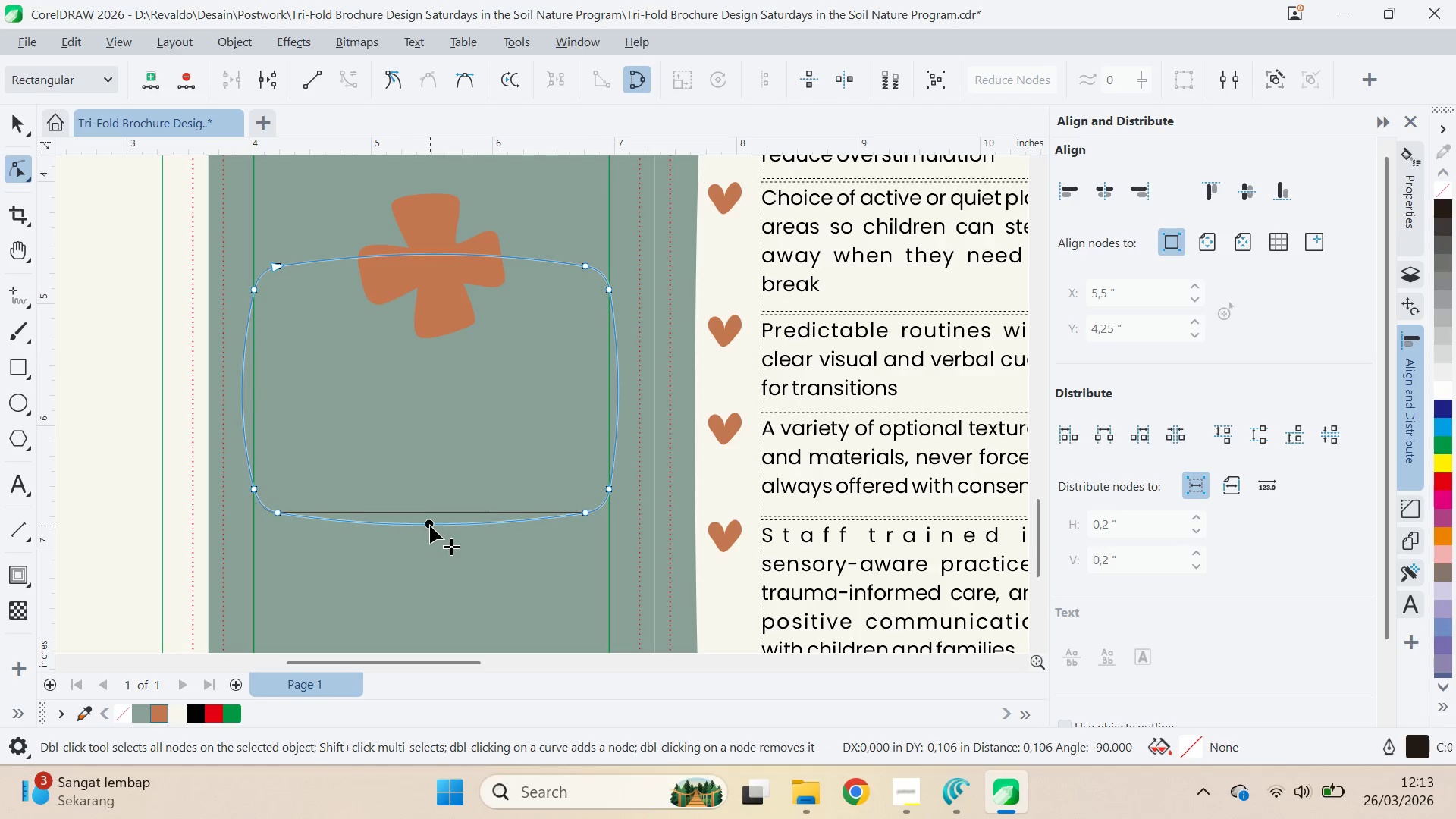 
hold_key(key=ShiftLeft, duration=1.52)
 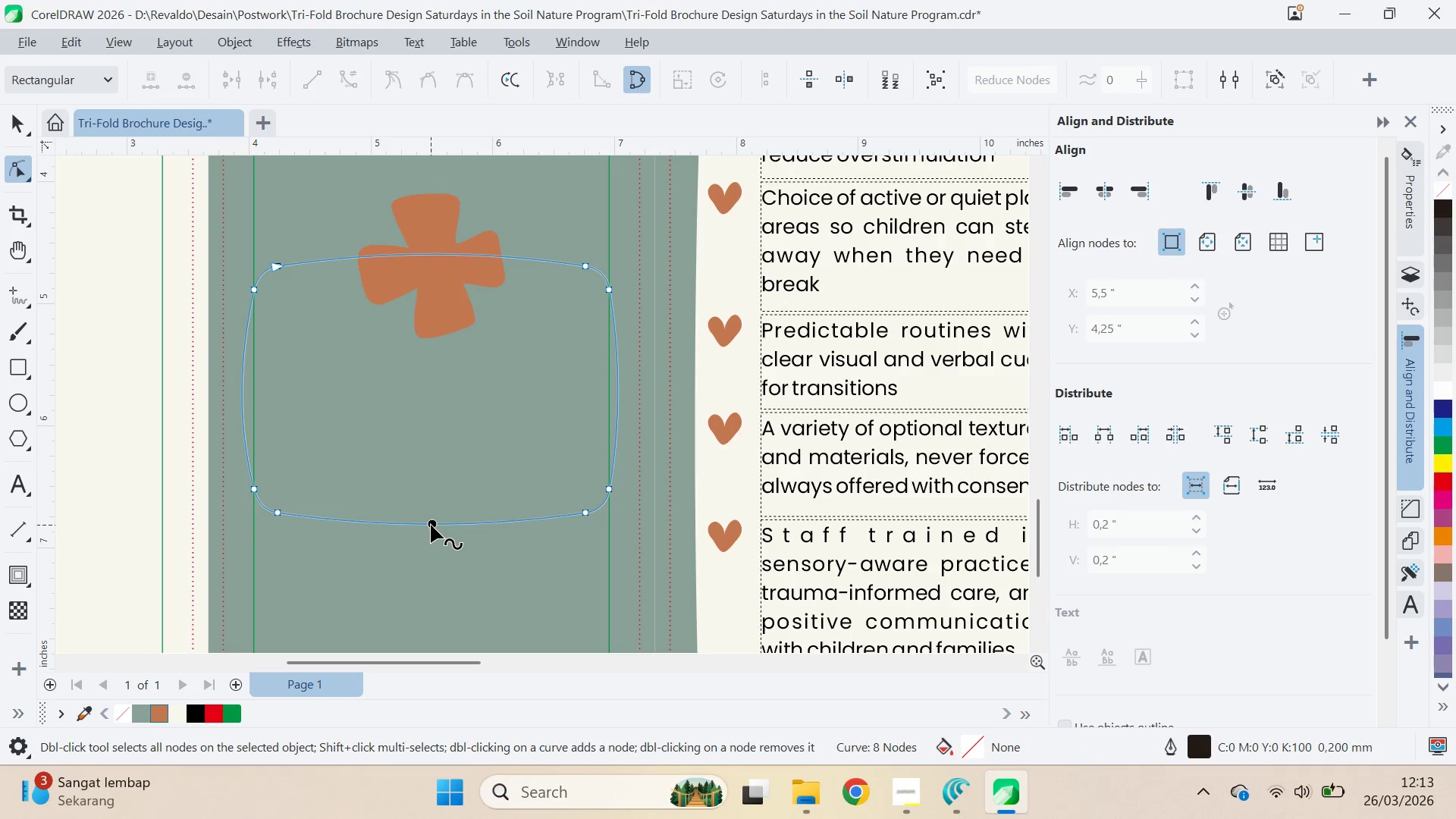 
hold_key(key=ShiftLeft, duration=0.36)
 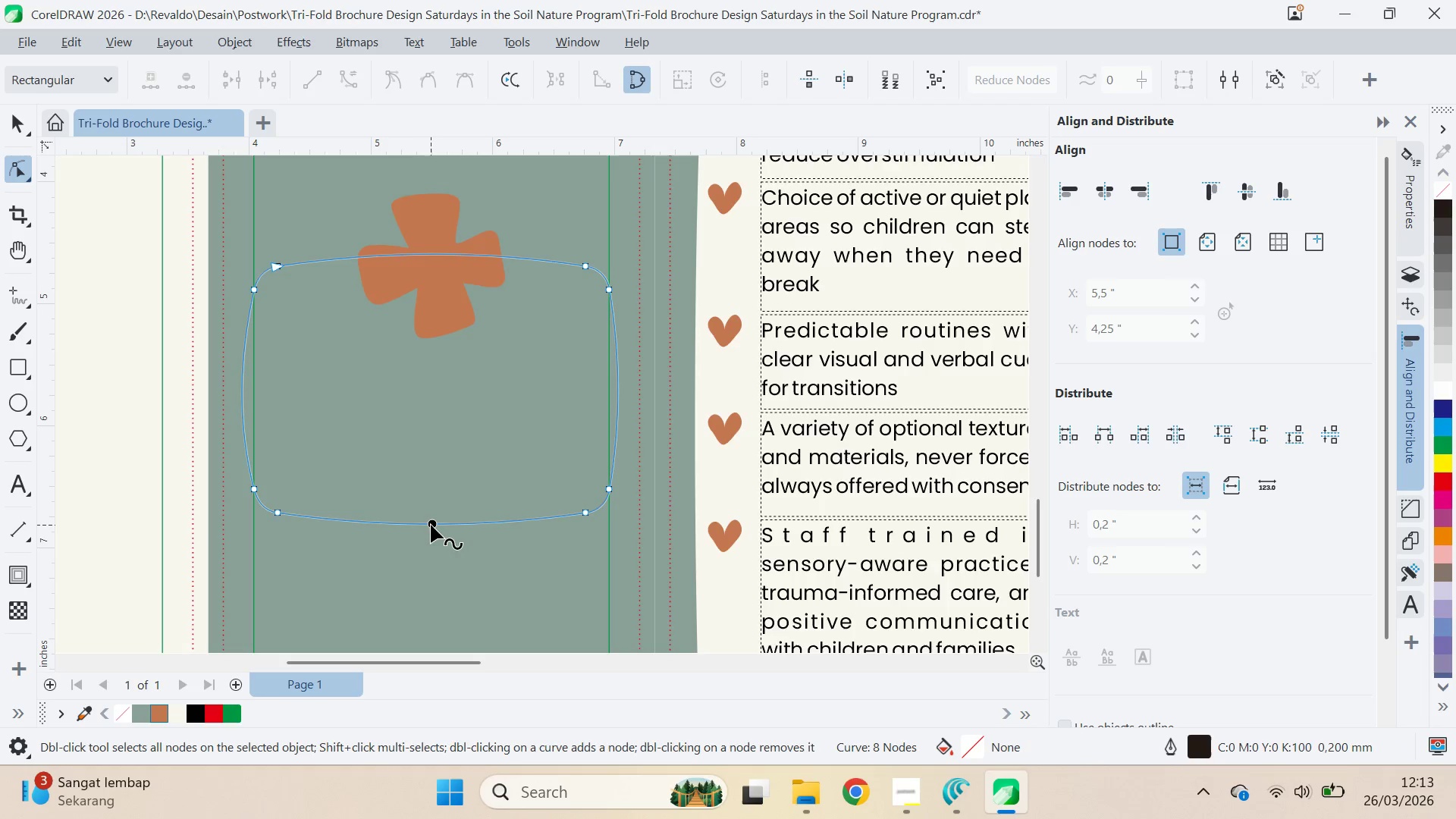 
scroll: coordinate [438, 521], scroll_direction: down, amount: 3.0
 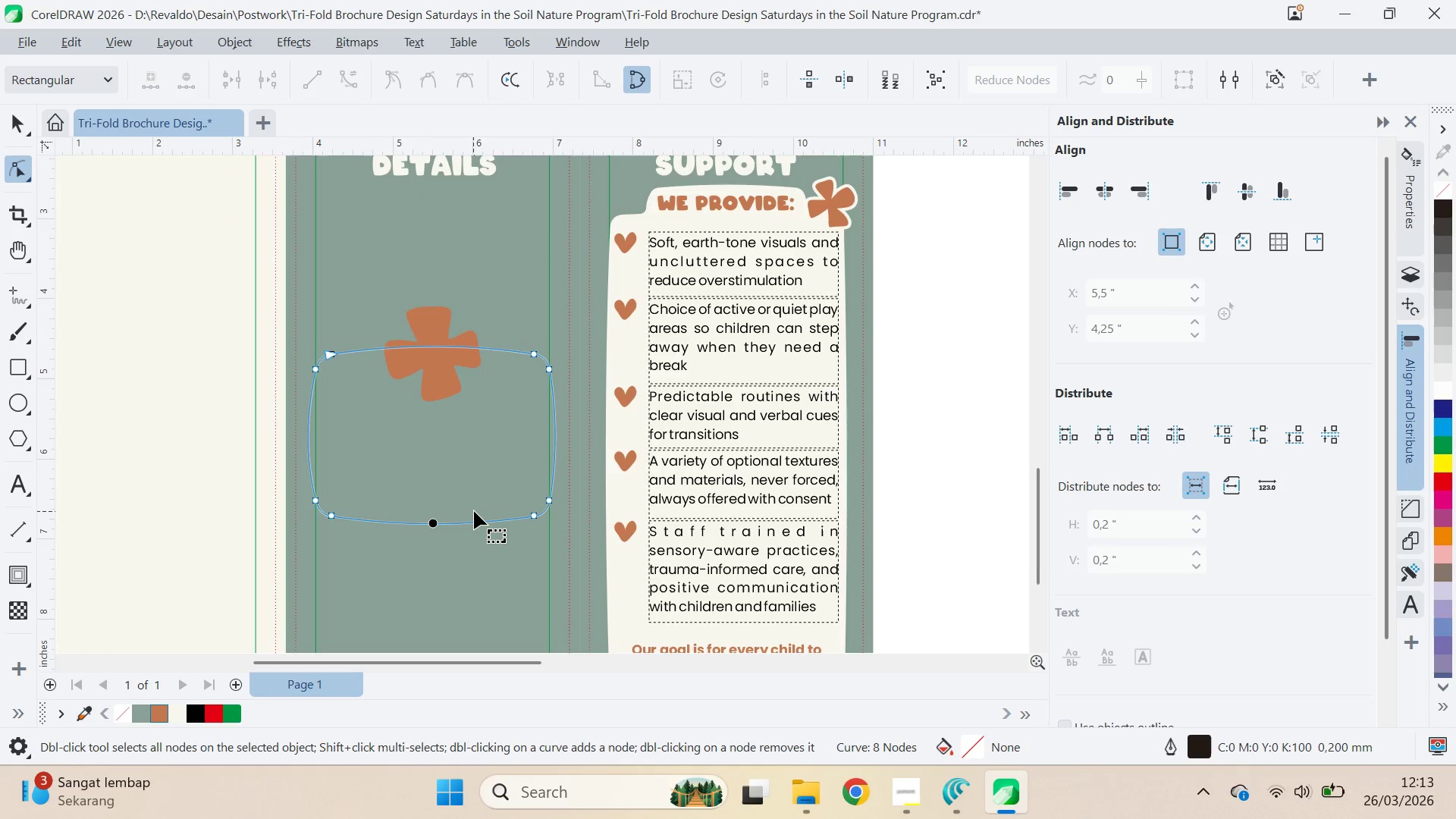 
type(qv)
 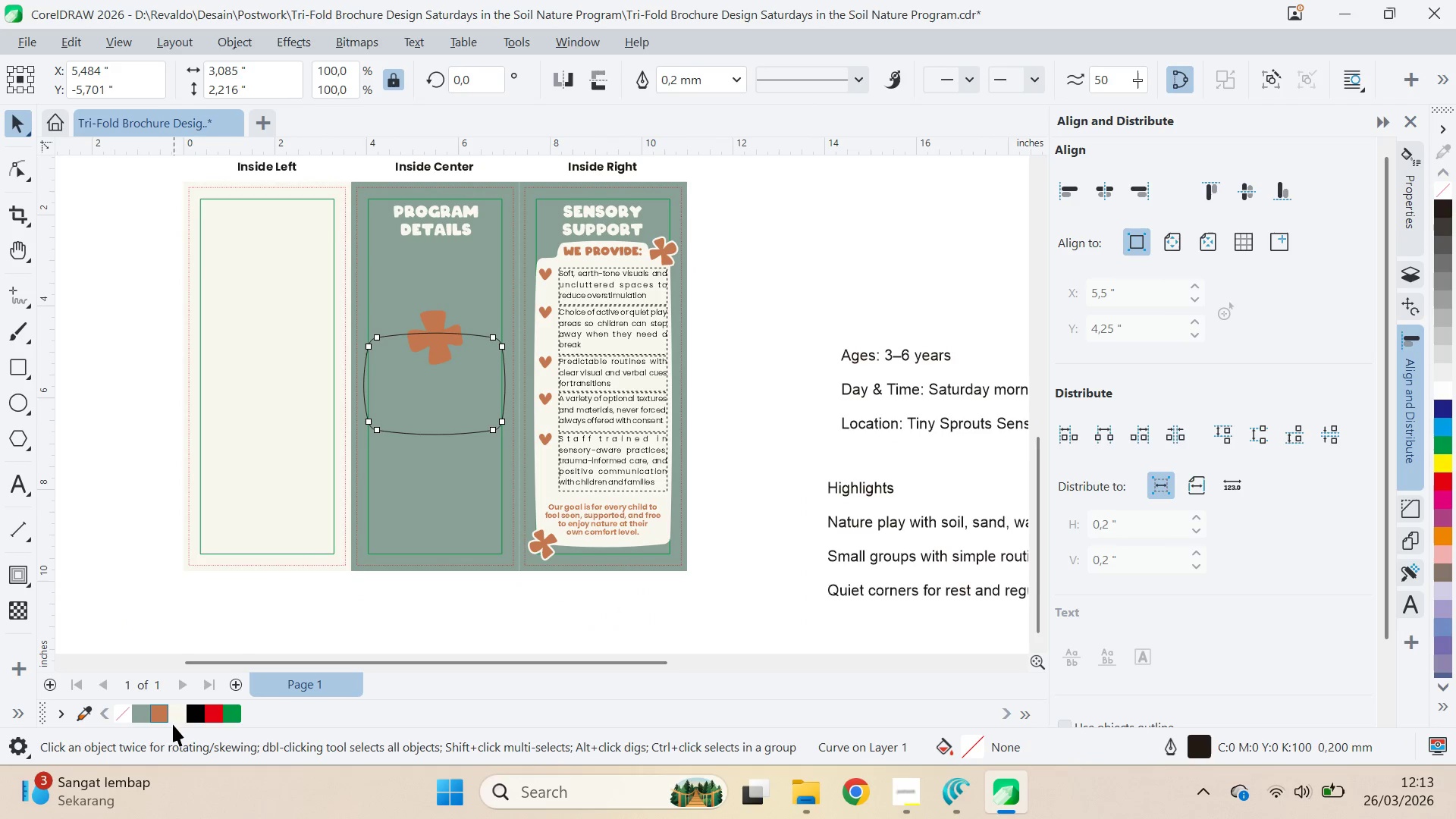 
left_click_drag(start_coordinate=[491, 482], to_coordinate=[476, 399])
 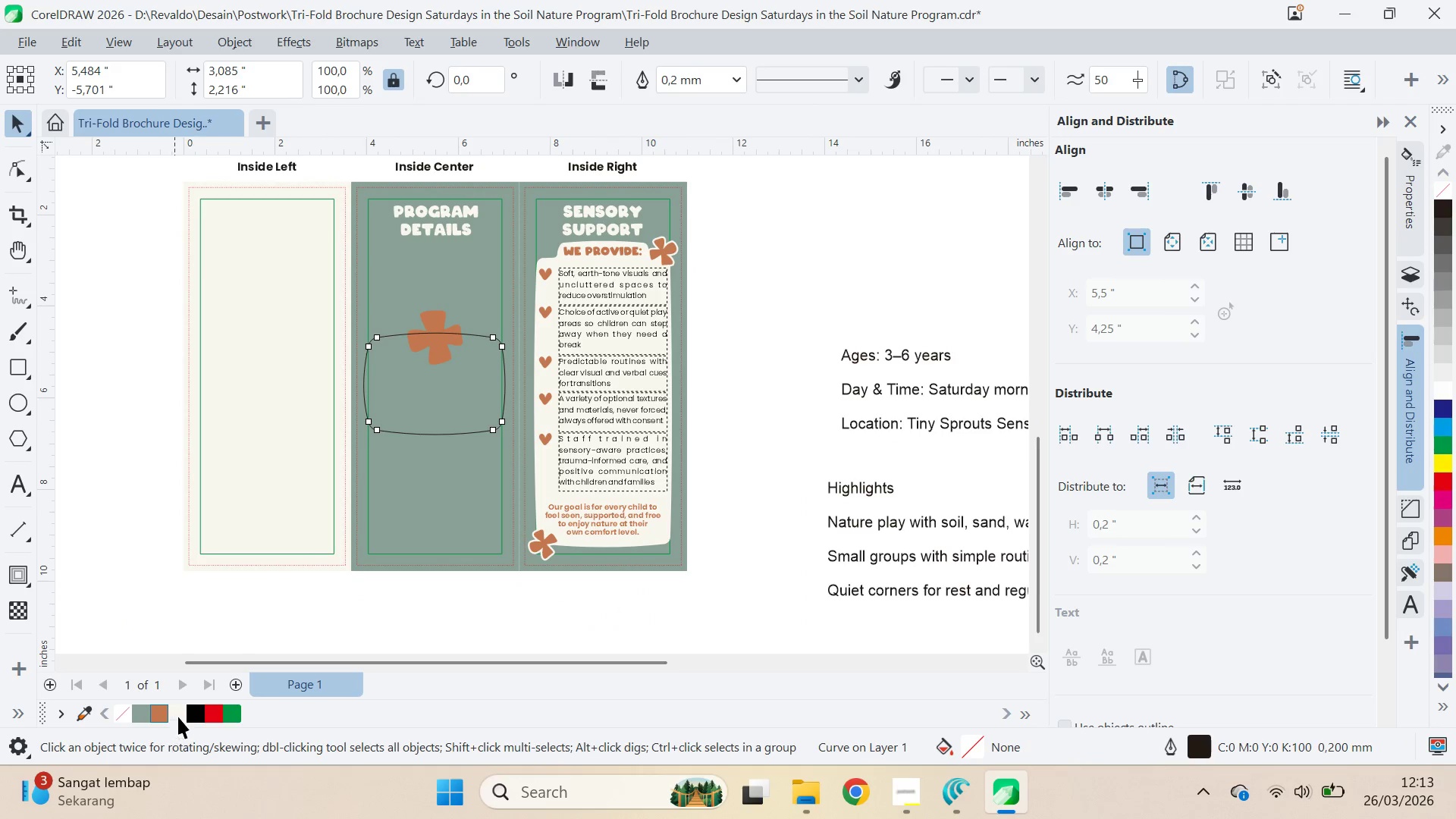 
scroll: coordinate [474, 510], scroll_direction: down, amount: 4.0
 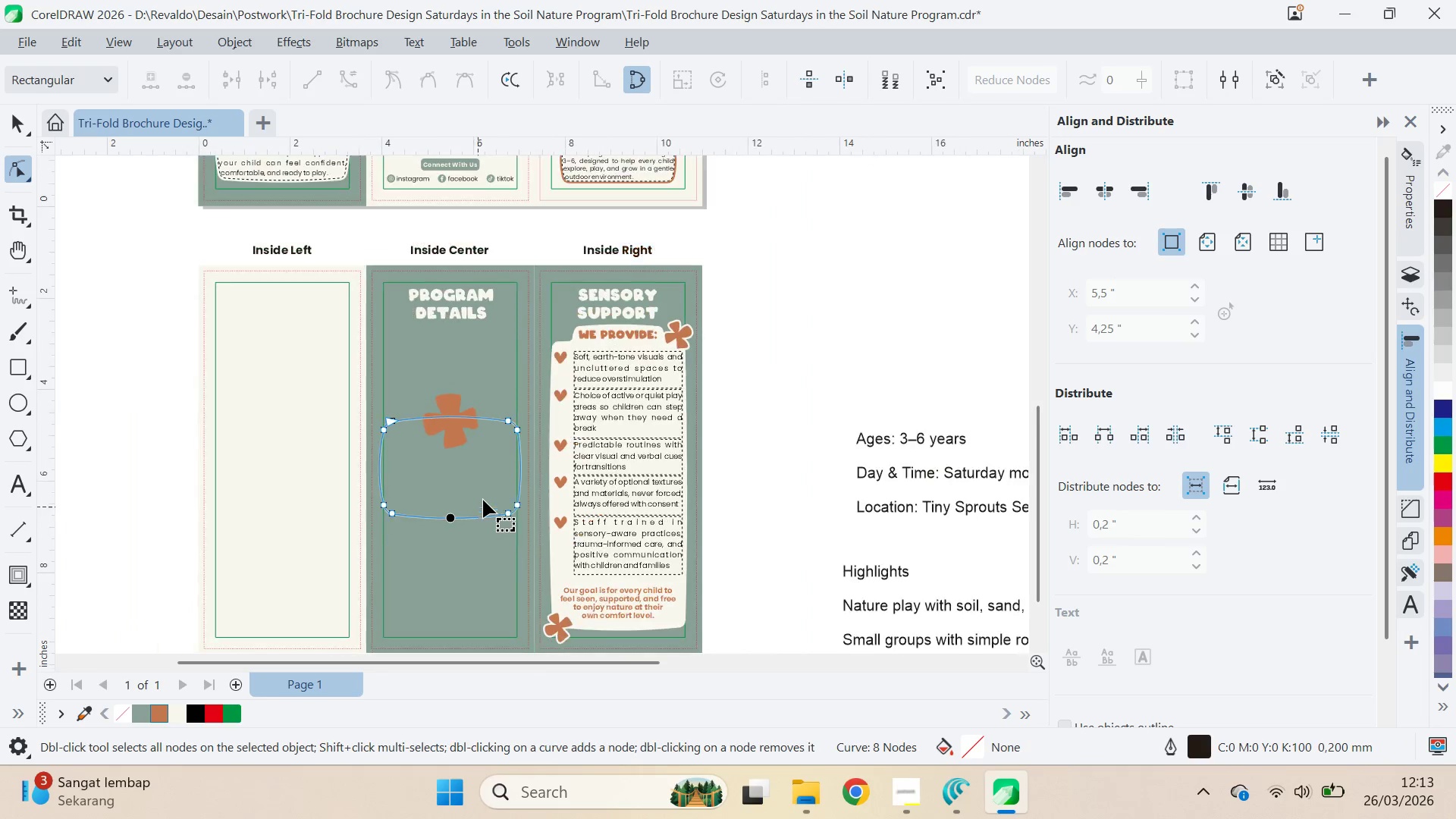 
left_click([181, 711])
 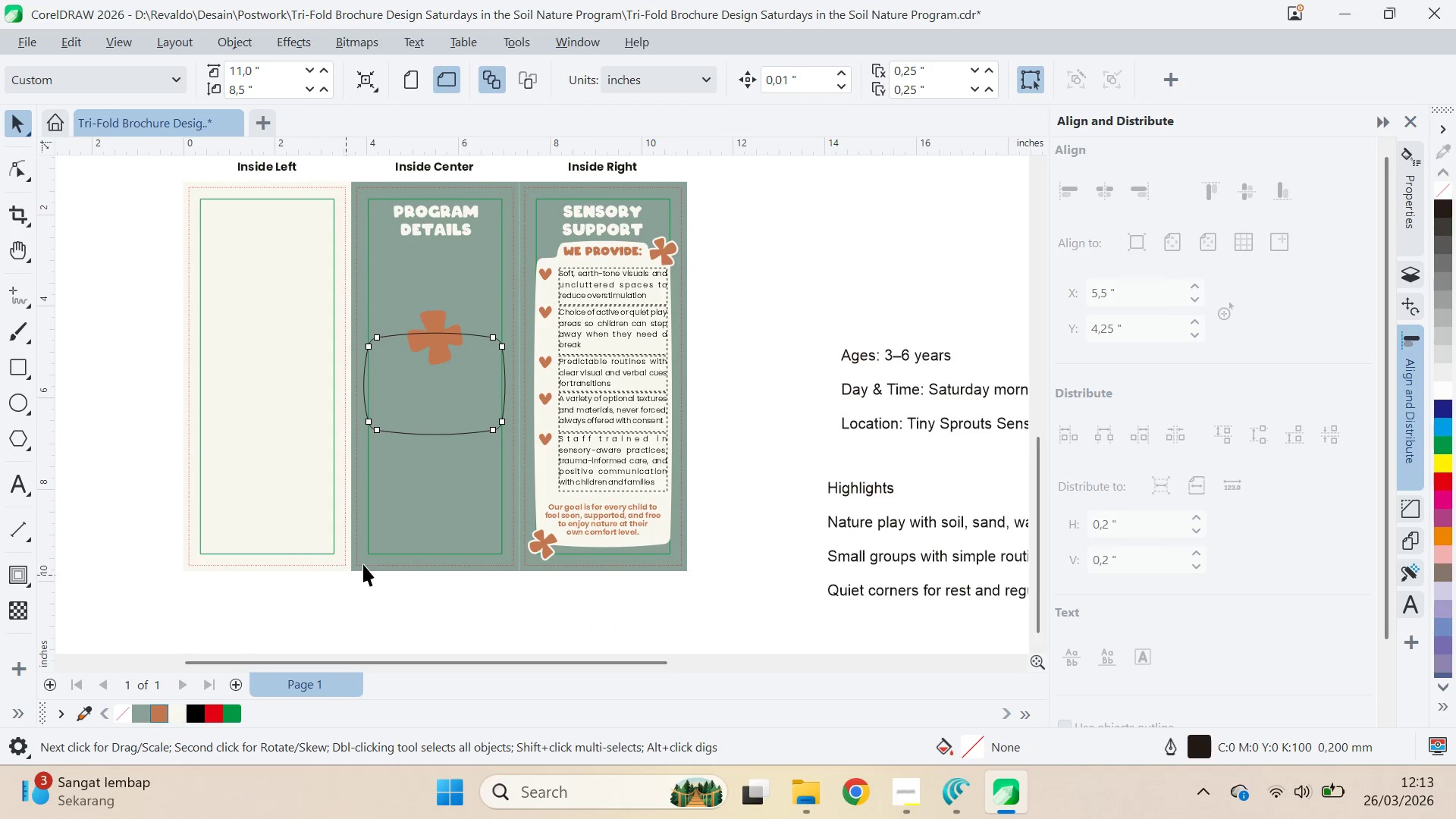 
key(V)
 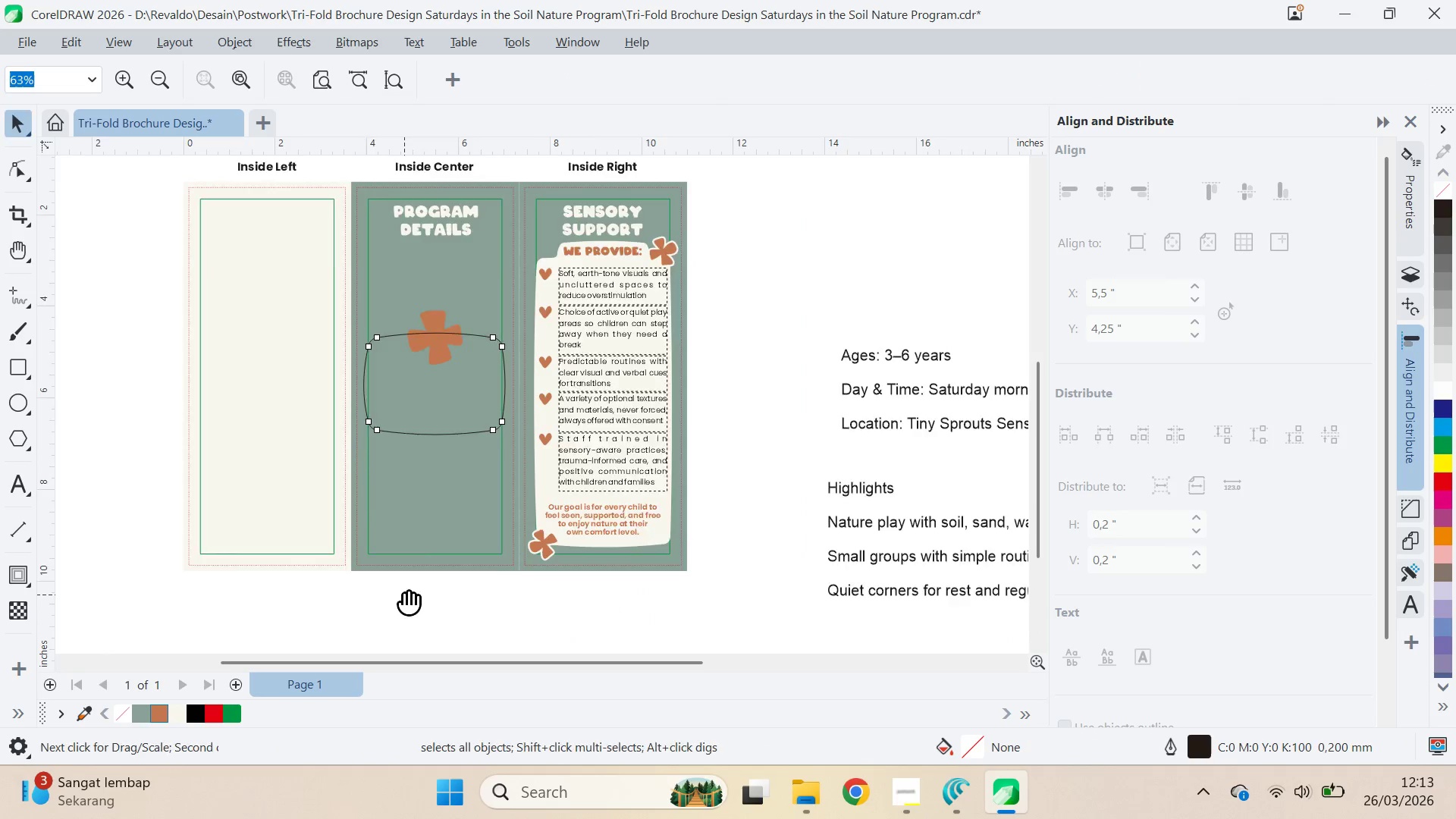 
type(qv)
 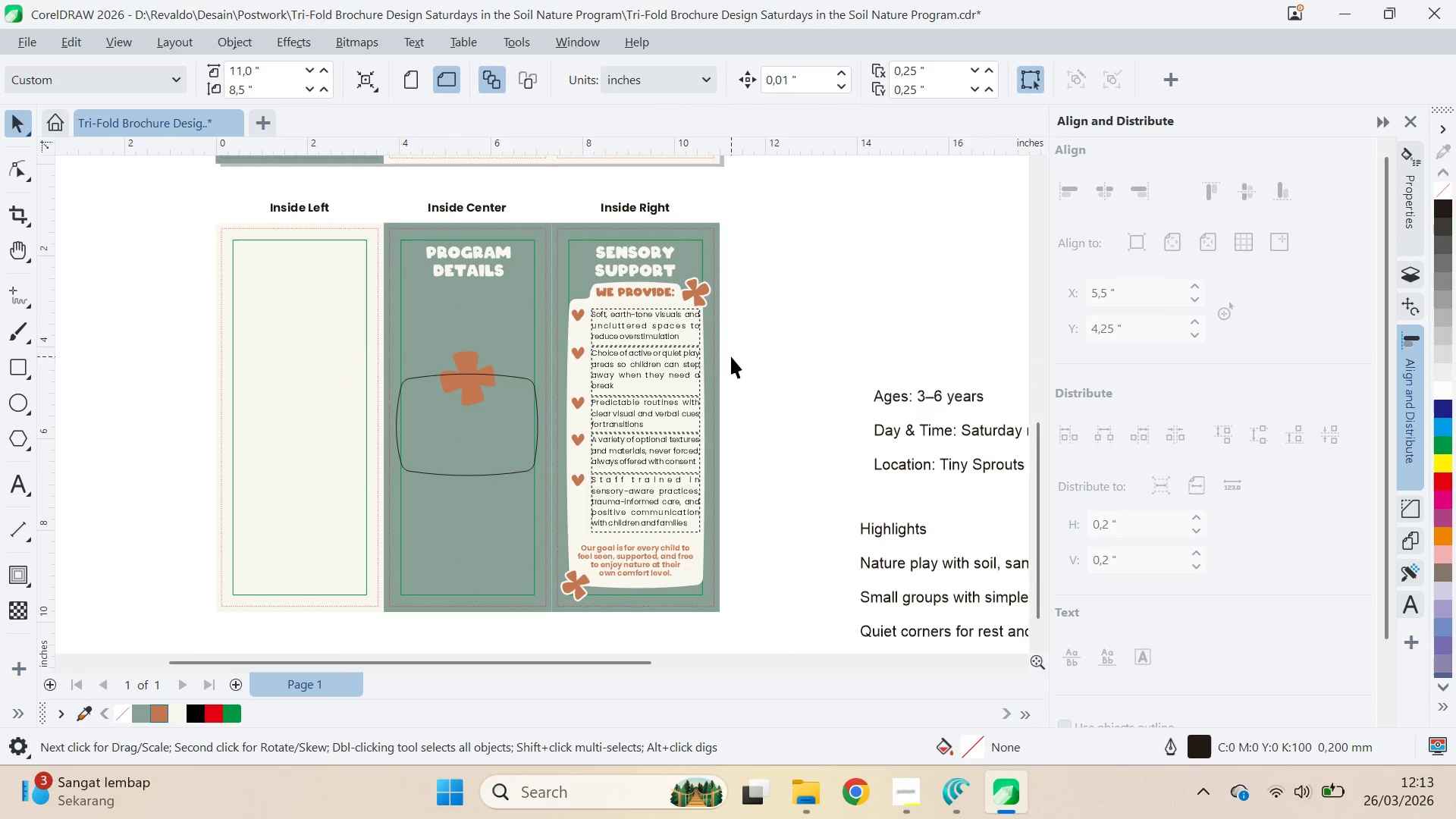 
left_click_drag(start_coordinate=[406, 592], to_coordinate=[509, 440])
 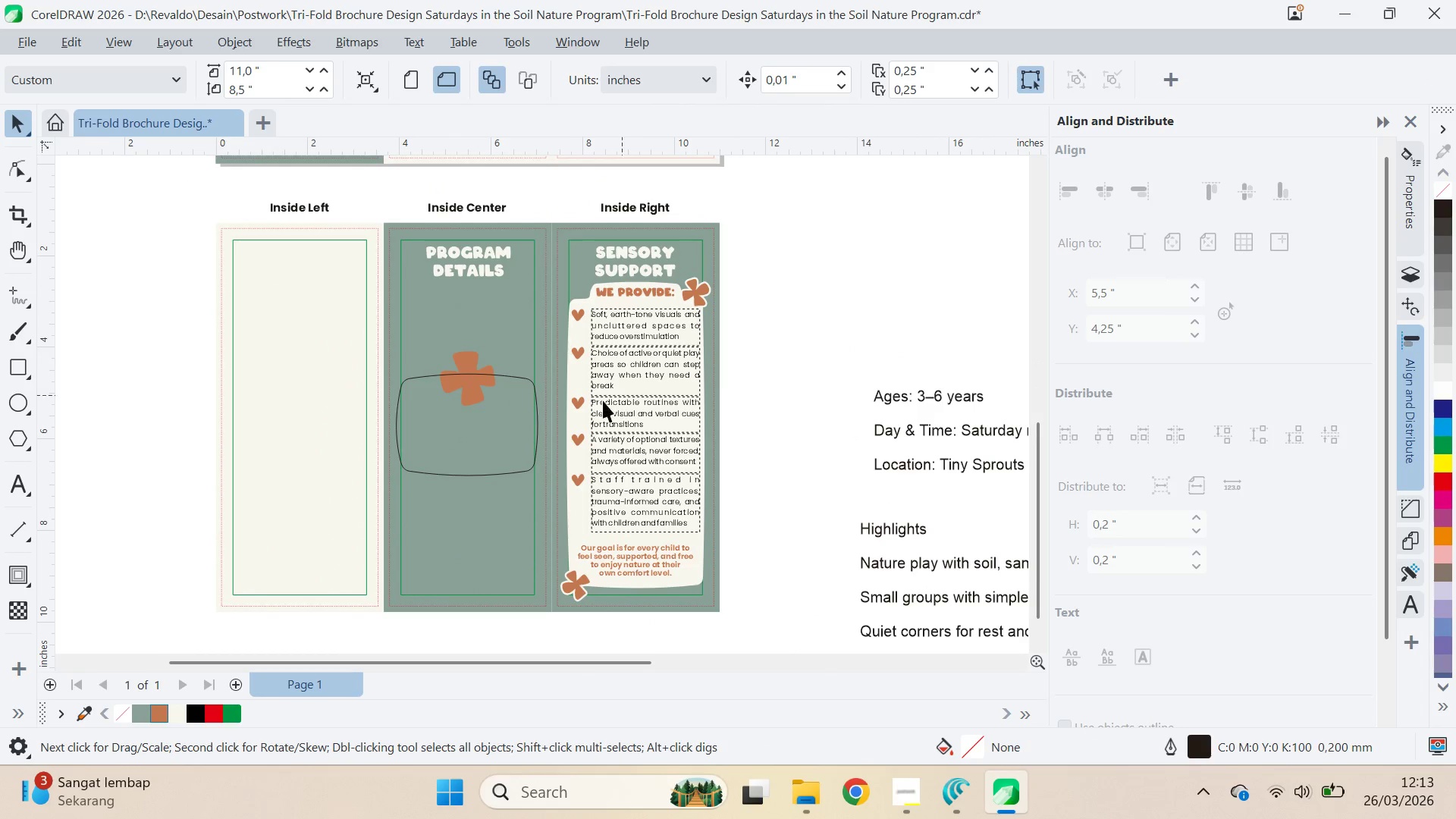 
double_click([536, 419])
 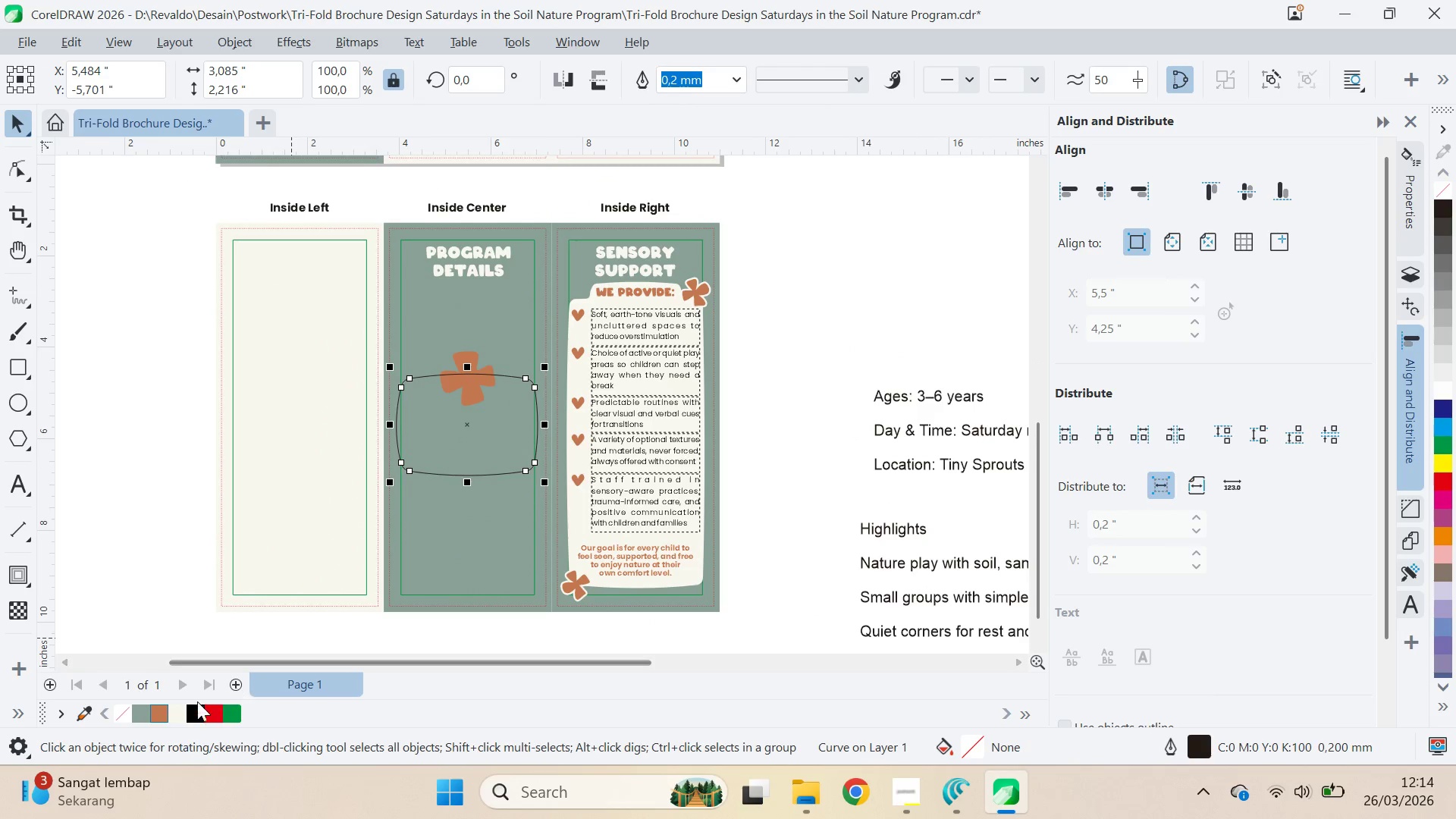 
left_click([182, 711])
 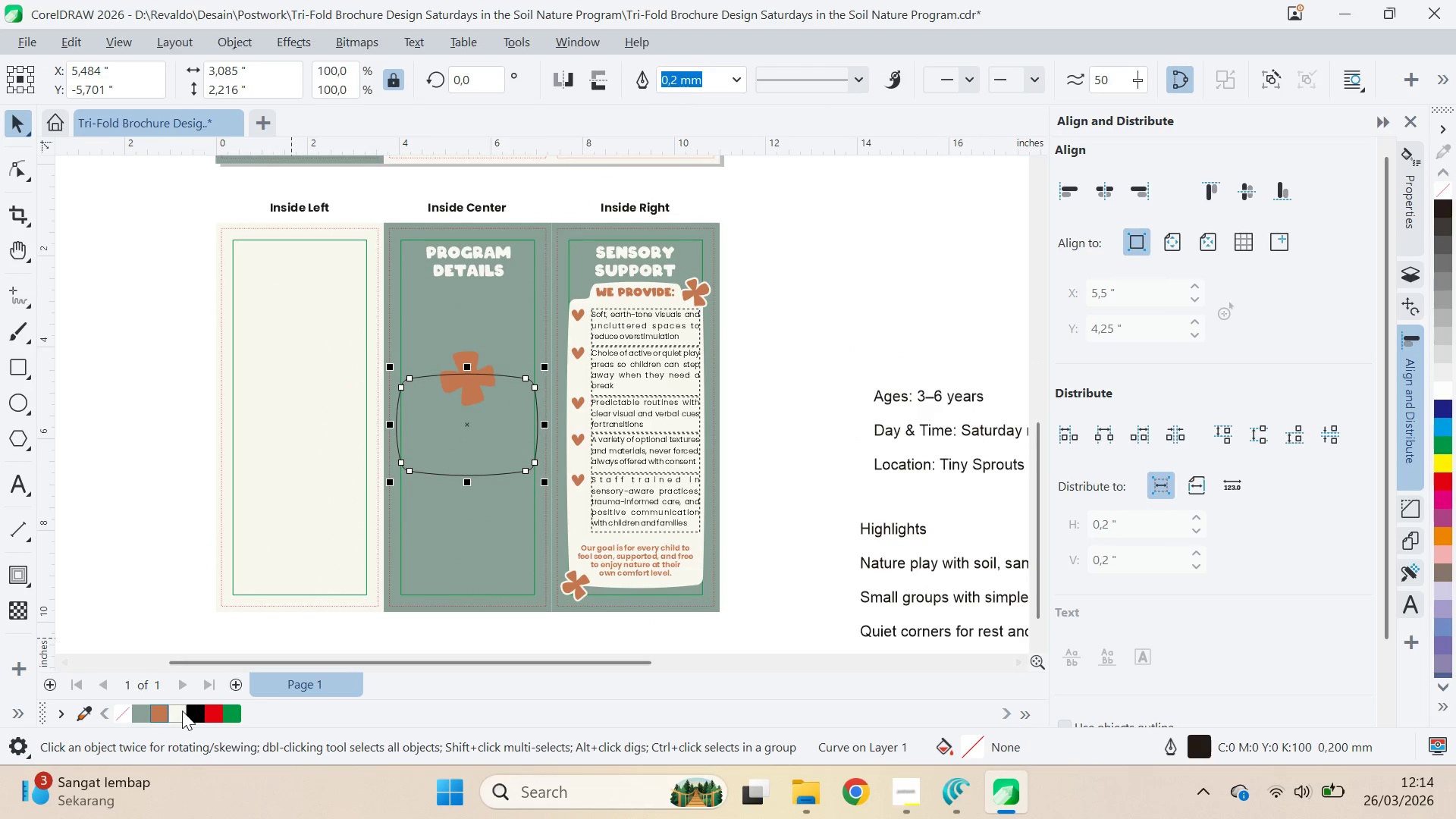 
mouse_move([176, 714])
 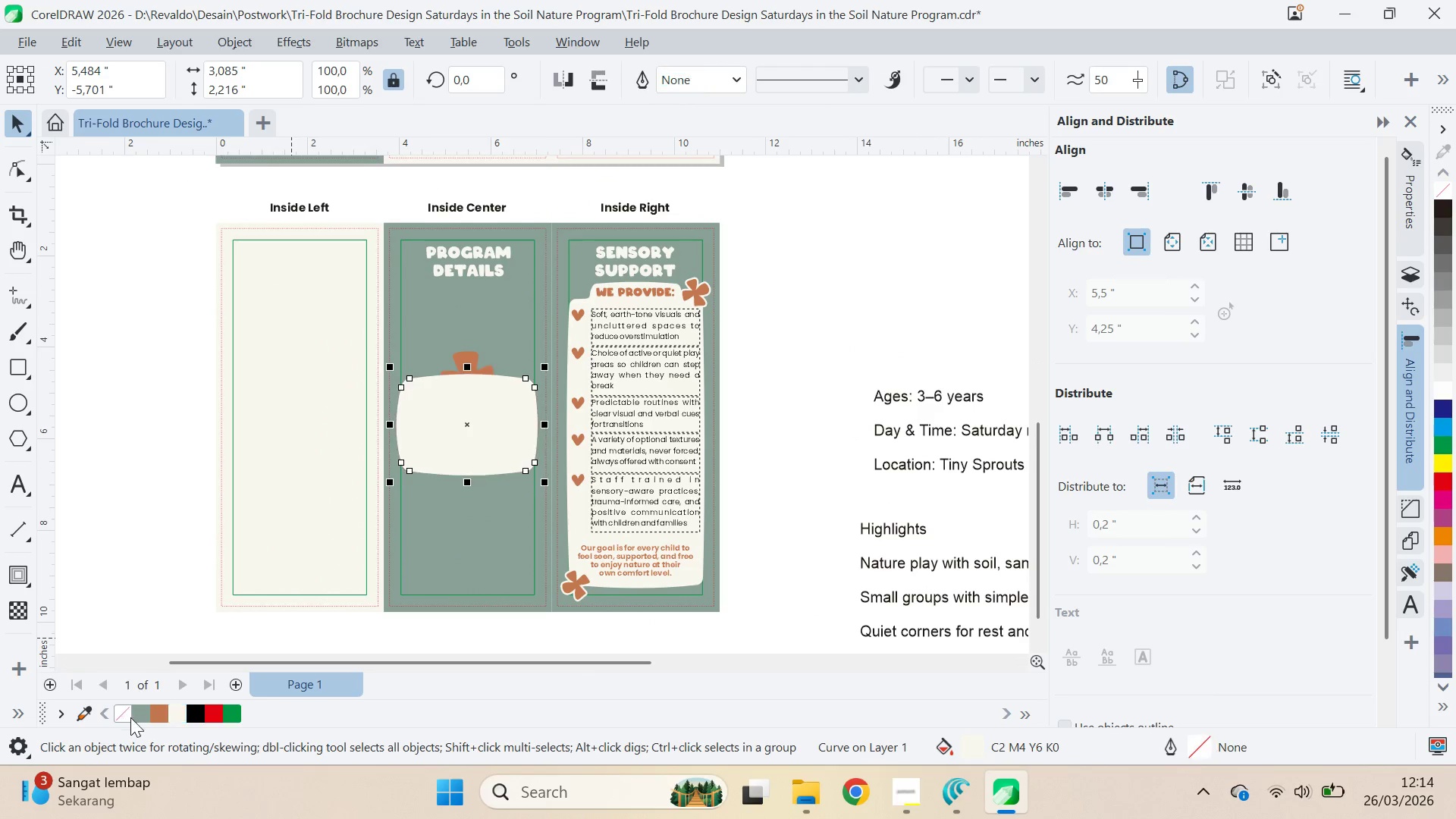 
left_click([146, 719])
 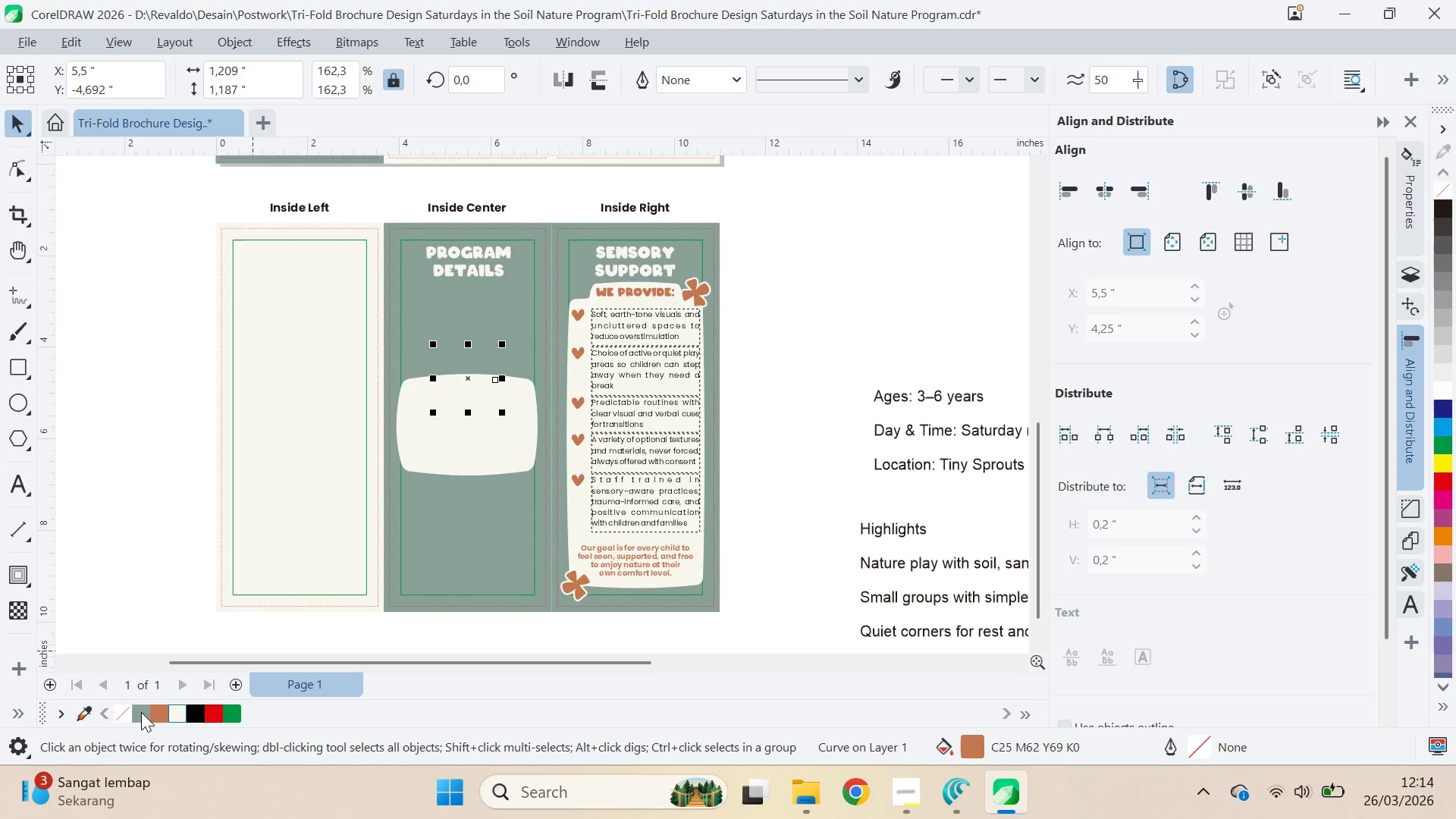 
wait(5.31)
 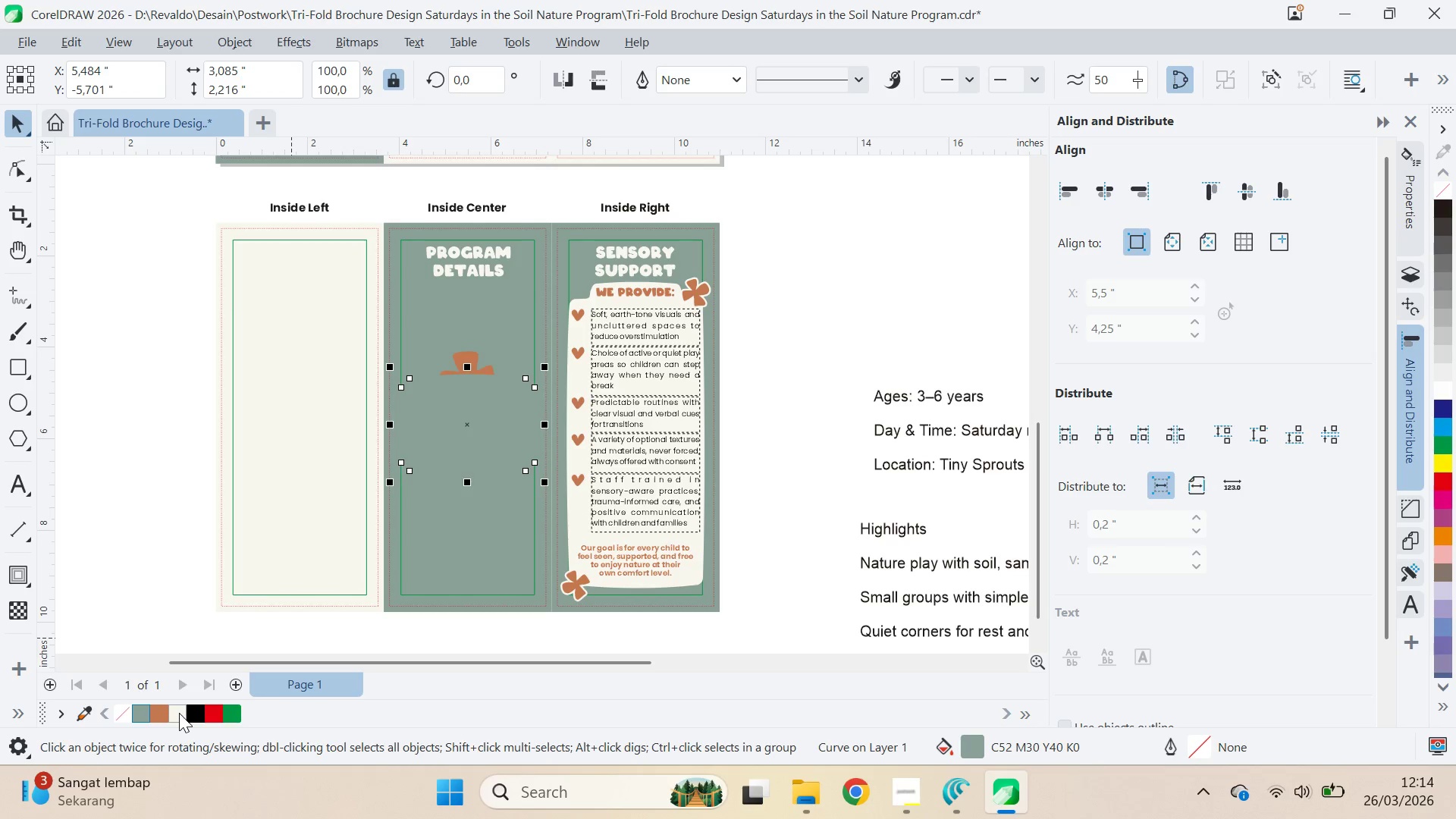 
key(Control+PageUp)
 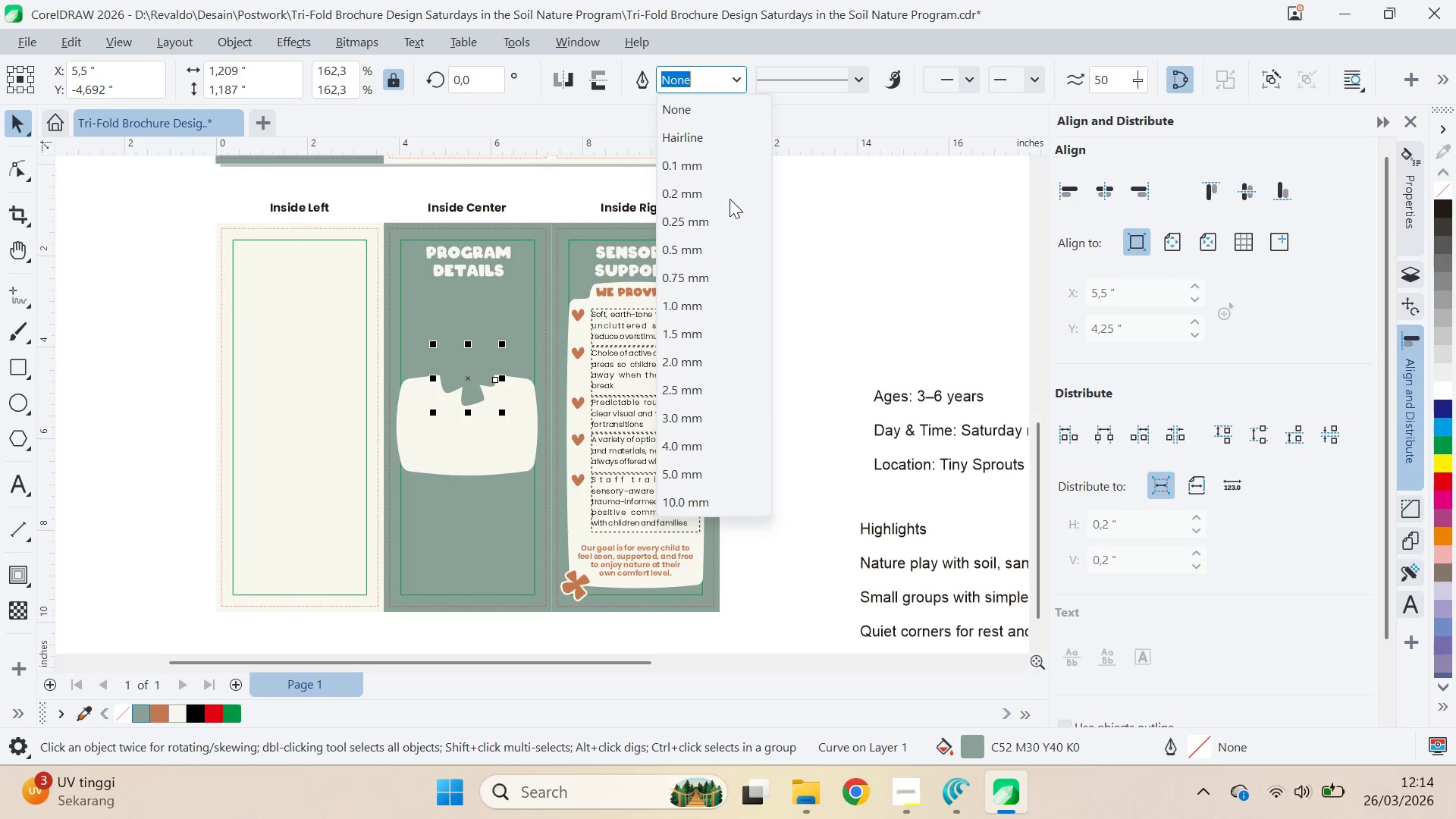 
left_click([734, 293])
 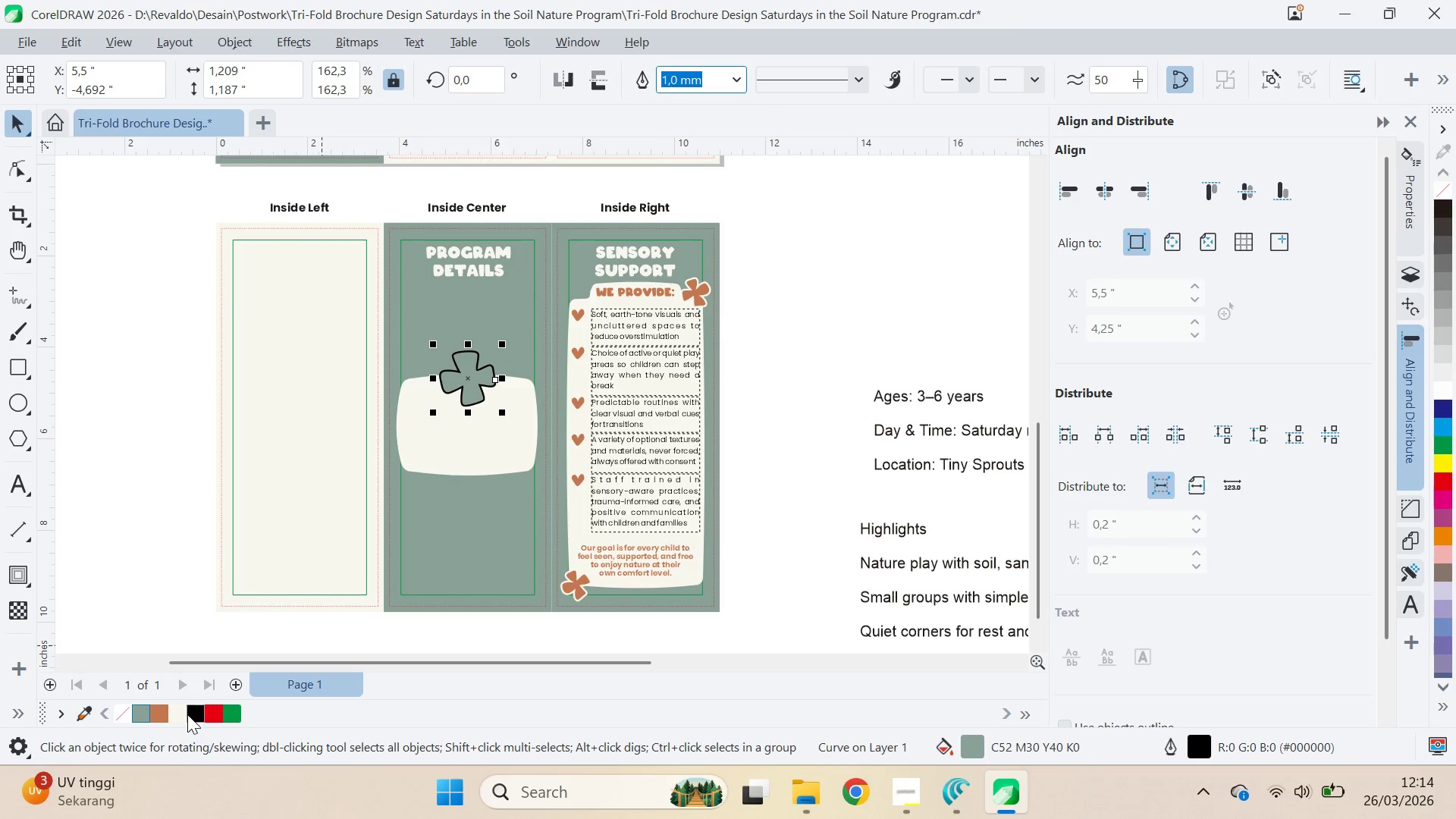 
double_click([177, 714])
 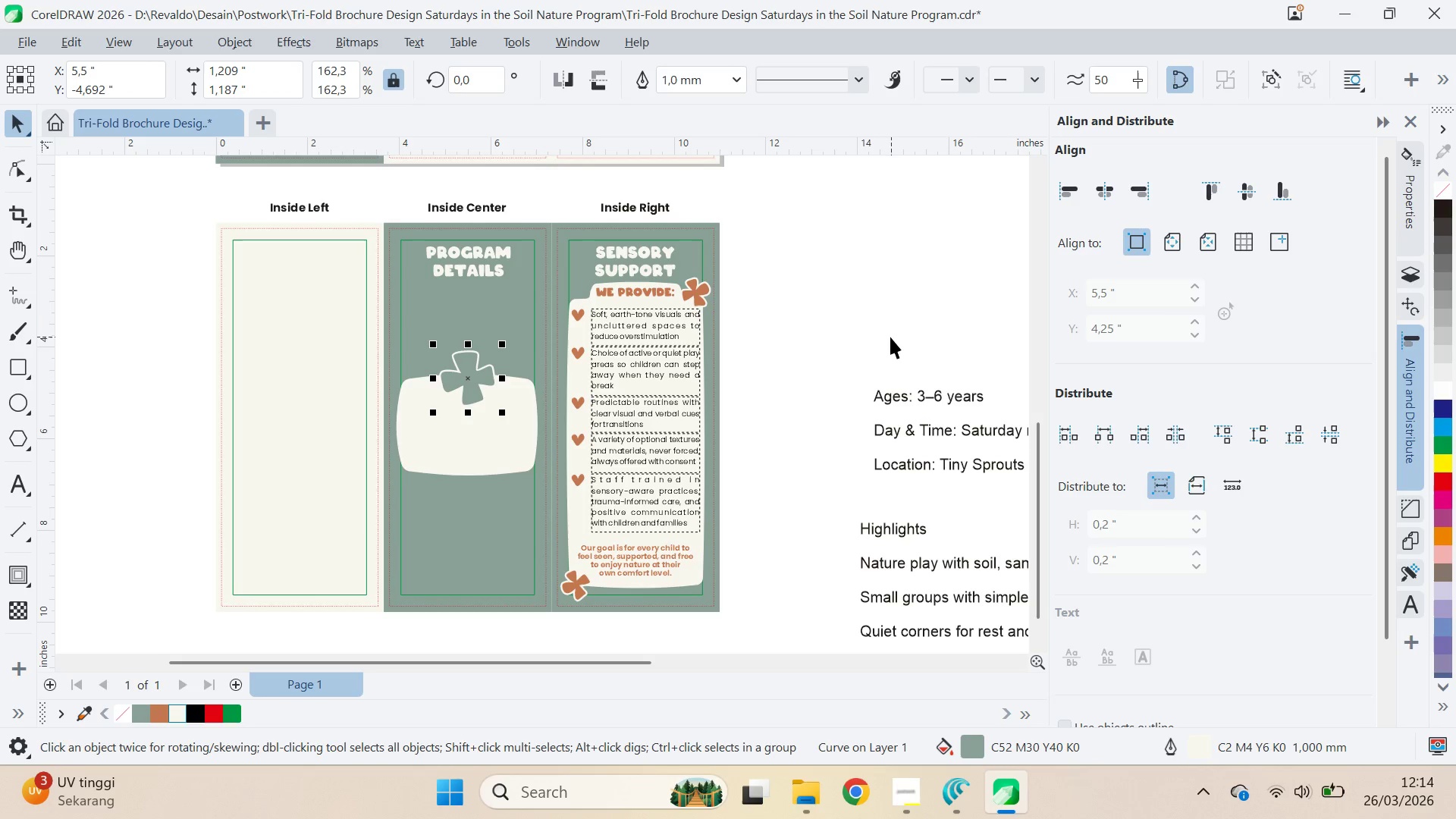 
left_click([861, 328])
 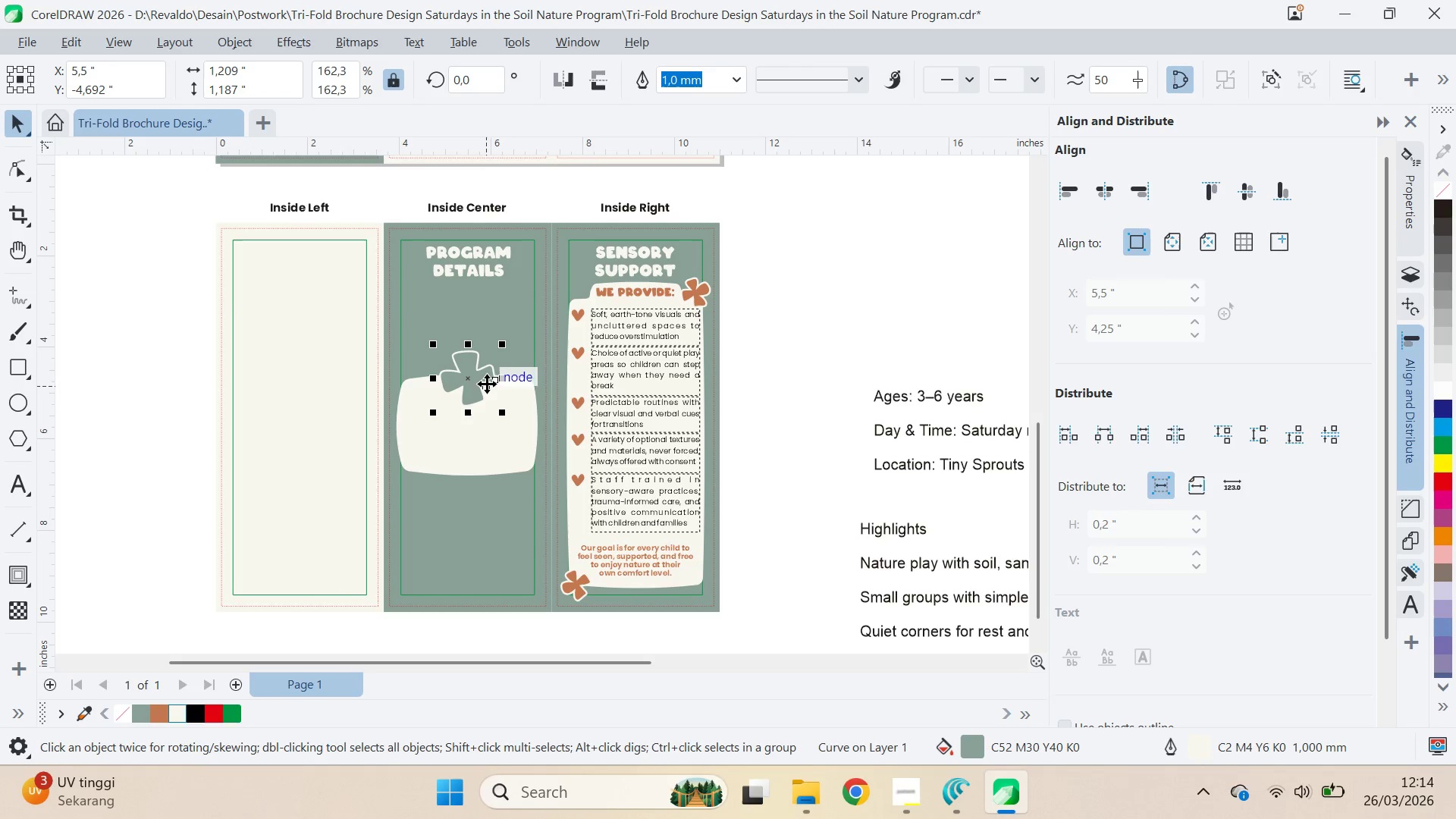 
scroll: coordinate [489, 374], scroll_direction: up, amount: 8.0
 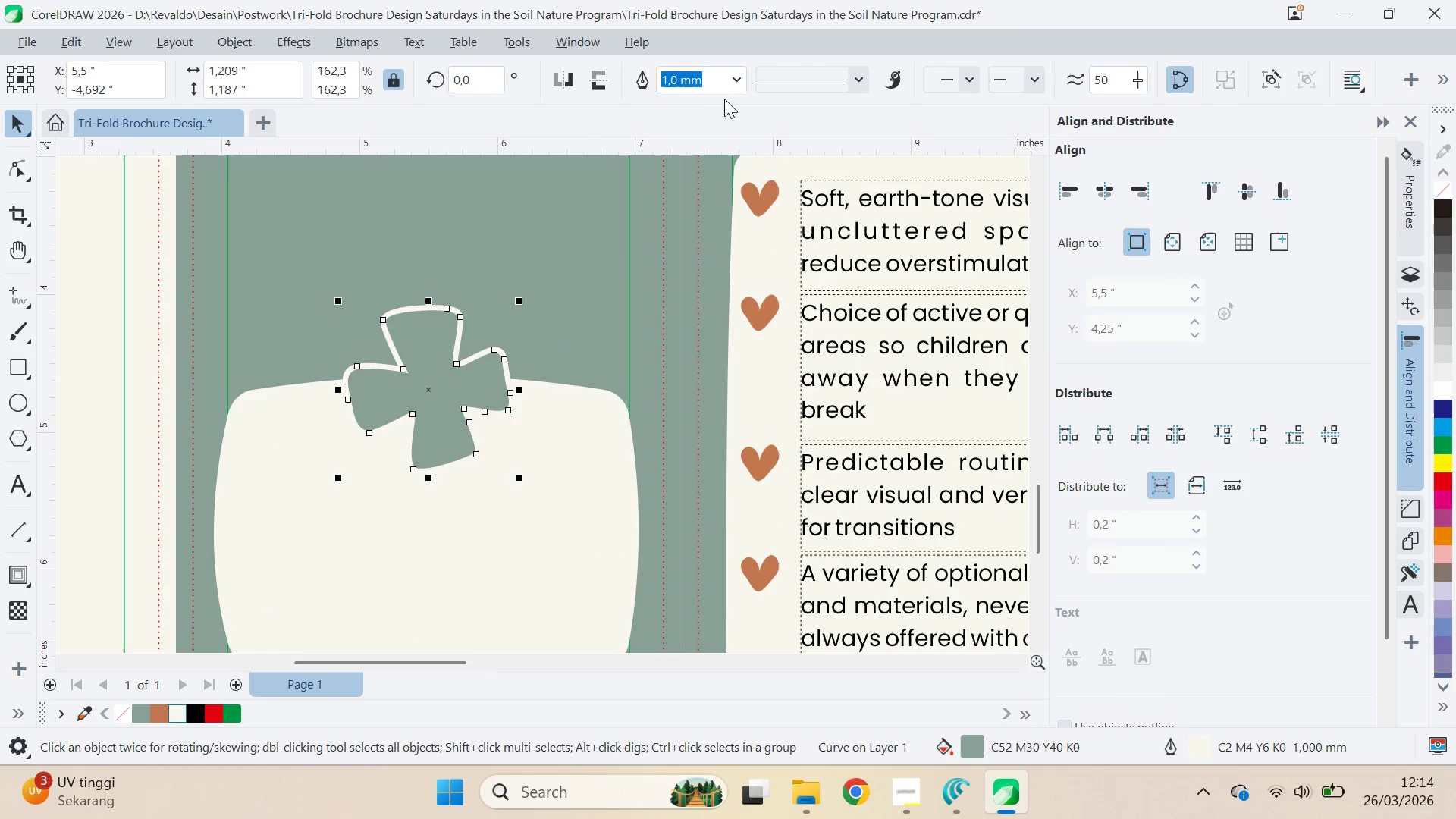 
left_click([730, 89])
 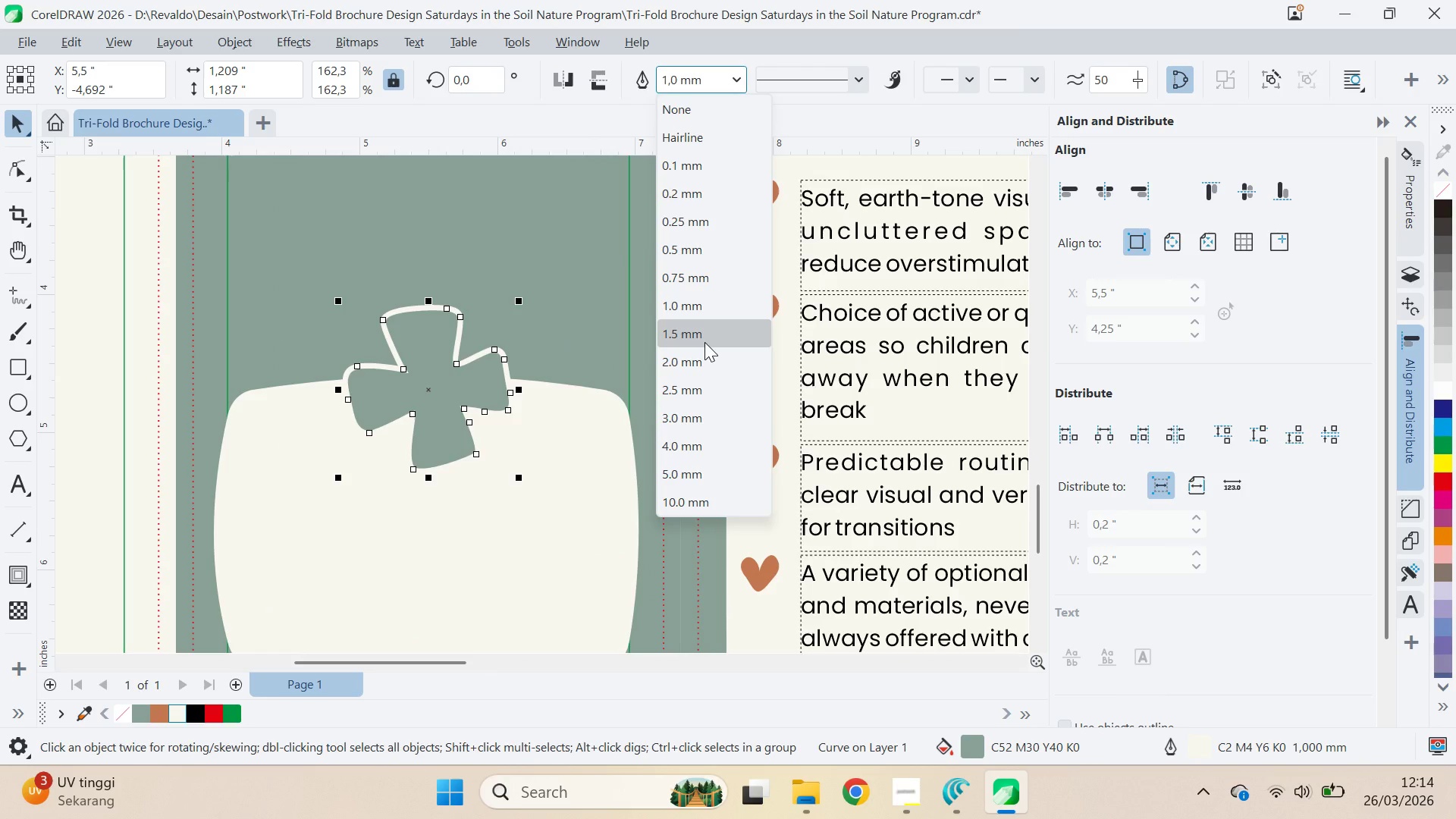 
left_click([704, 342])
 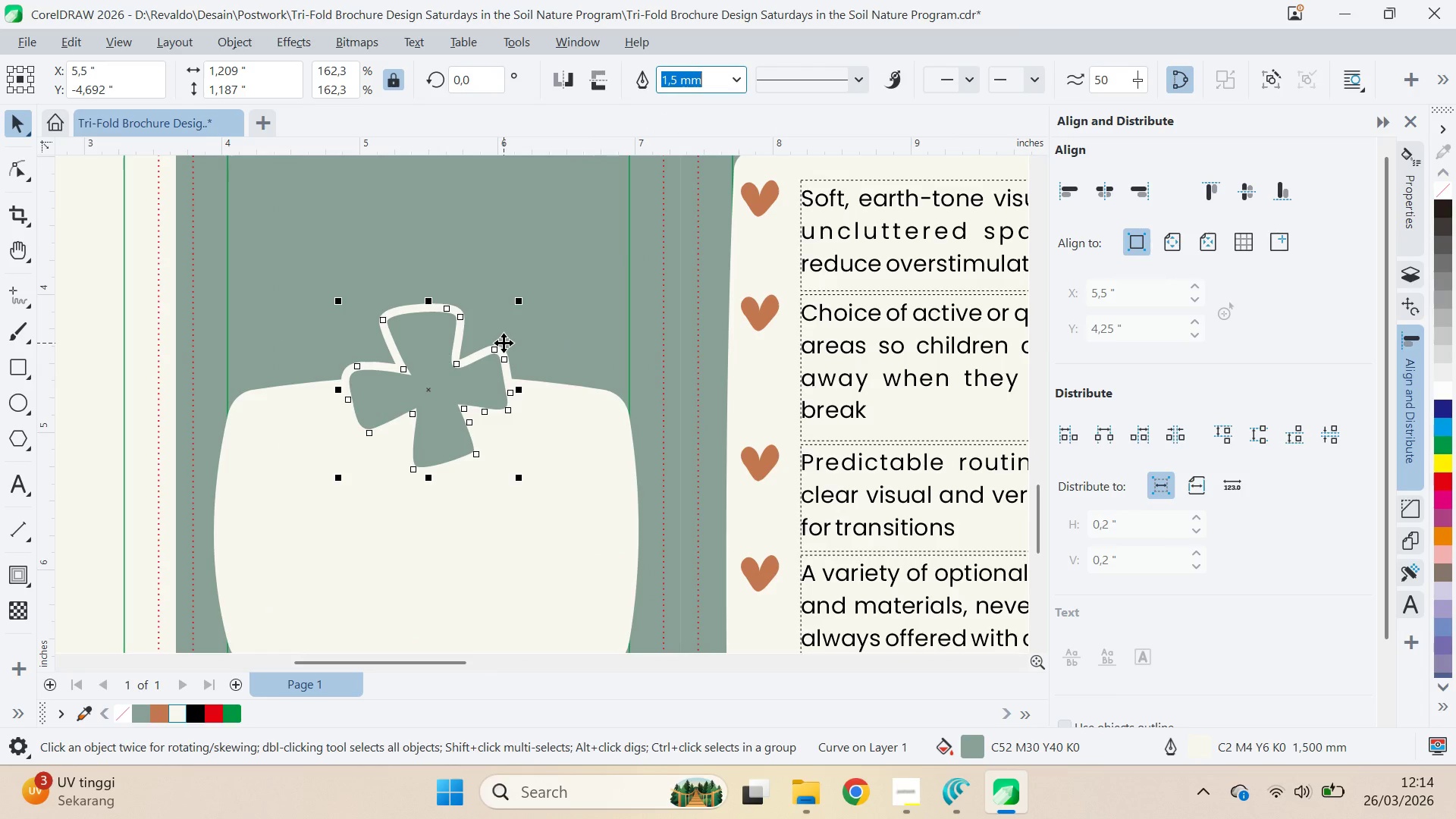 
wait(6.05)
 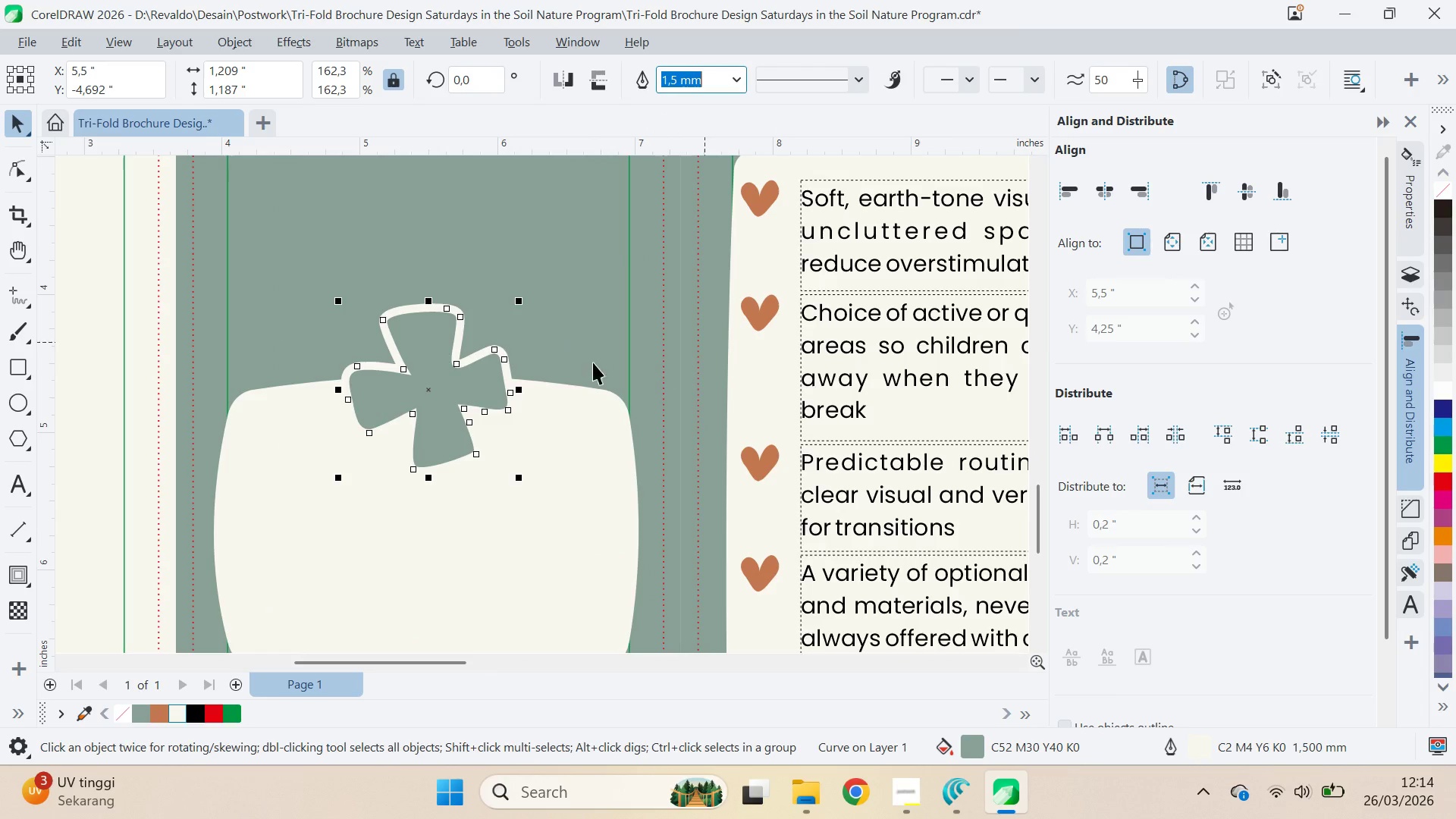 
scroll: coordinate [519, 352], scroll_direction: down, amount: 7.0
 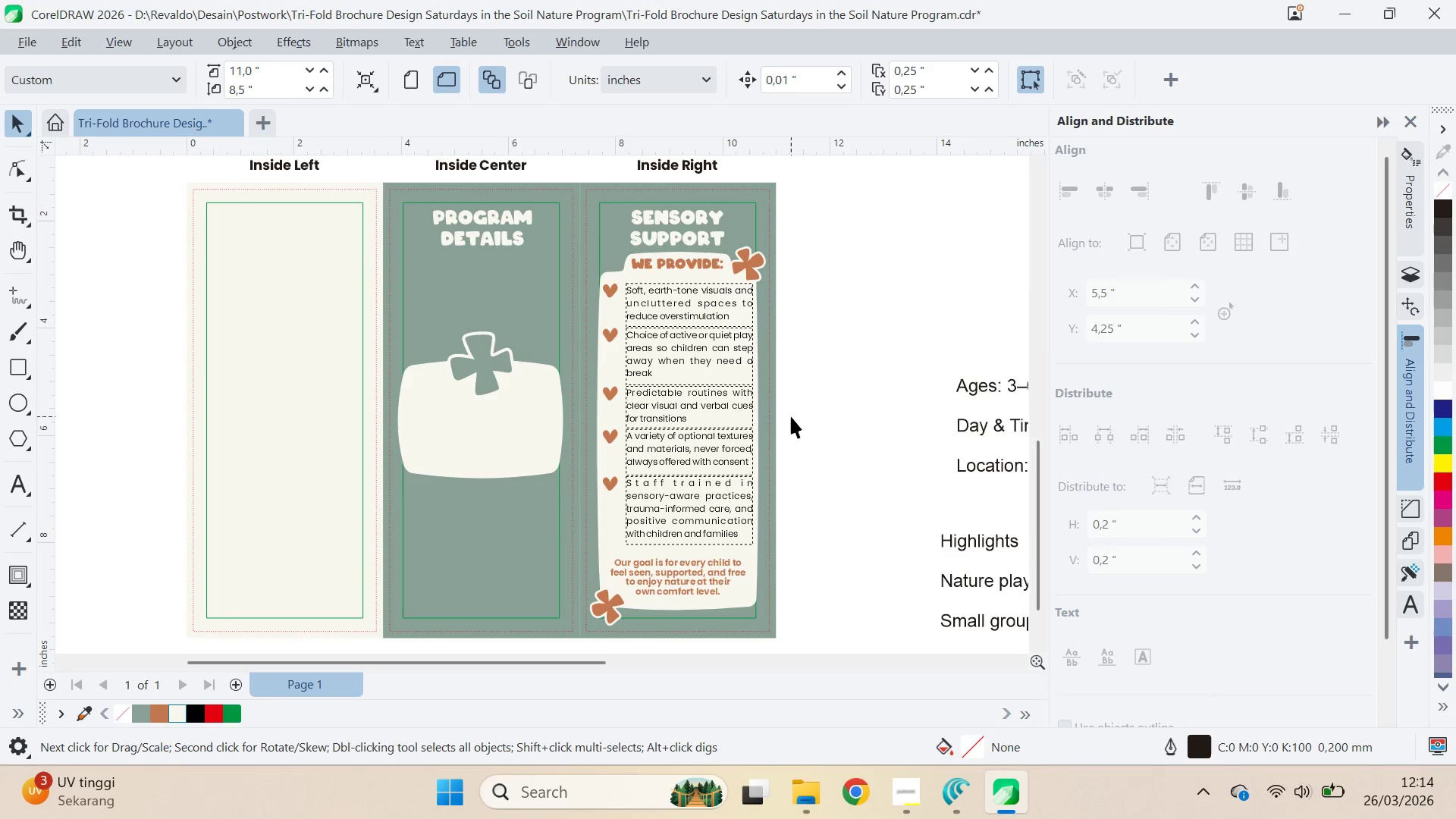 
type(qv)
 